 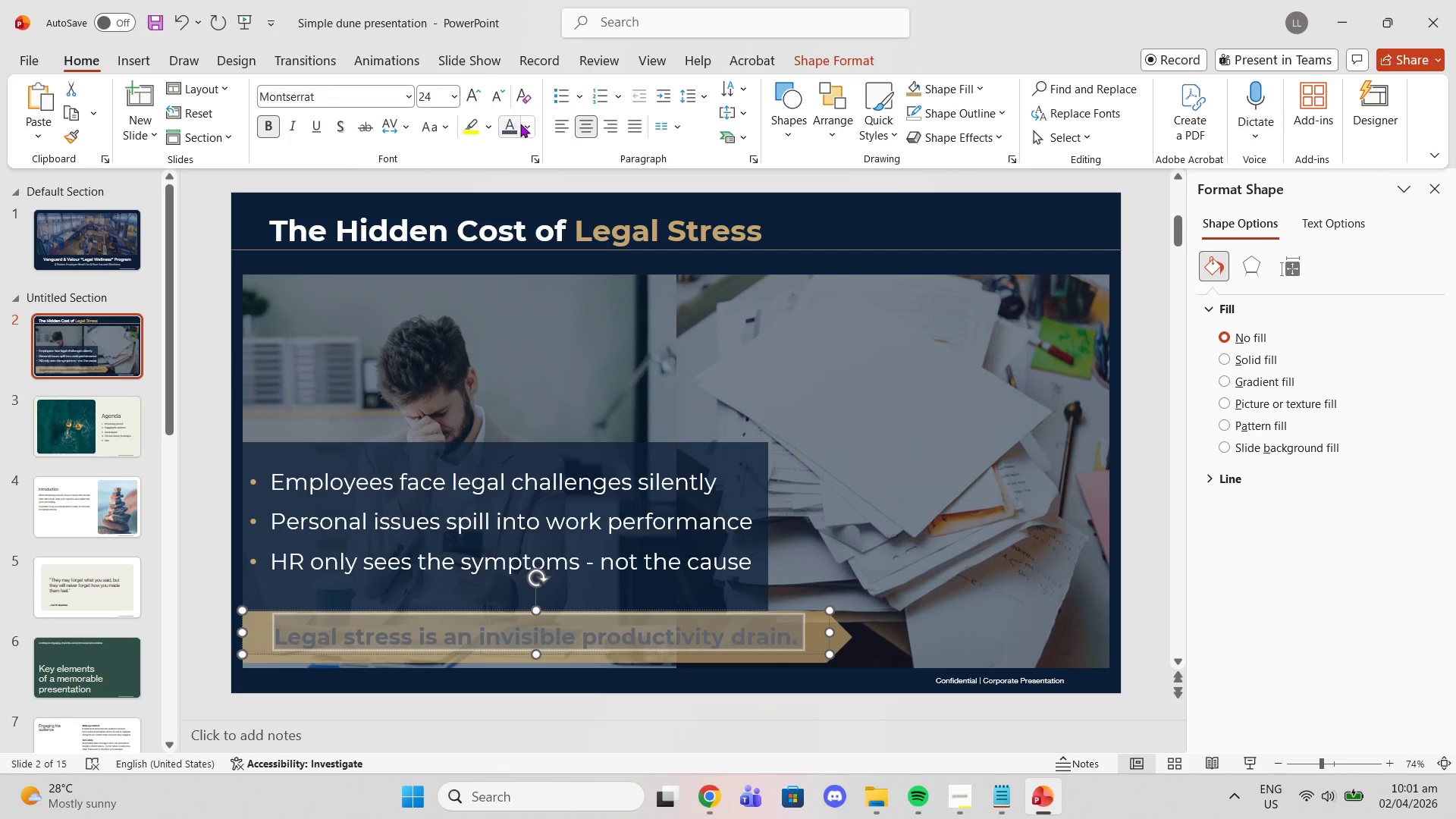 
left_click([529, 127])
 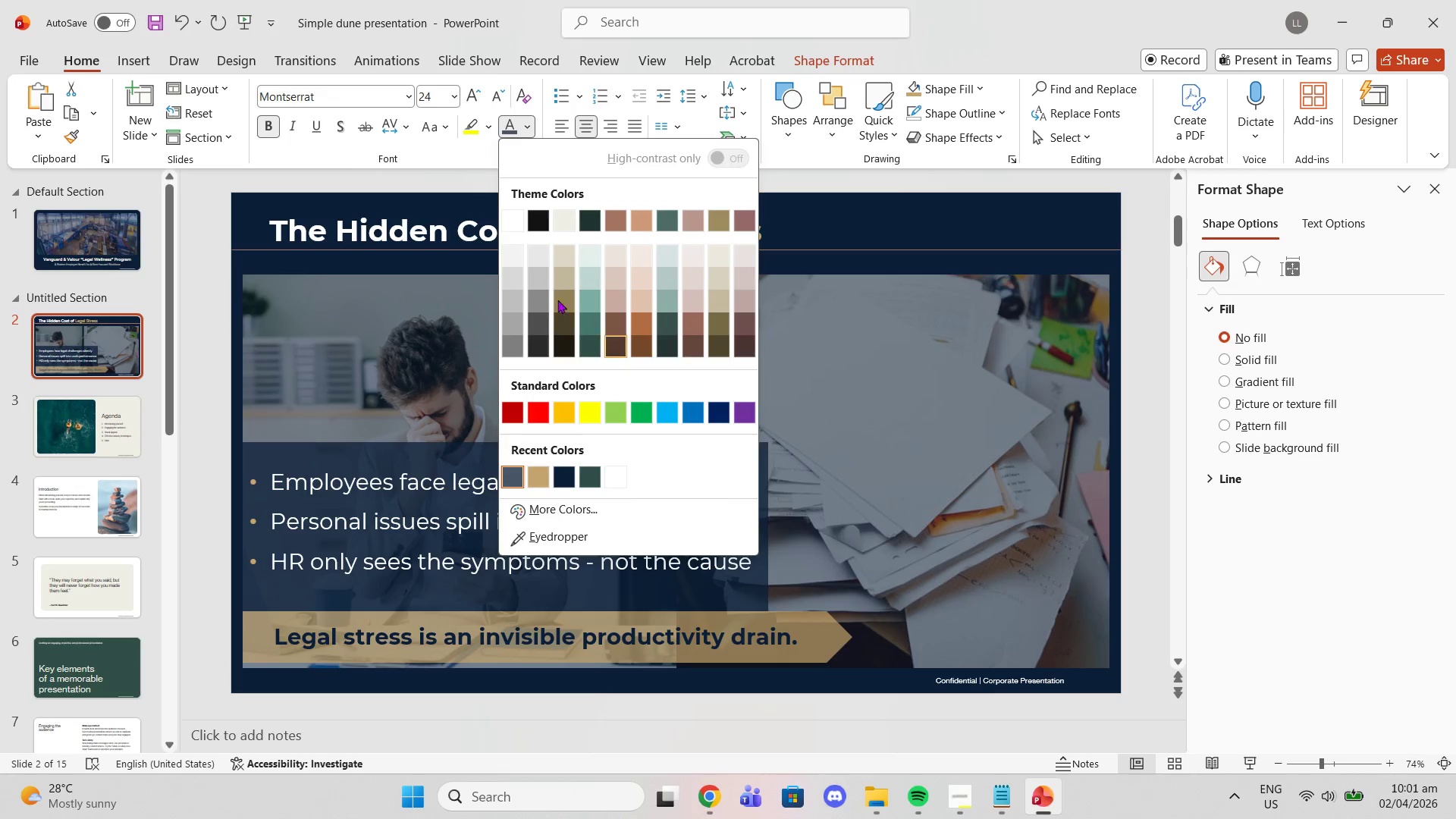 
left_click([512, 217])
 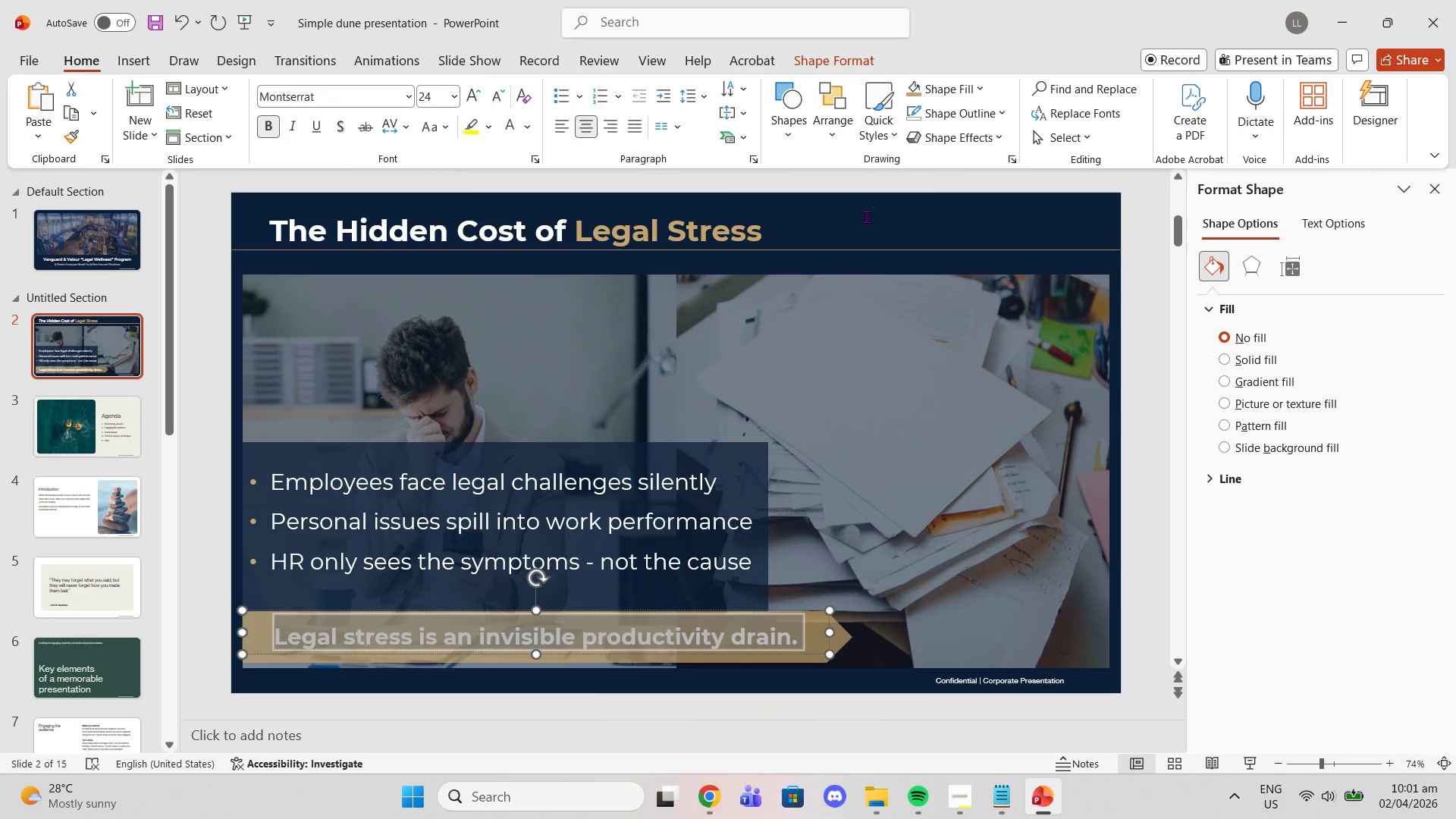 
left_click([883, 178])
 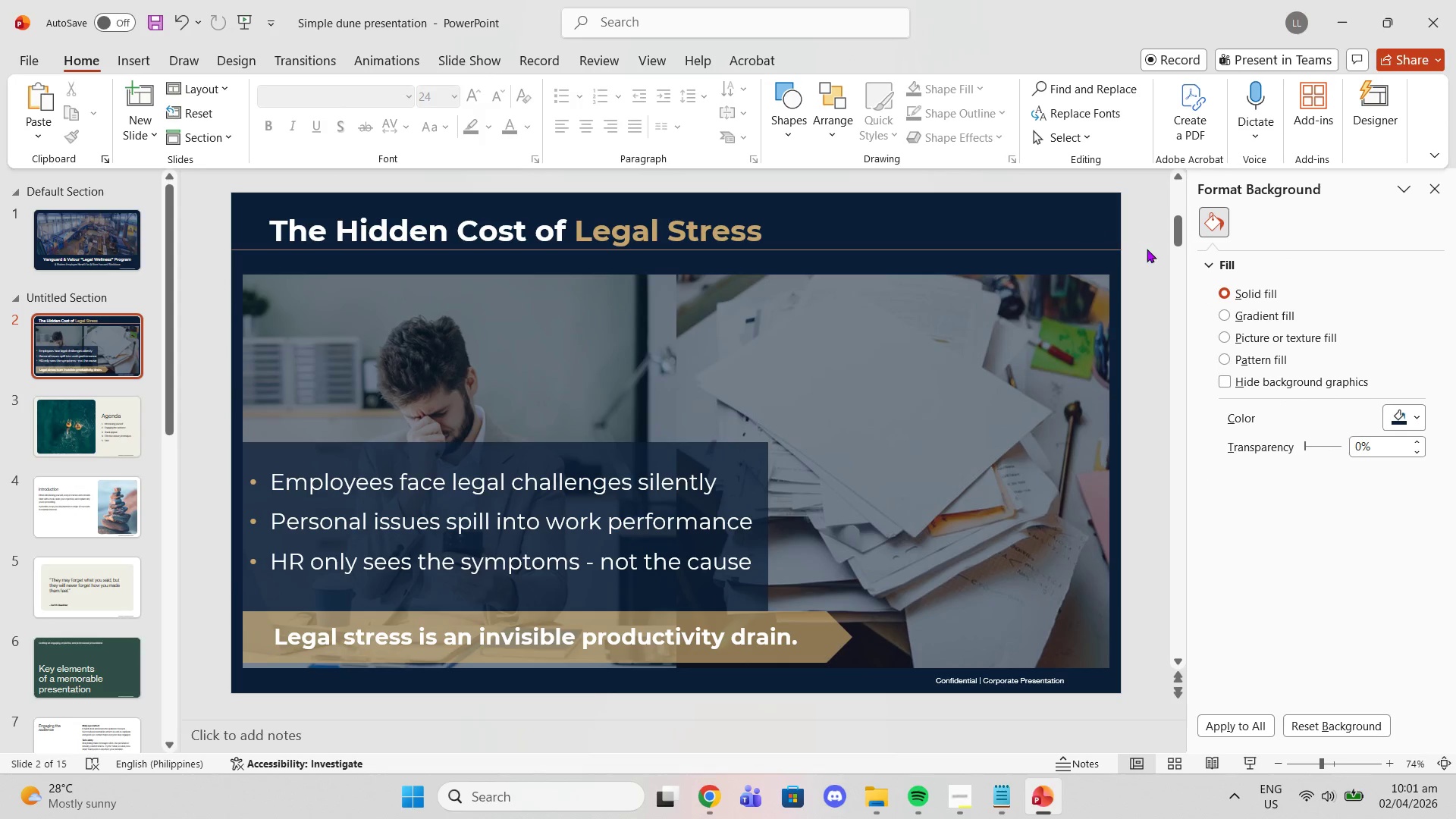 
left_click([1140, 249])
 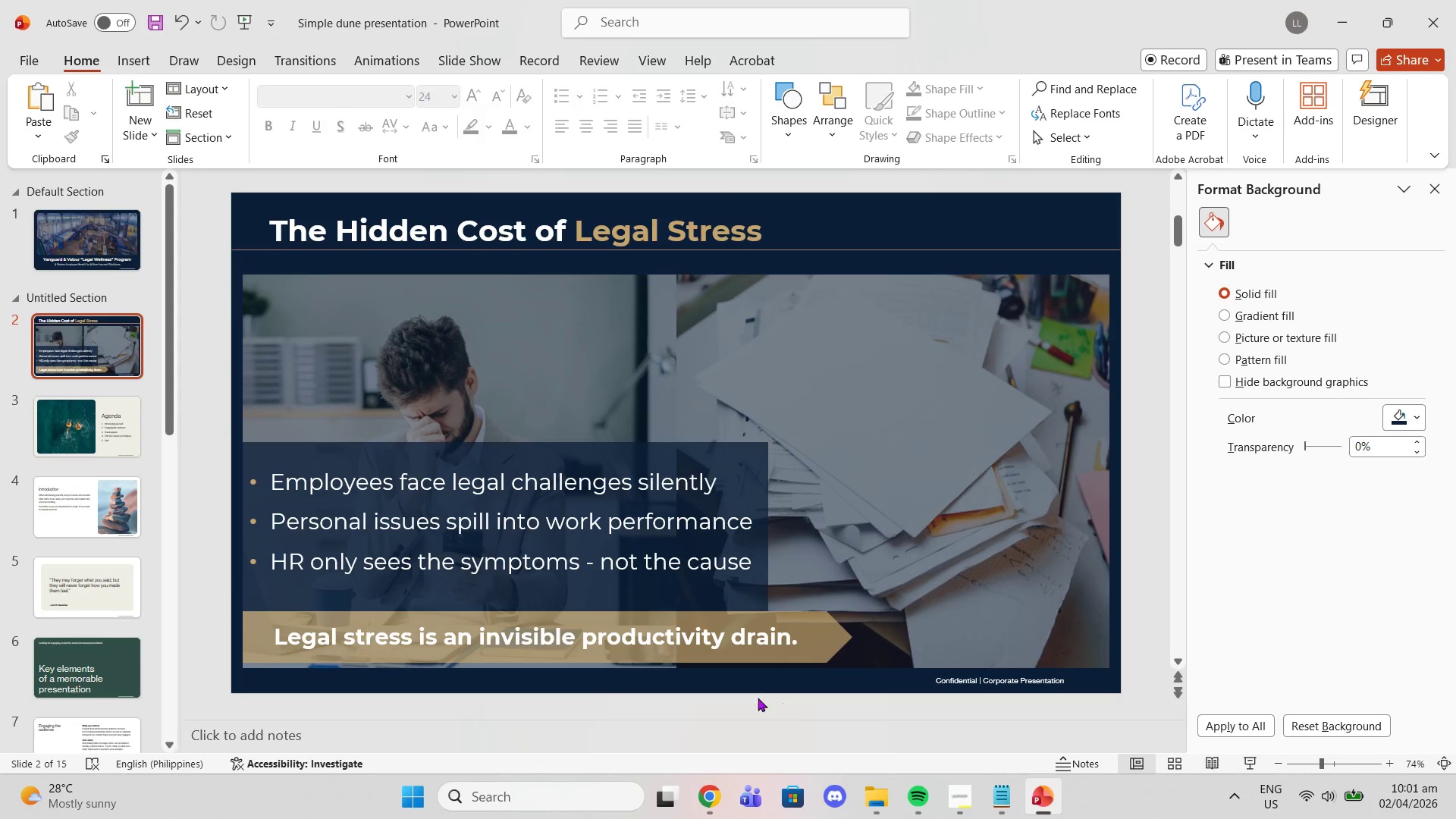 
left_click([816, 636])
 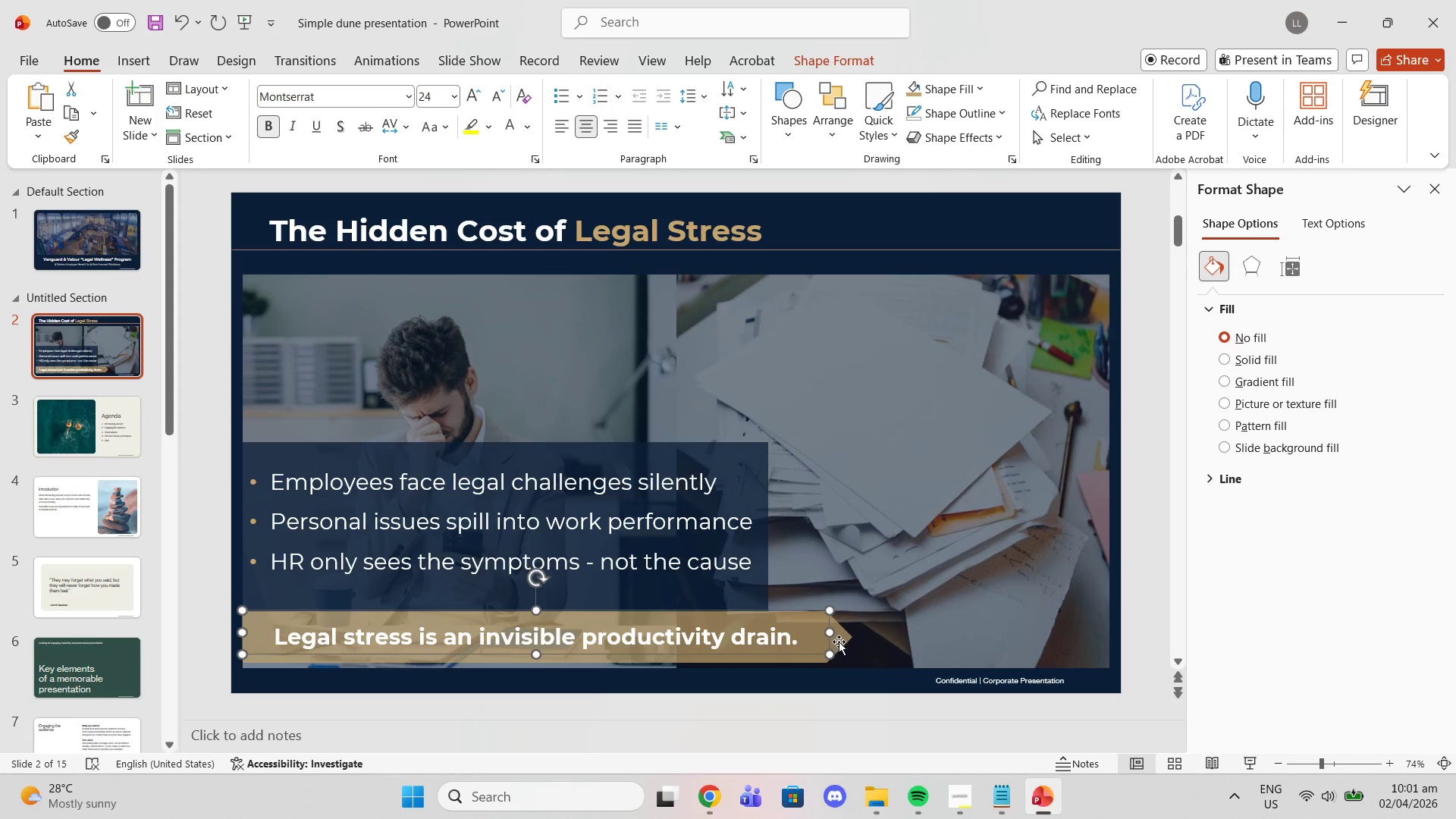 
left_click([843, 638])
 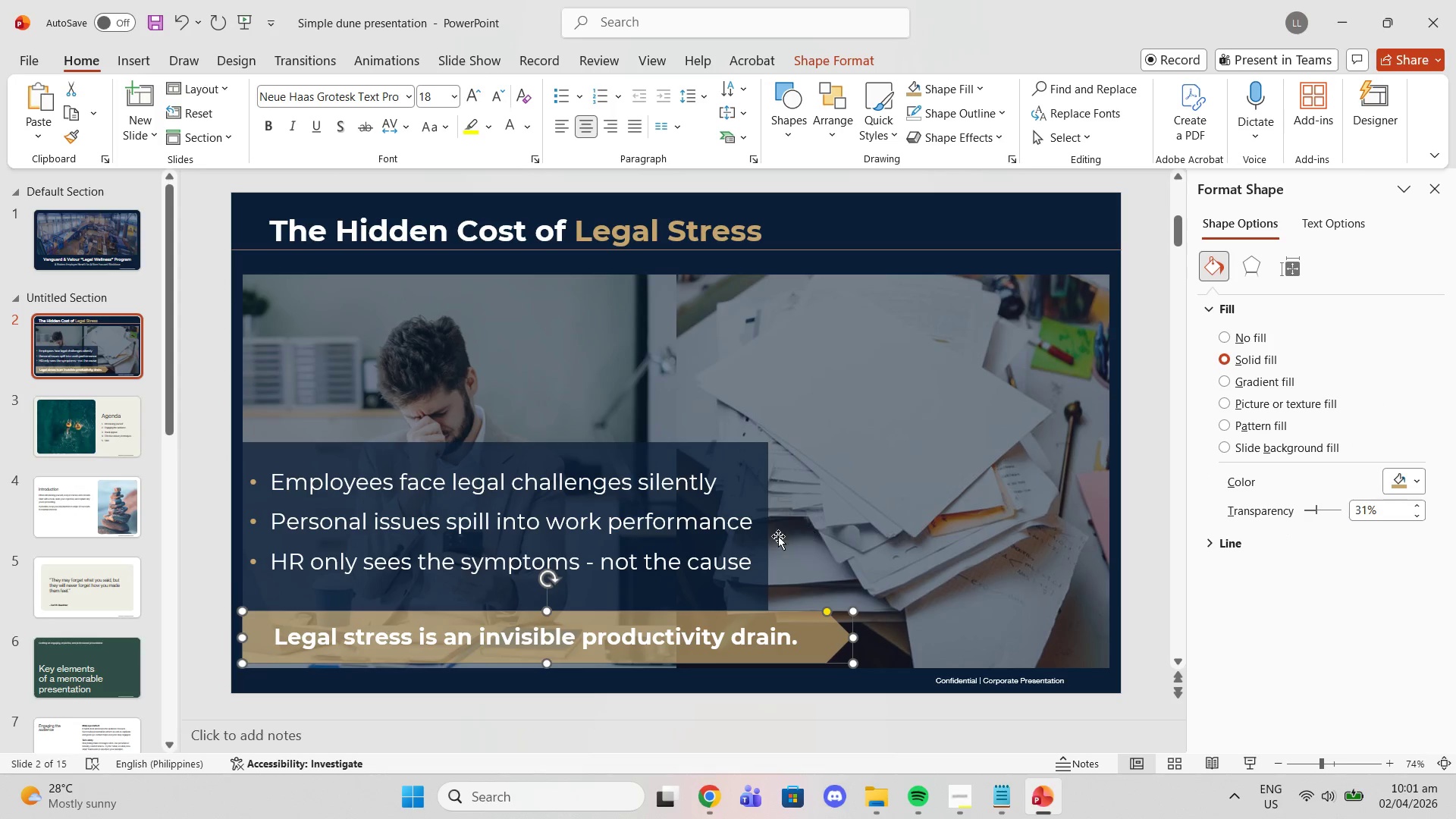 
left_click([756, 469])
 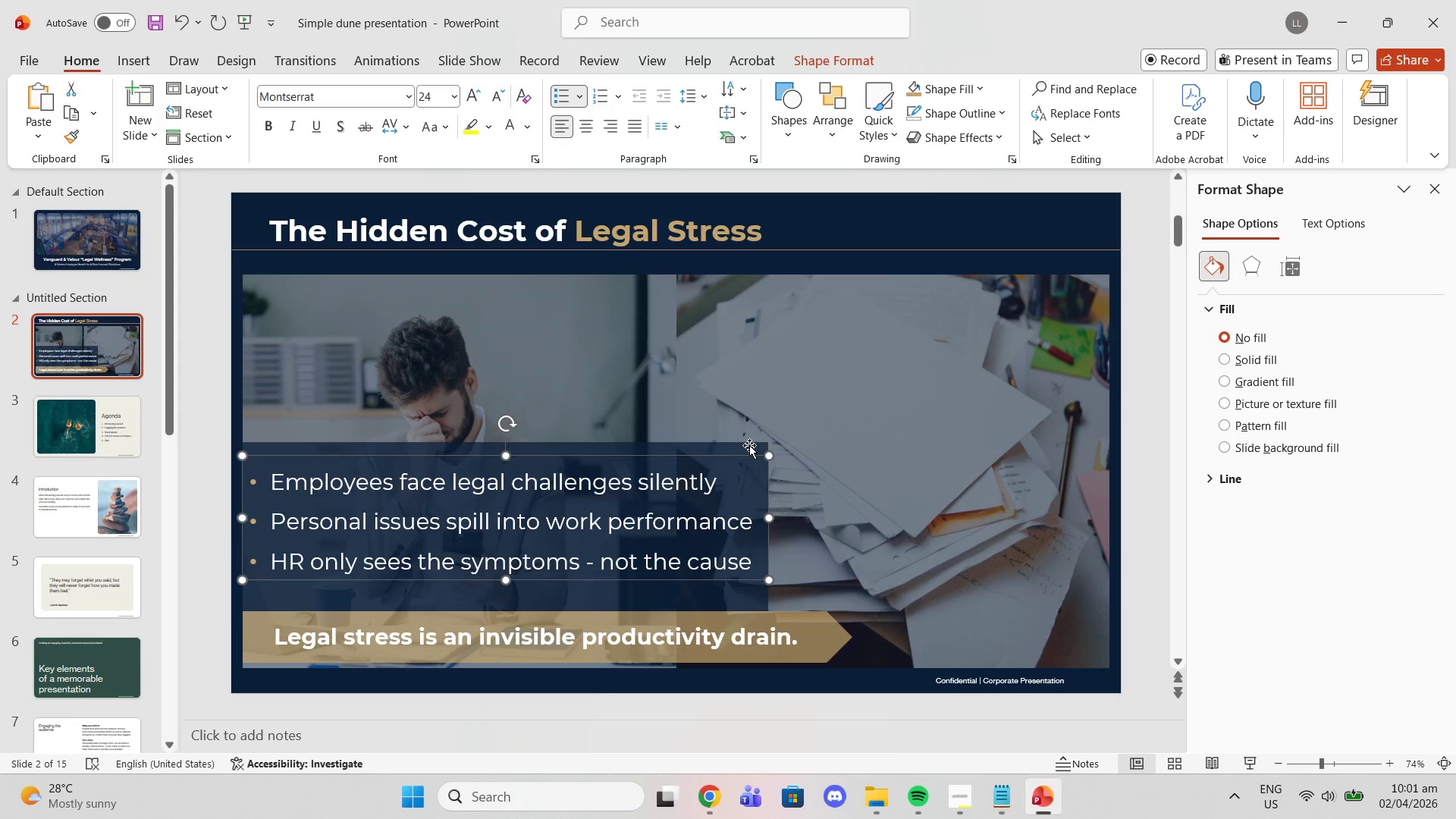 
left_click([749, 446])
 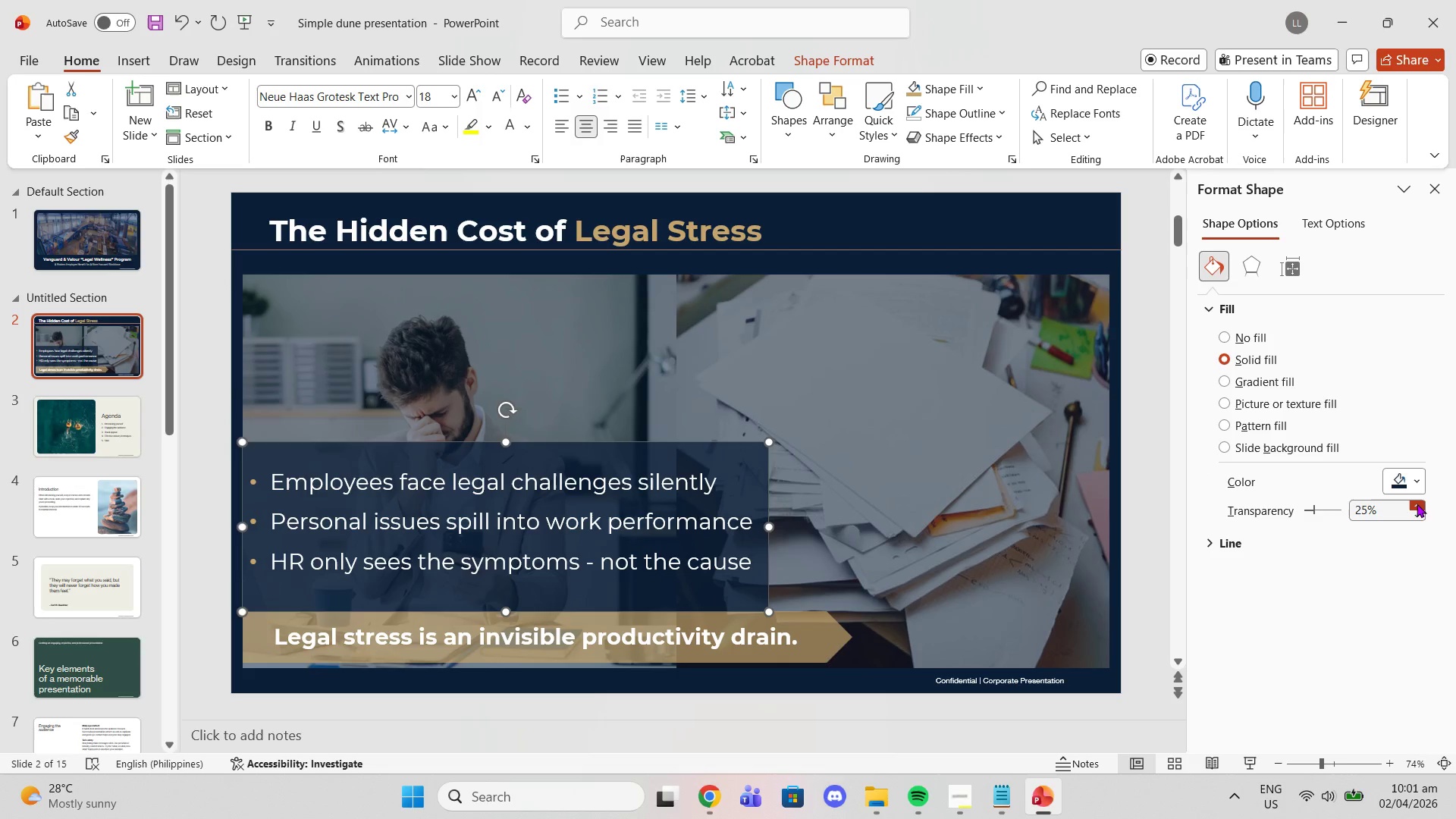 
double_click([1416, 504])
 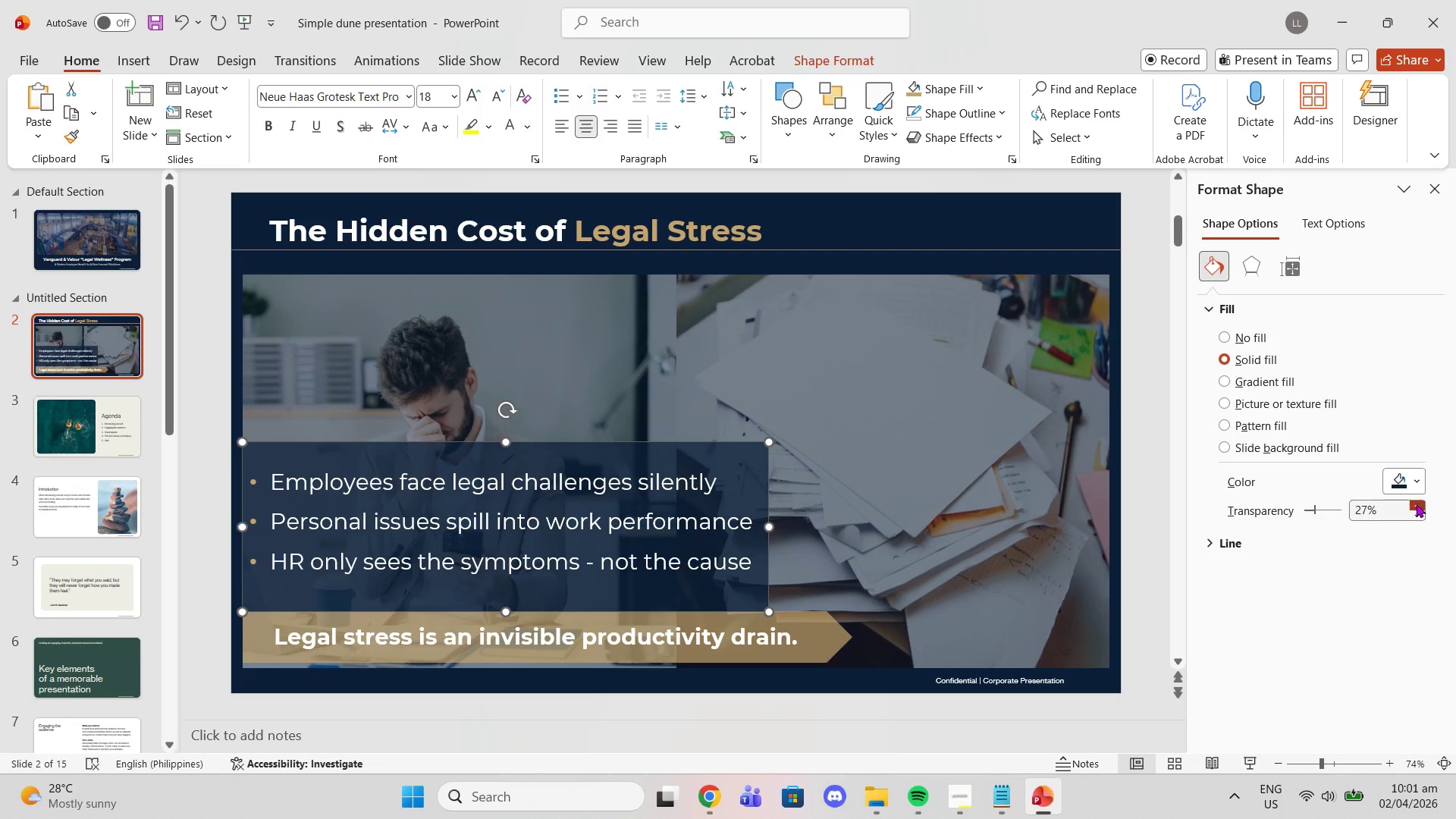 
triple_click([1416, 504])
 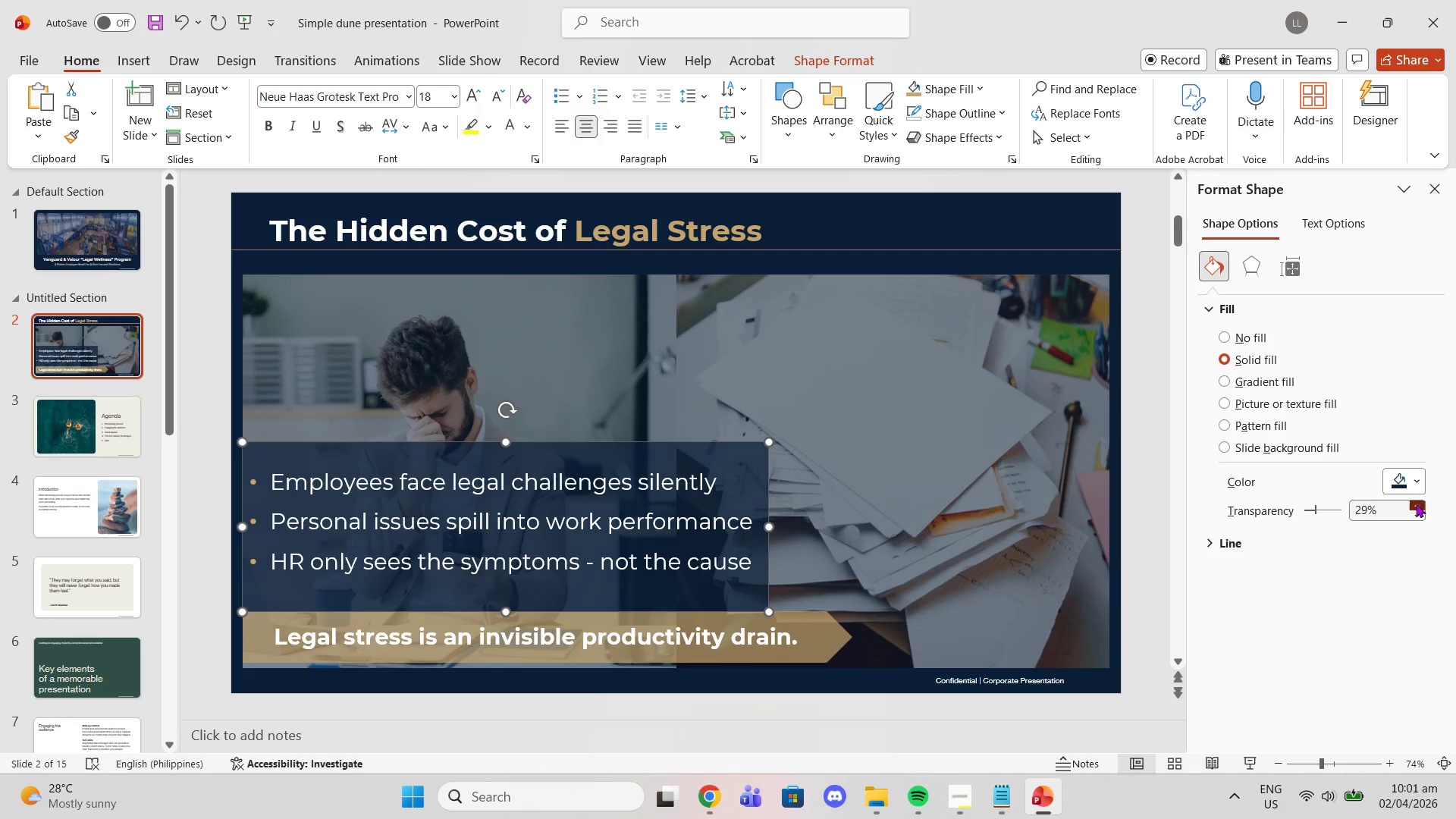 
triple_click([1416, 504])
 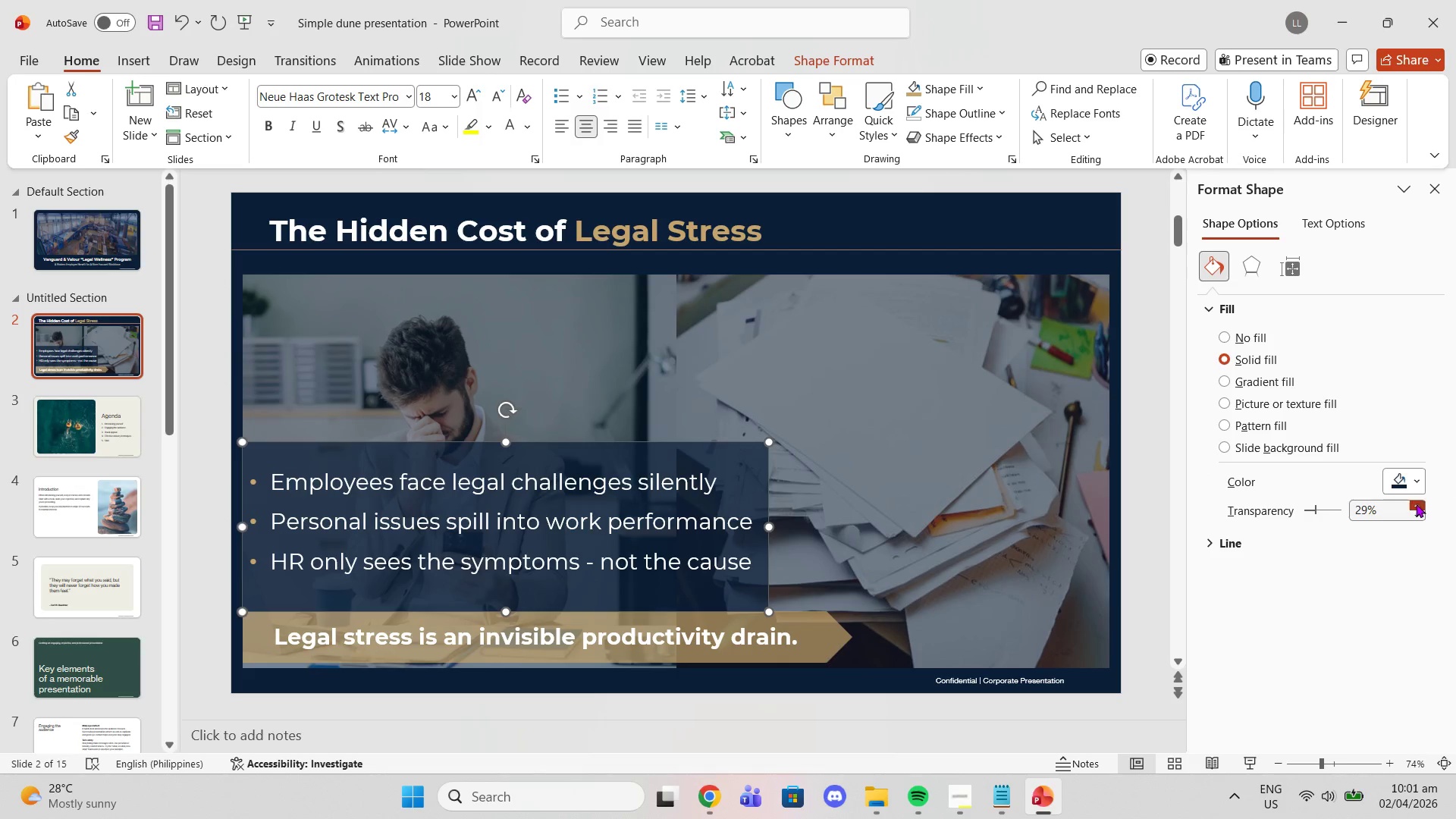 
triple_click([1416, 504])
 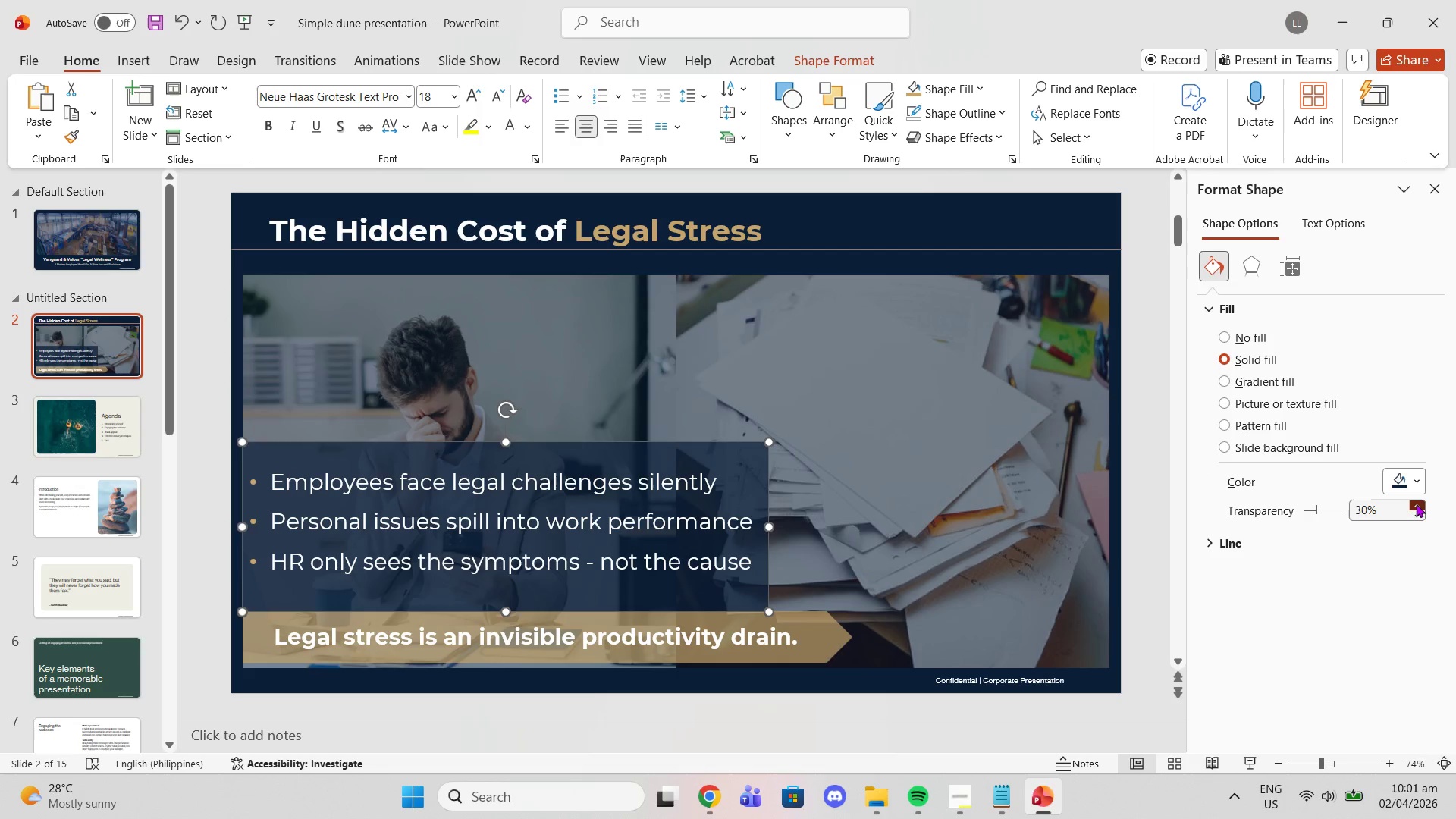 
triple_click([1416, 504])
 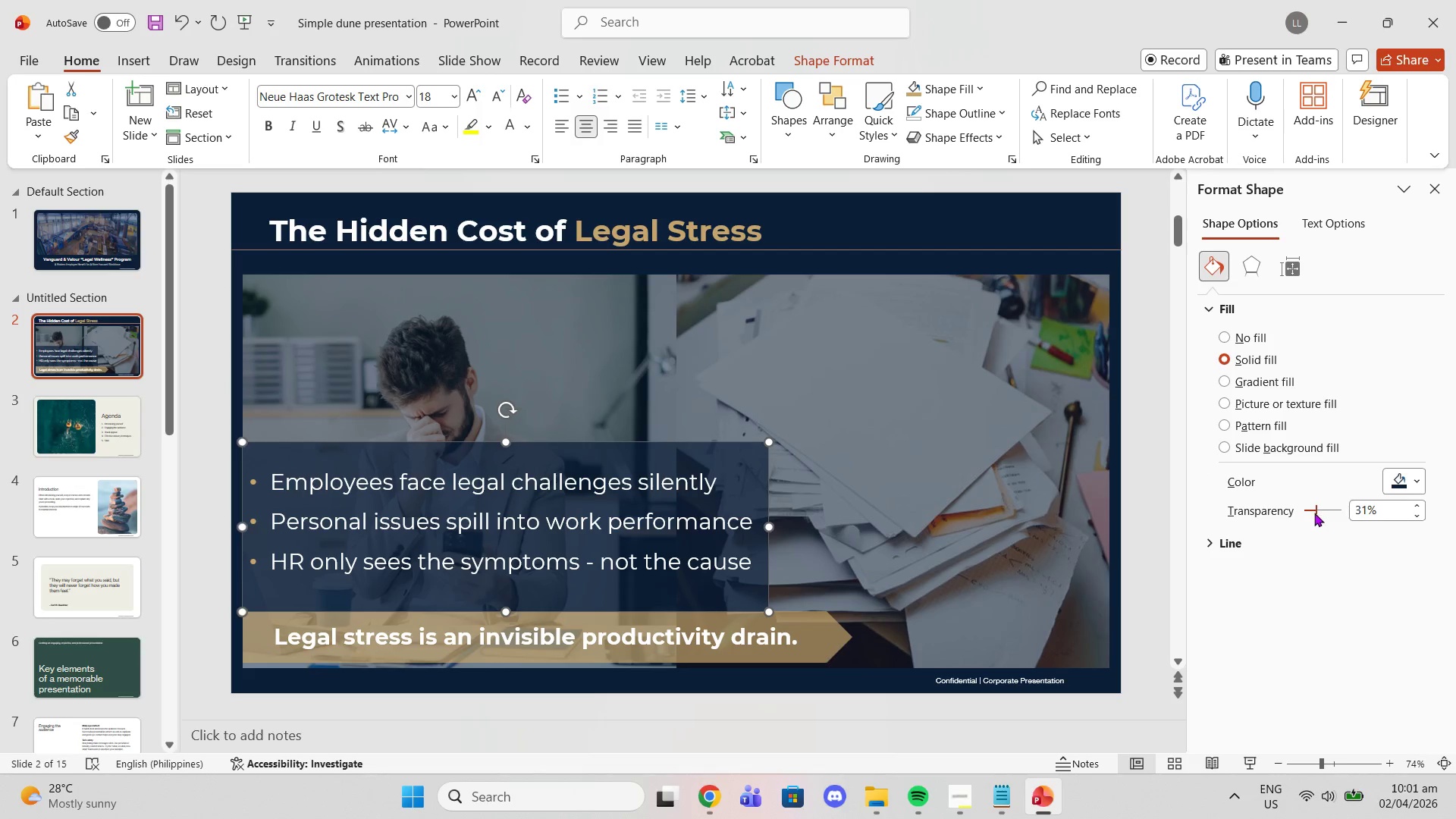 
left_click_drag(start_coordinate=[1313, 512], to_coordinate=[1307, 510])
 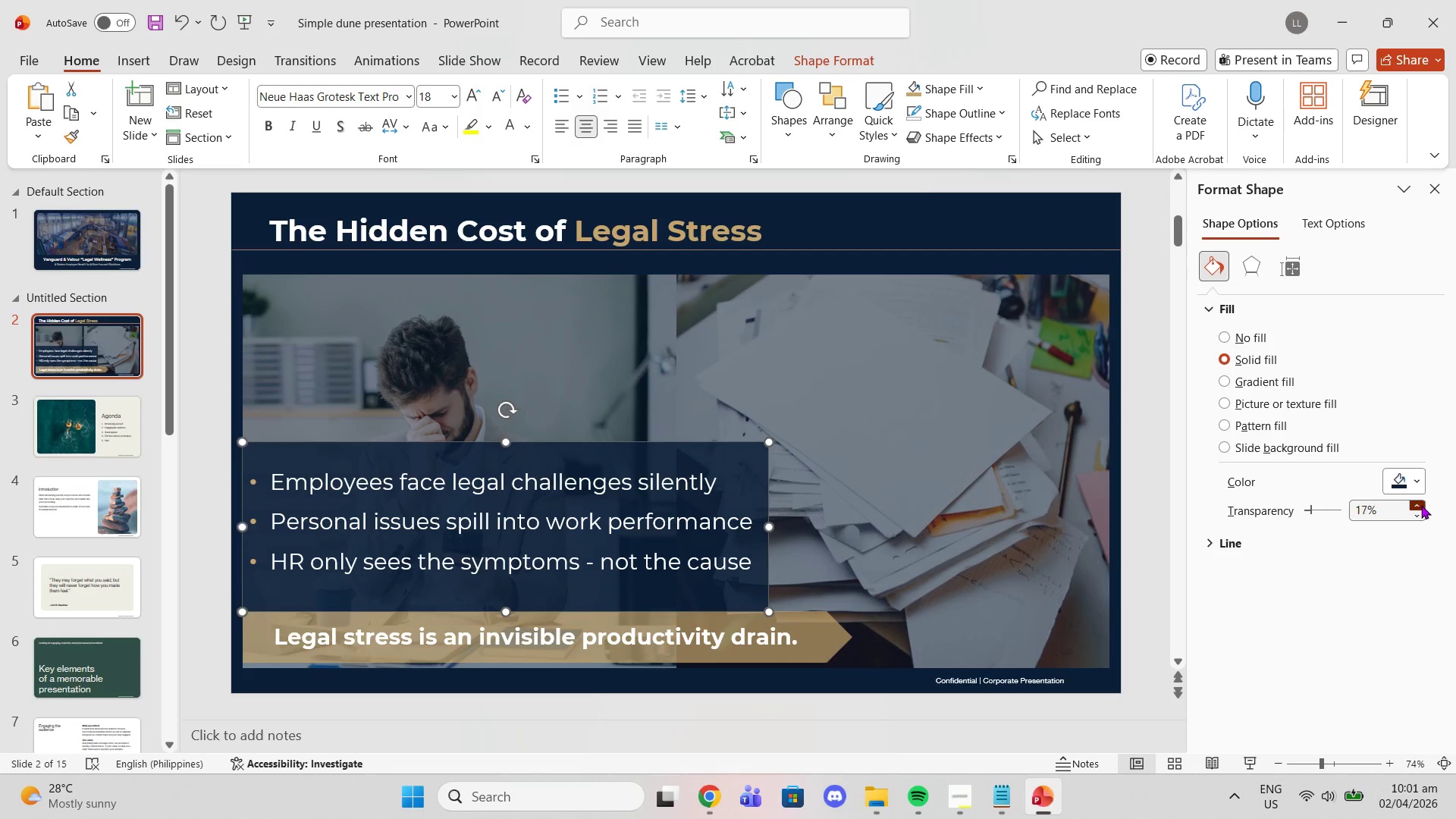 
double_click([1421, 505])
 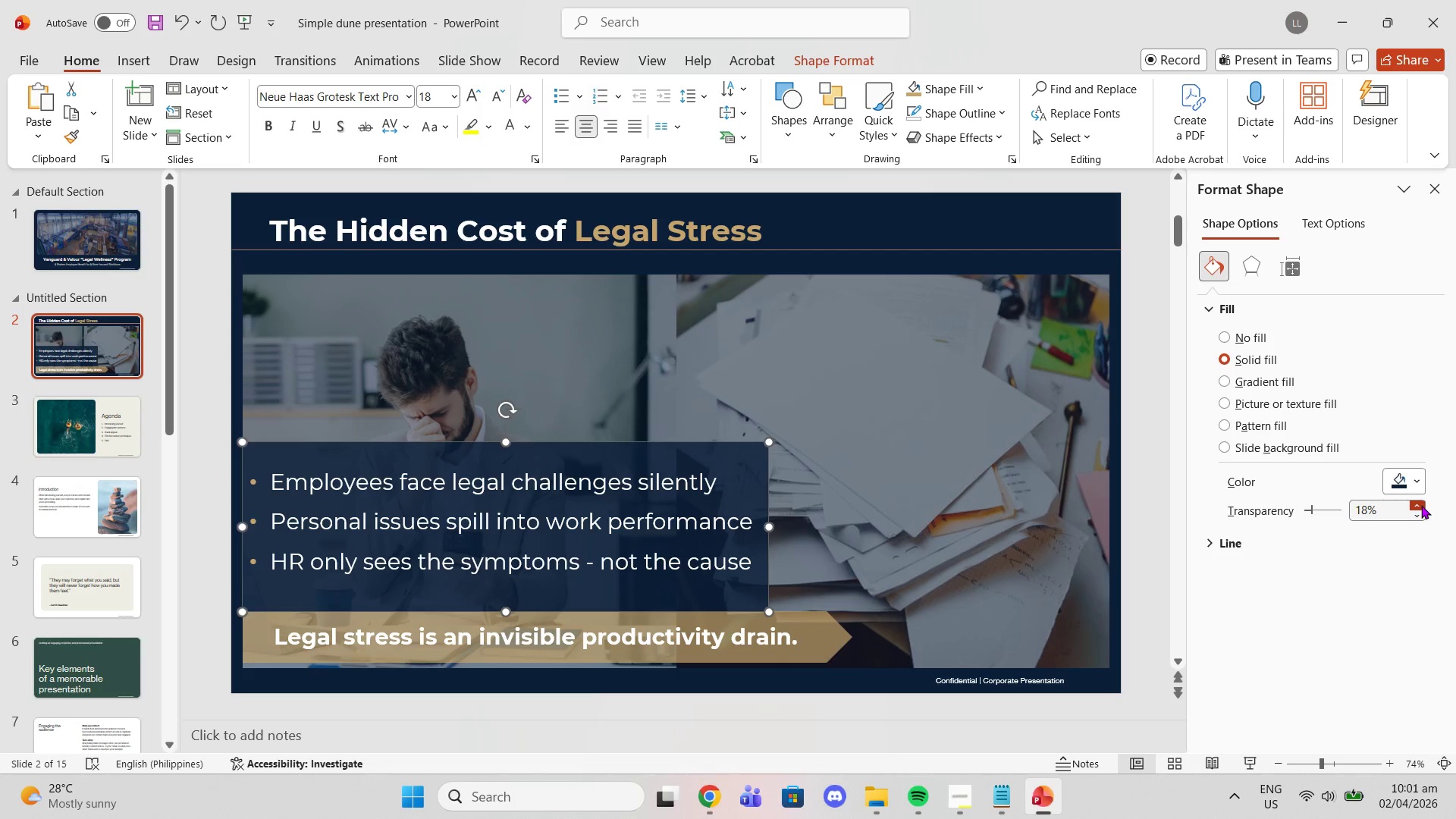 
triple_click([1421, 505])
 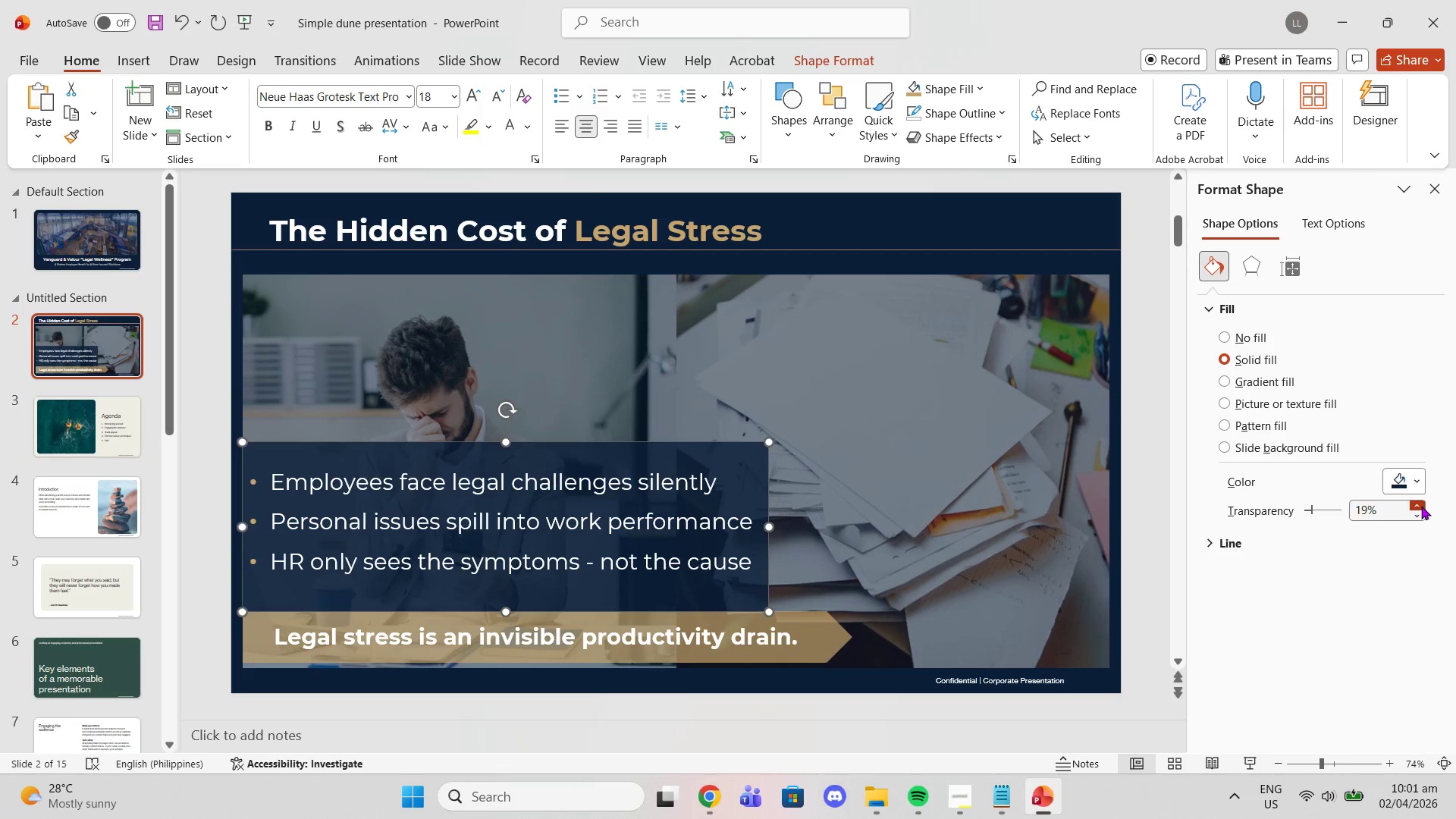 
left_click([1421, 506])
 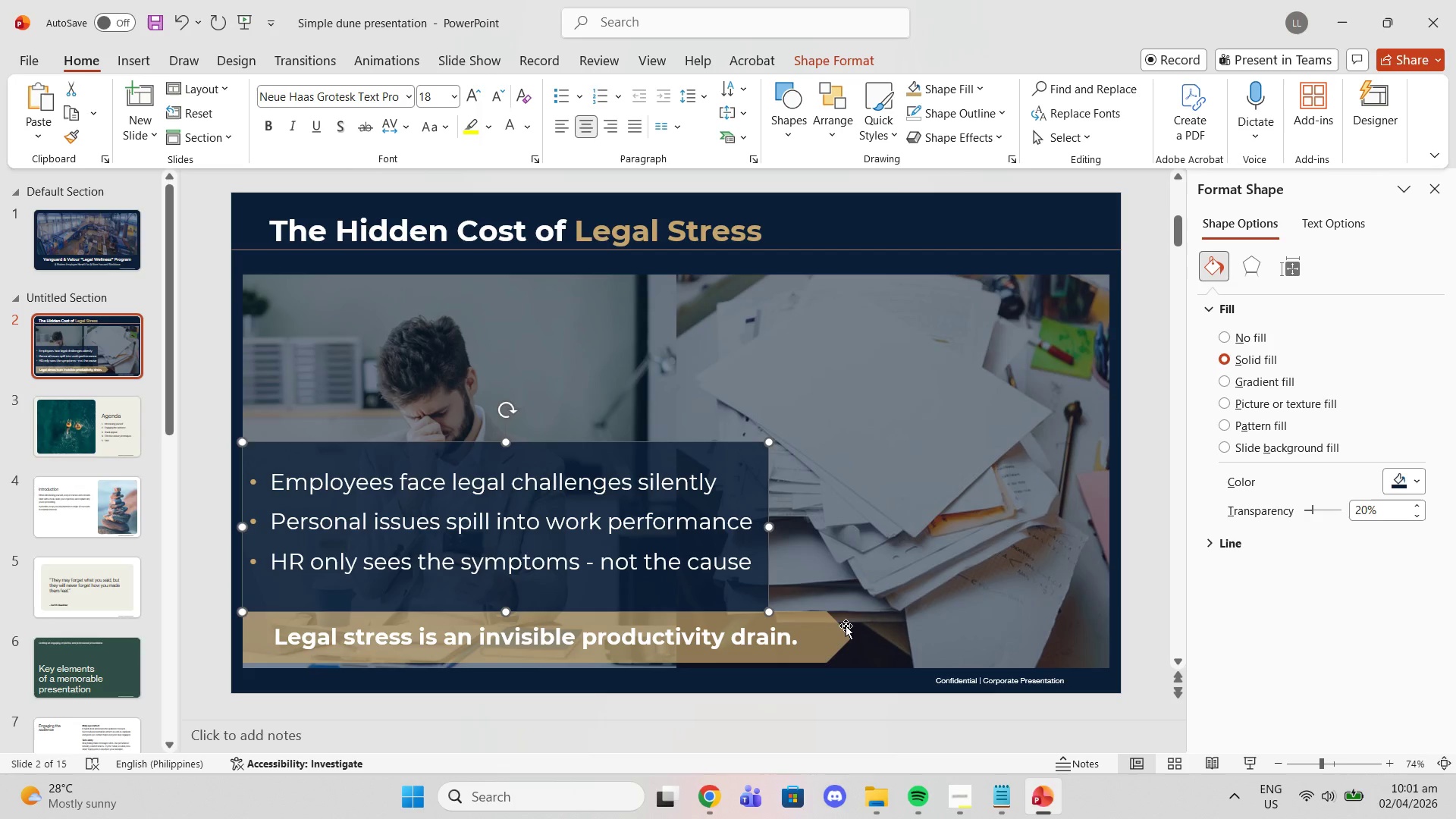 
left_click([839, 632])
 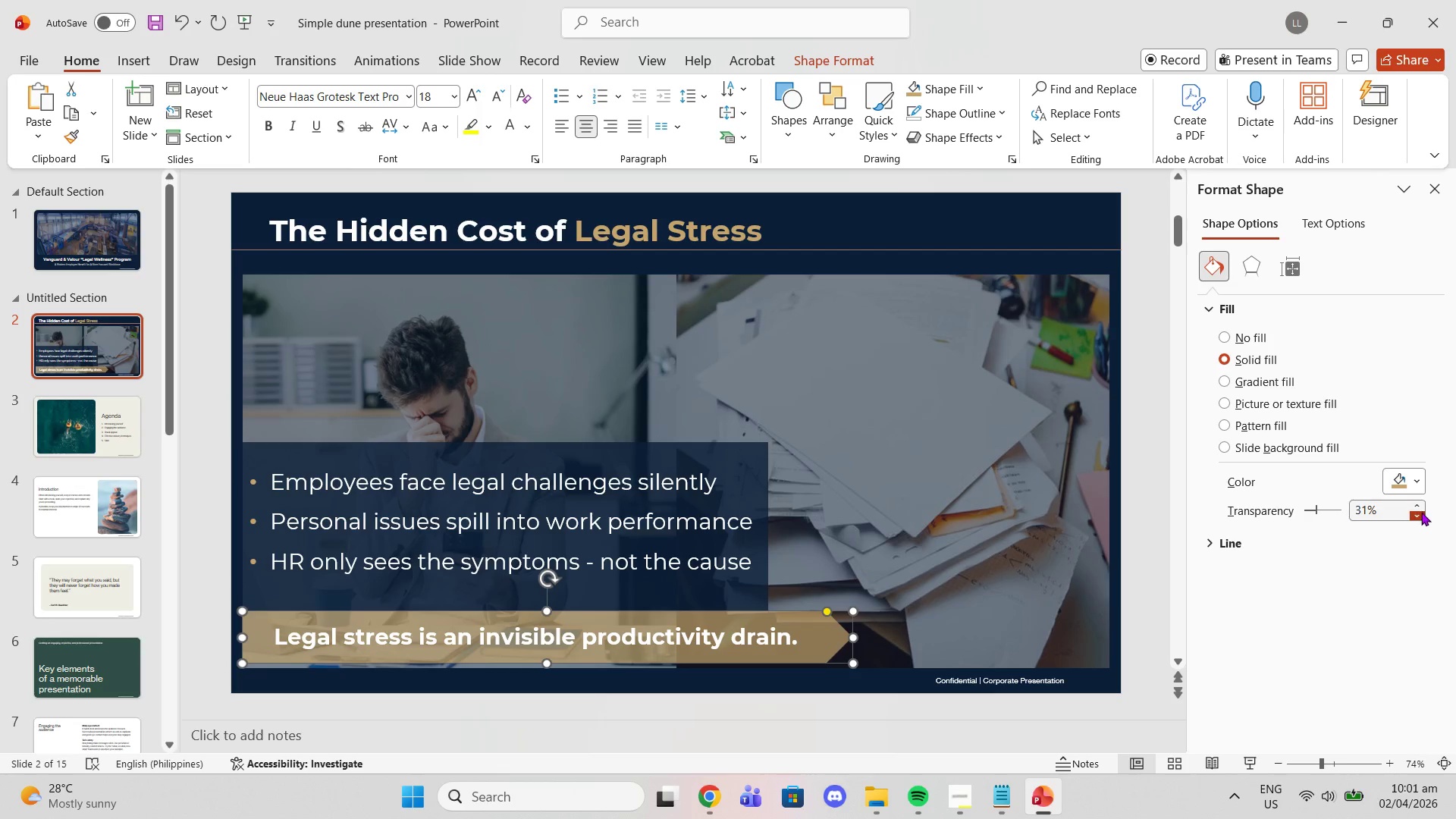 
double_click([1420, 519])
 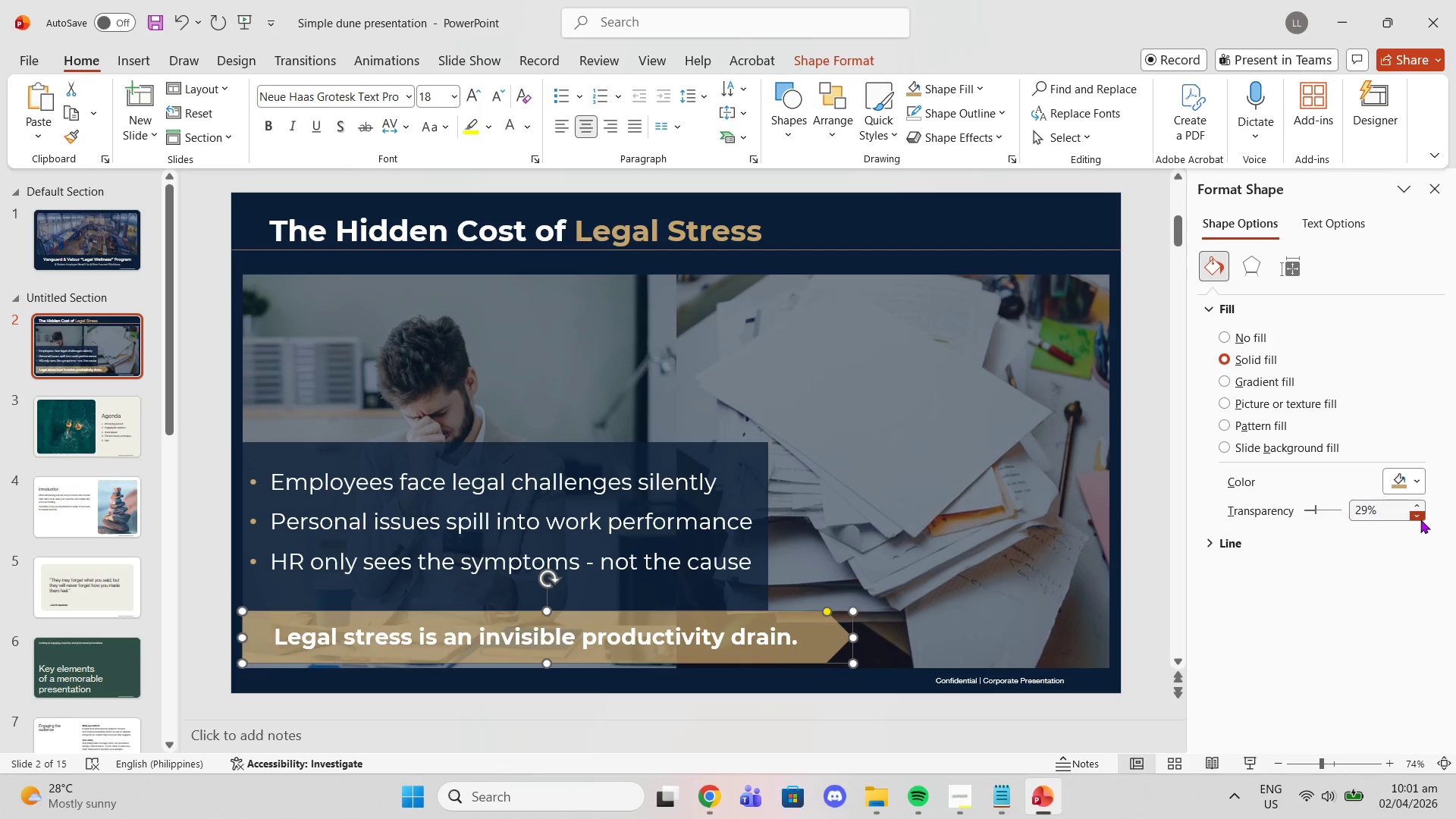 
triple_click([1420, 519])
 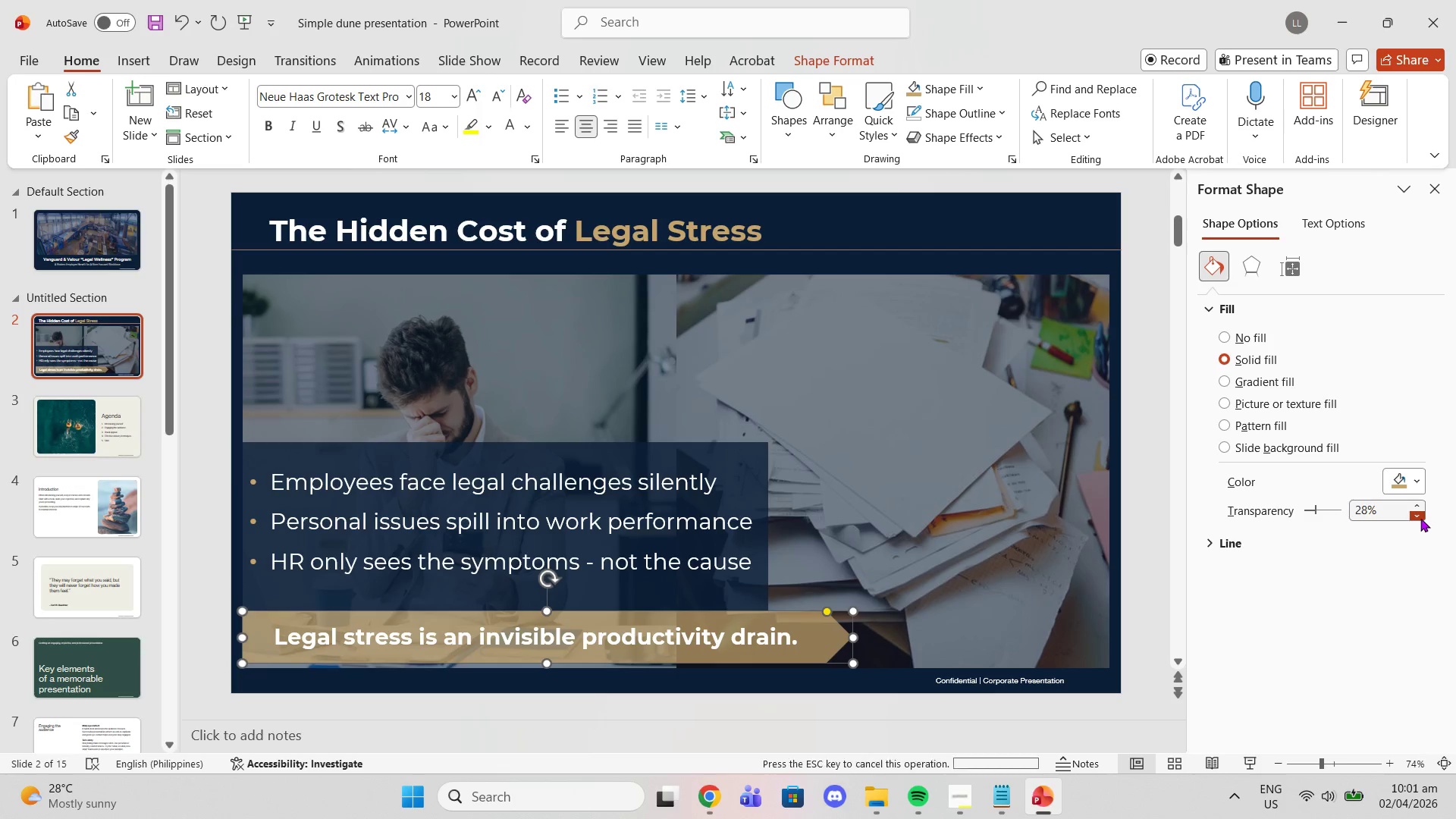 
triple_click([1420, 518])
 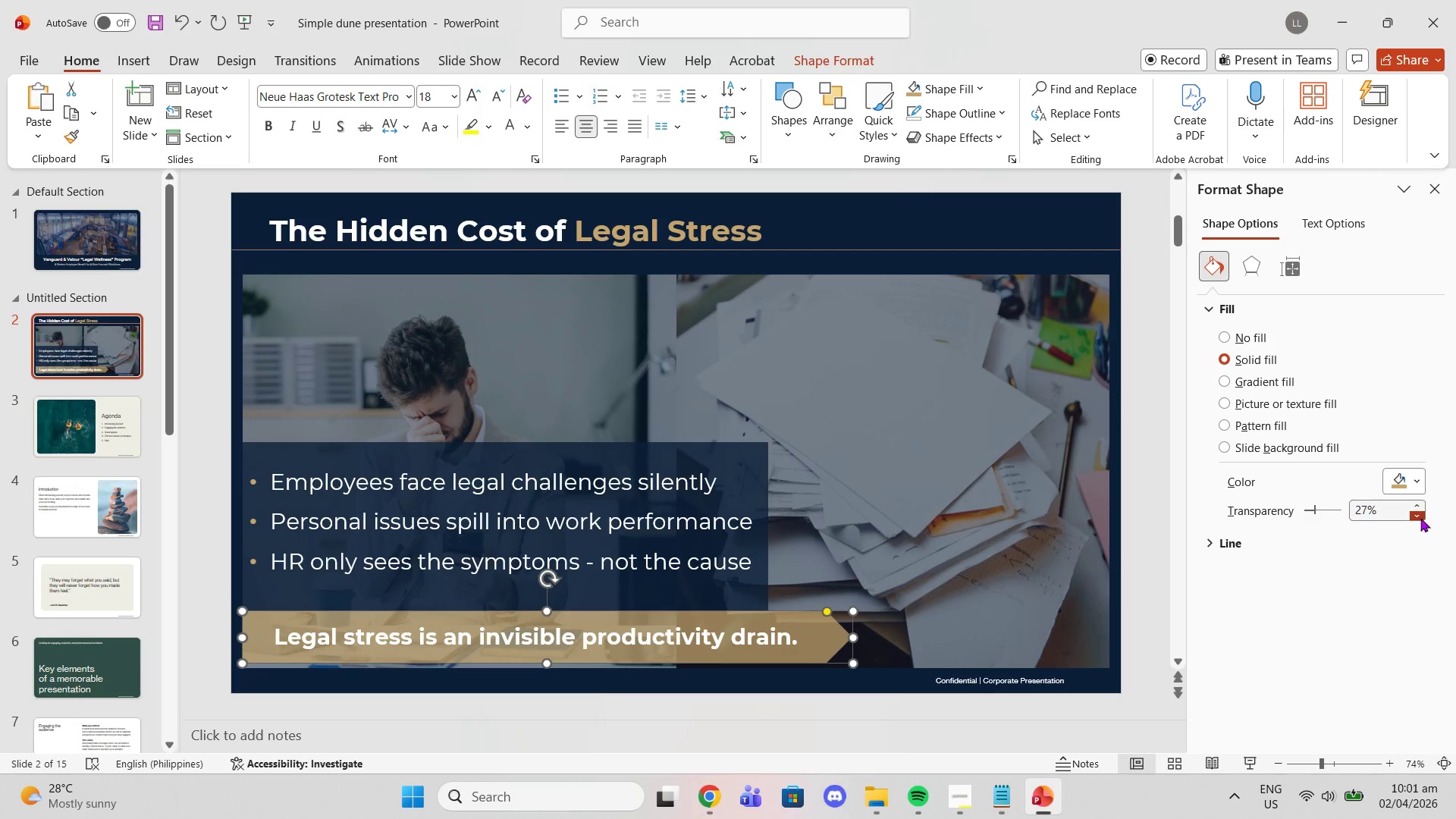 
triple_click([1420, 518])
 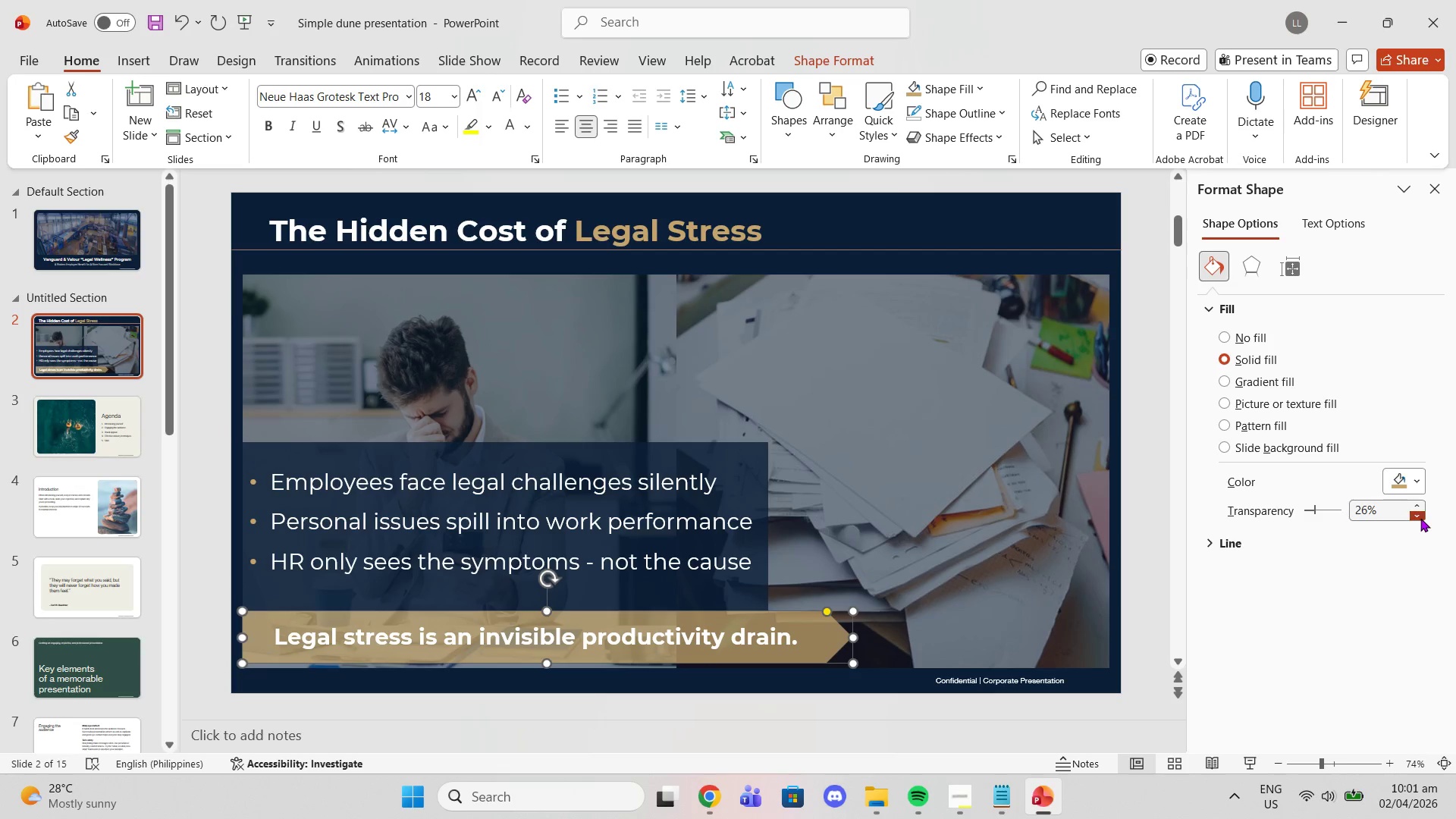 
triple_click([1420, 518])
 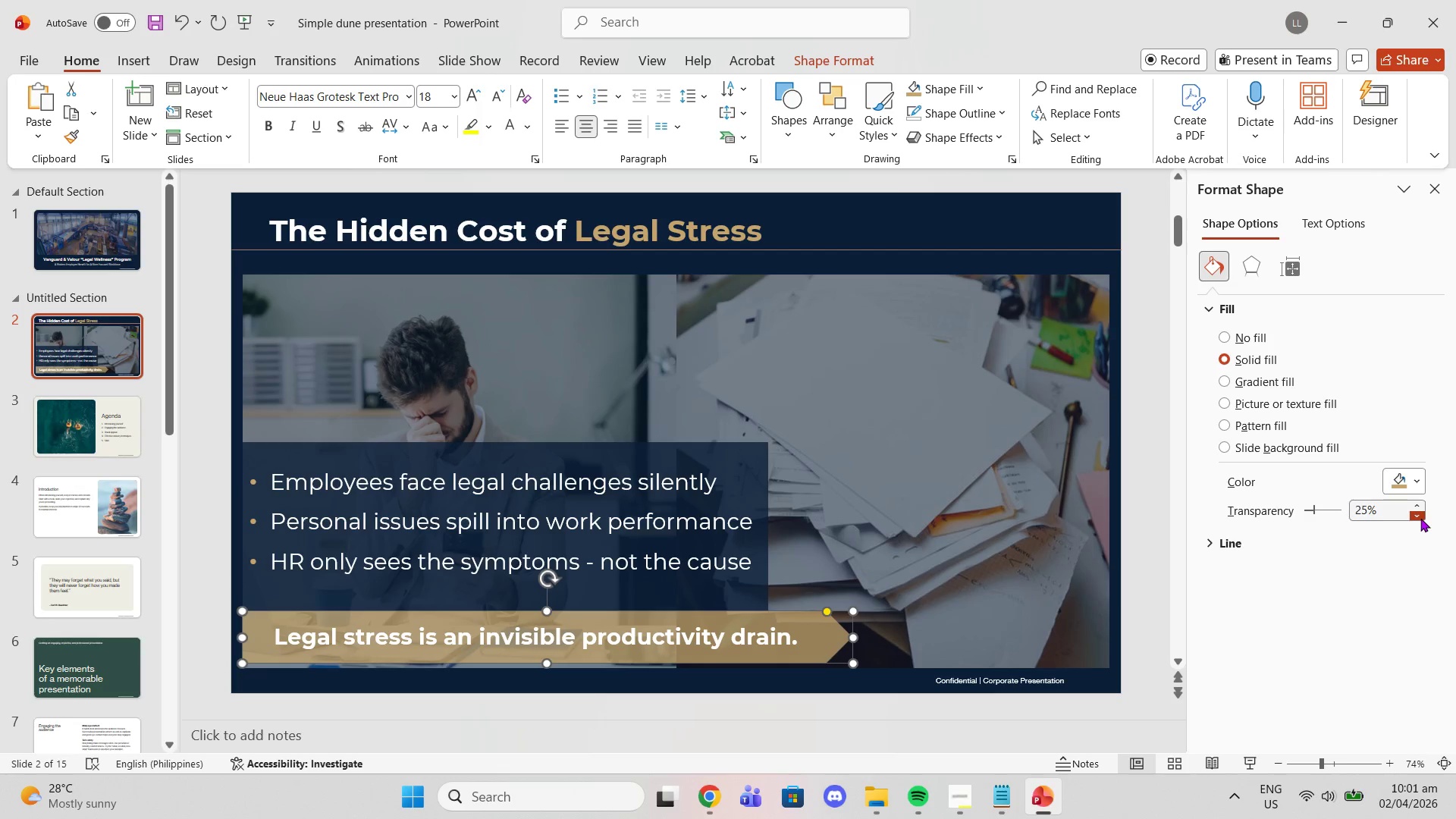 
triple_click([1420, 518])
 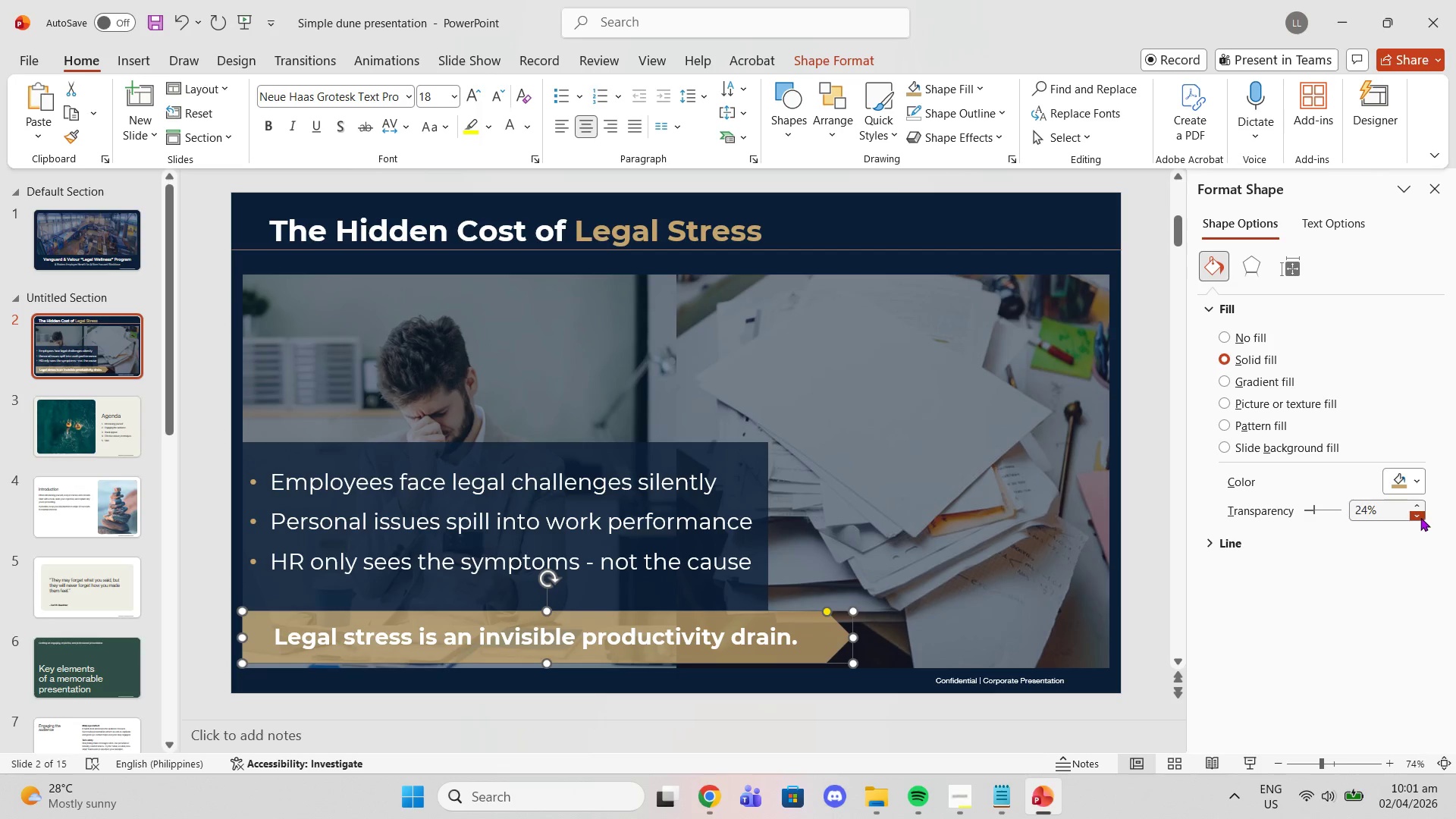 
triple_click([1420, 517])
 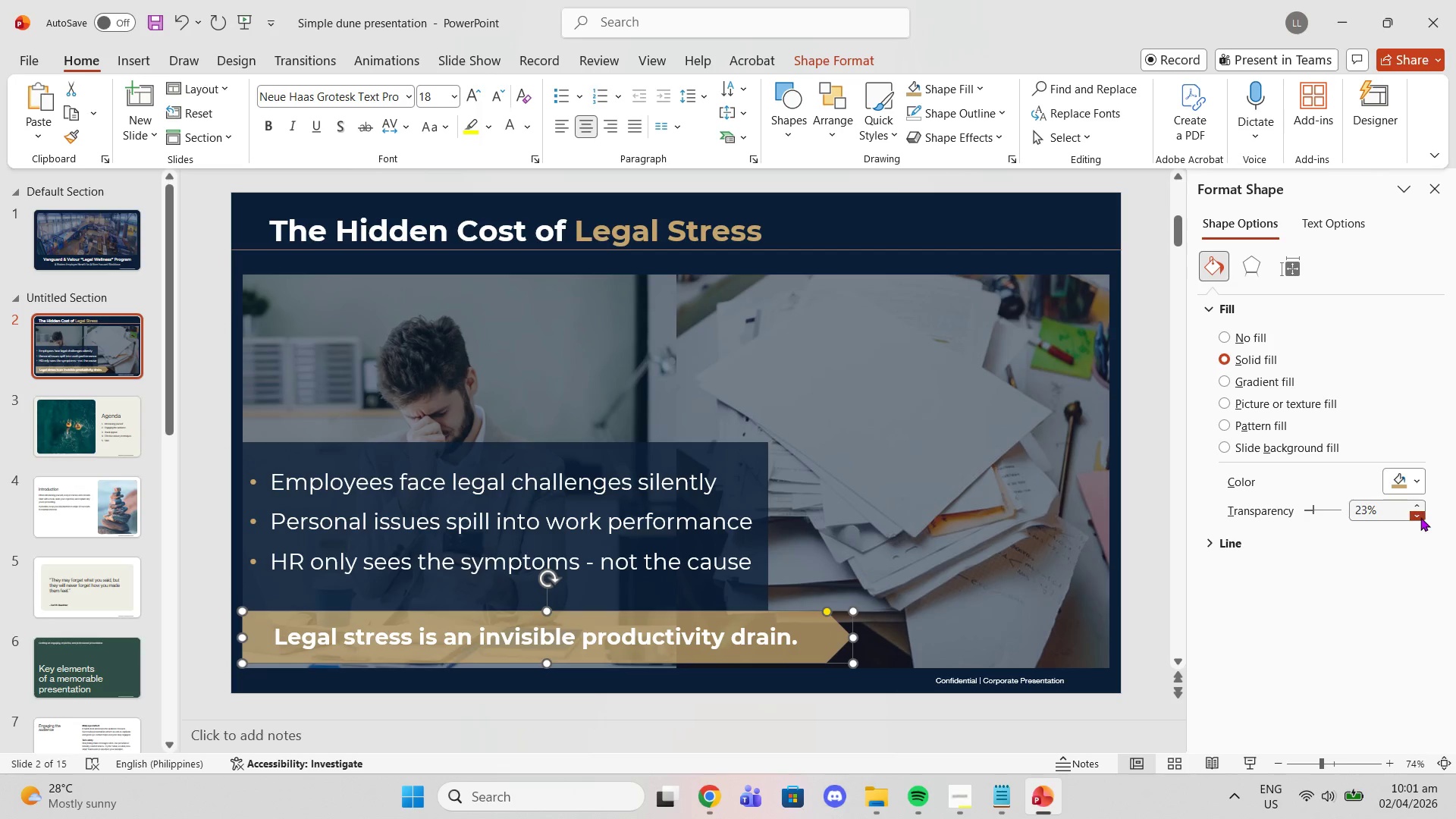 
triple_click([1420, 517])
 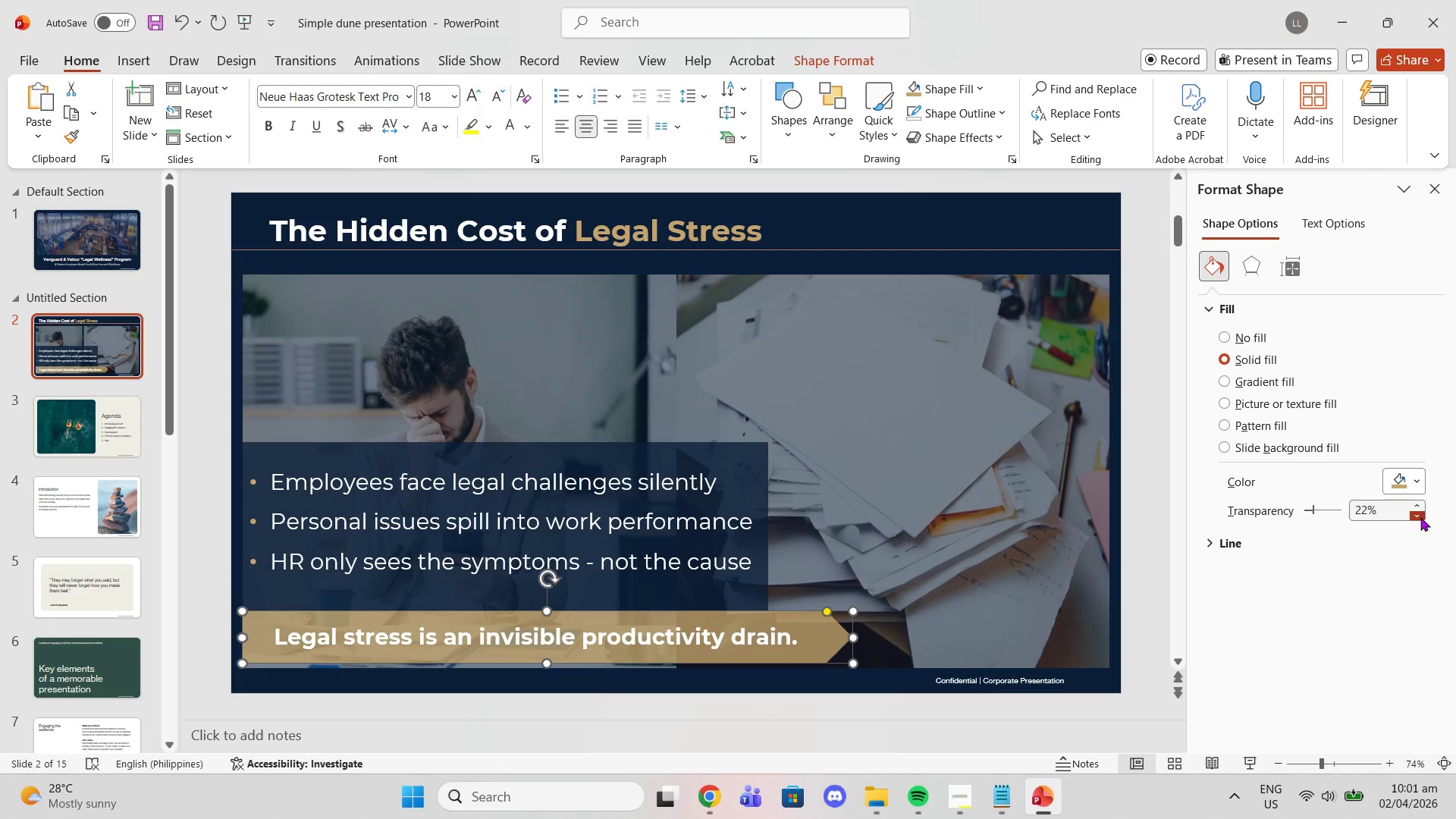 
triple_click([1421, 517])
 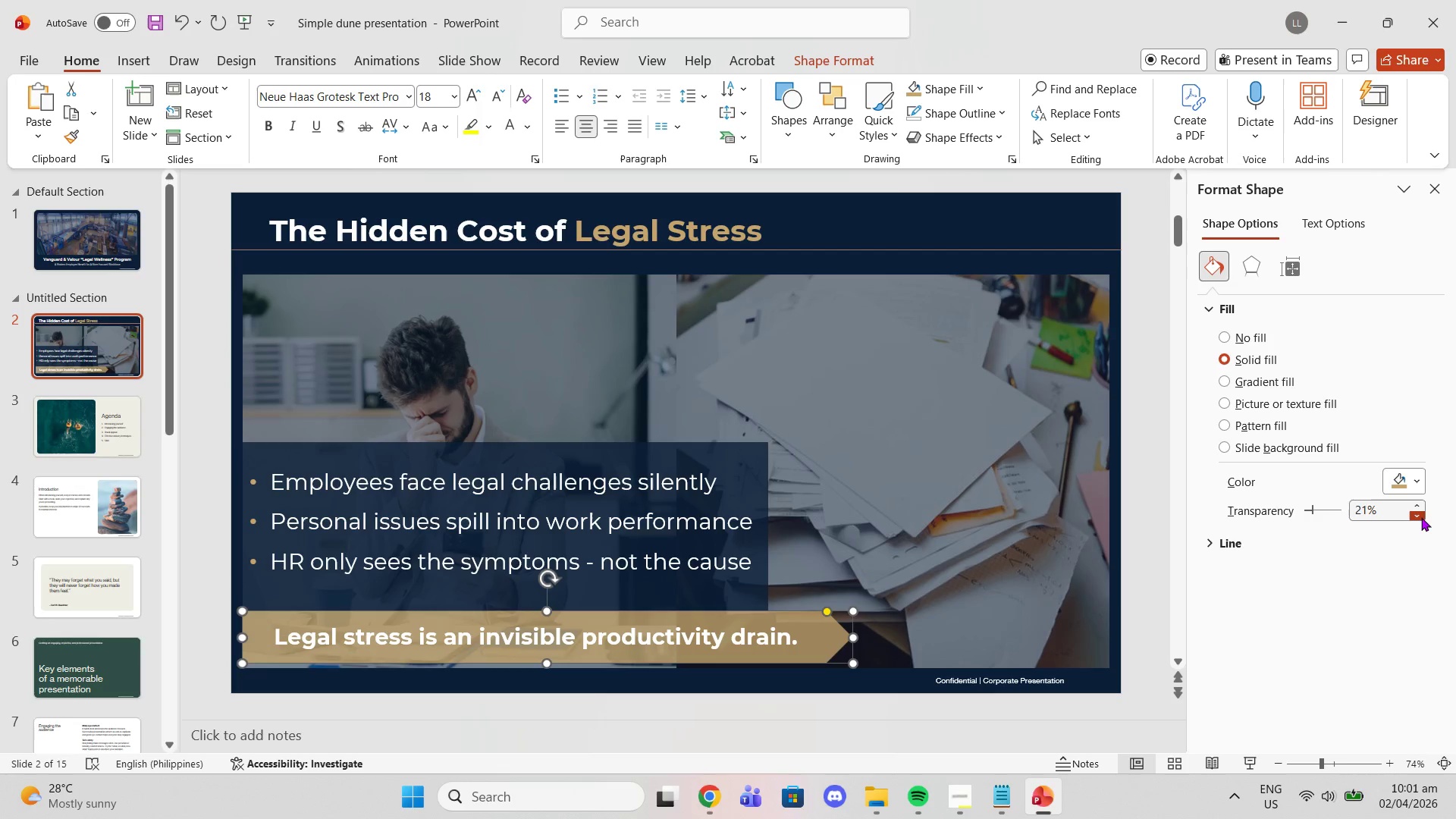 
triple_click([1421, 517])
 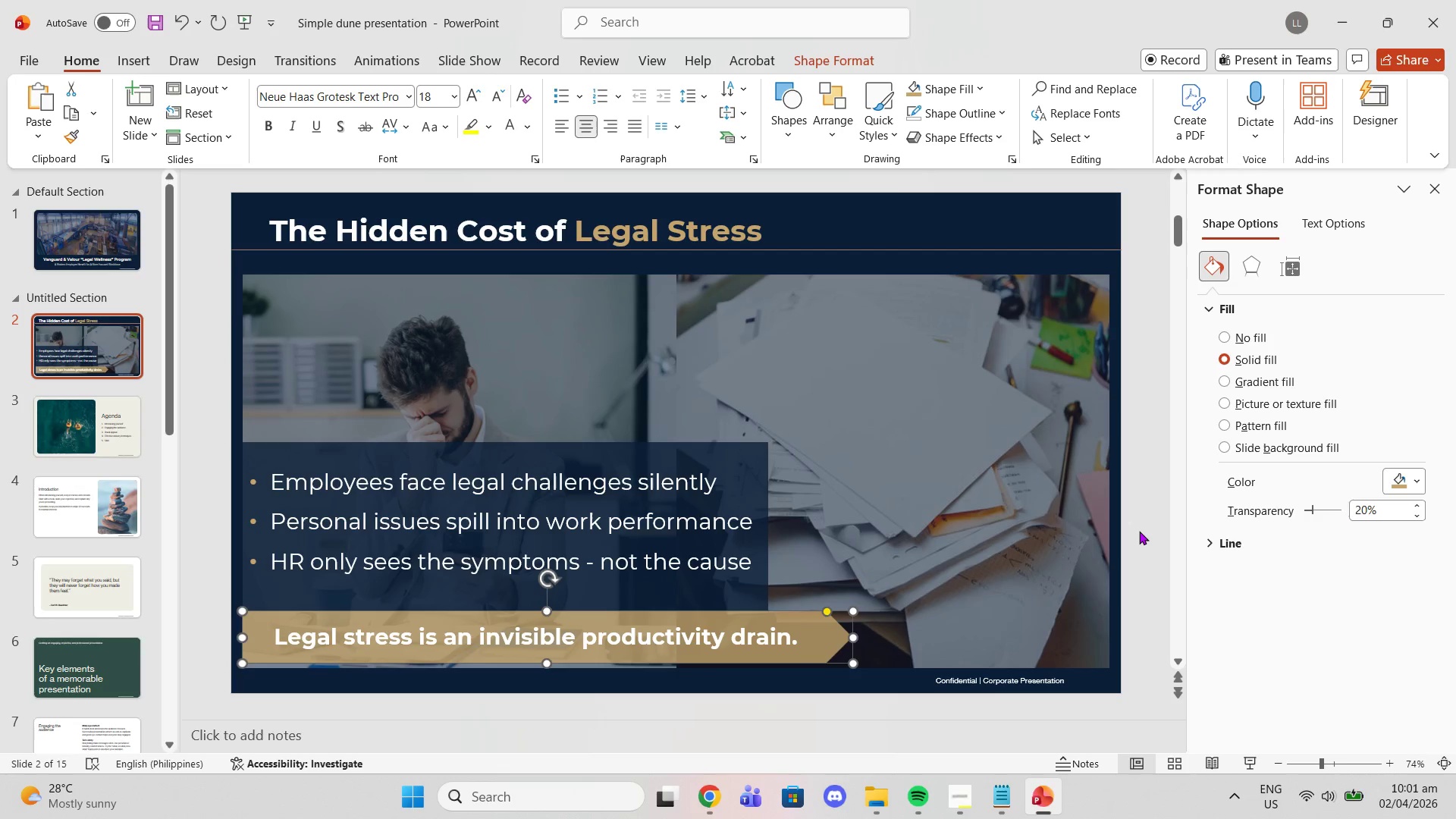 
left_click([1130, 521])
 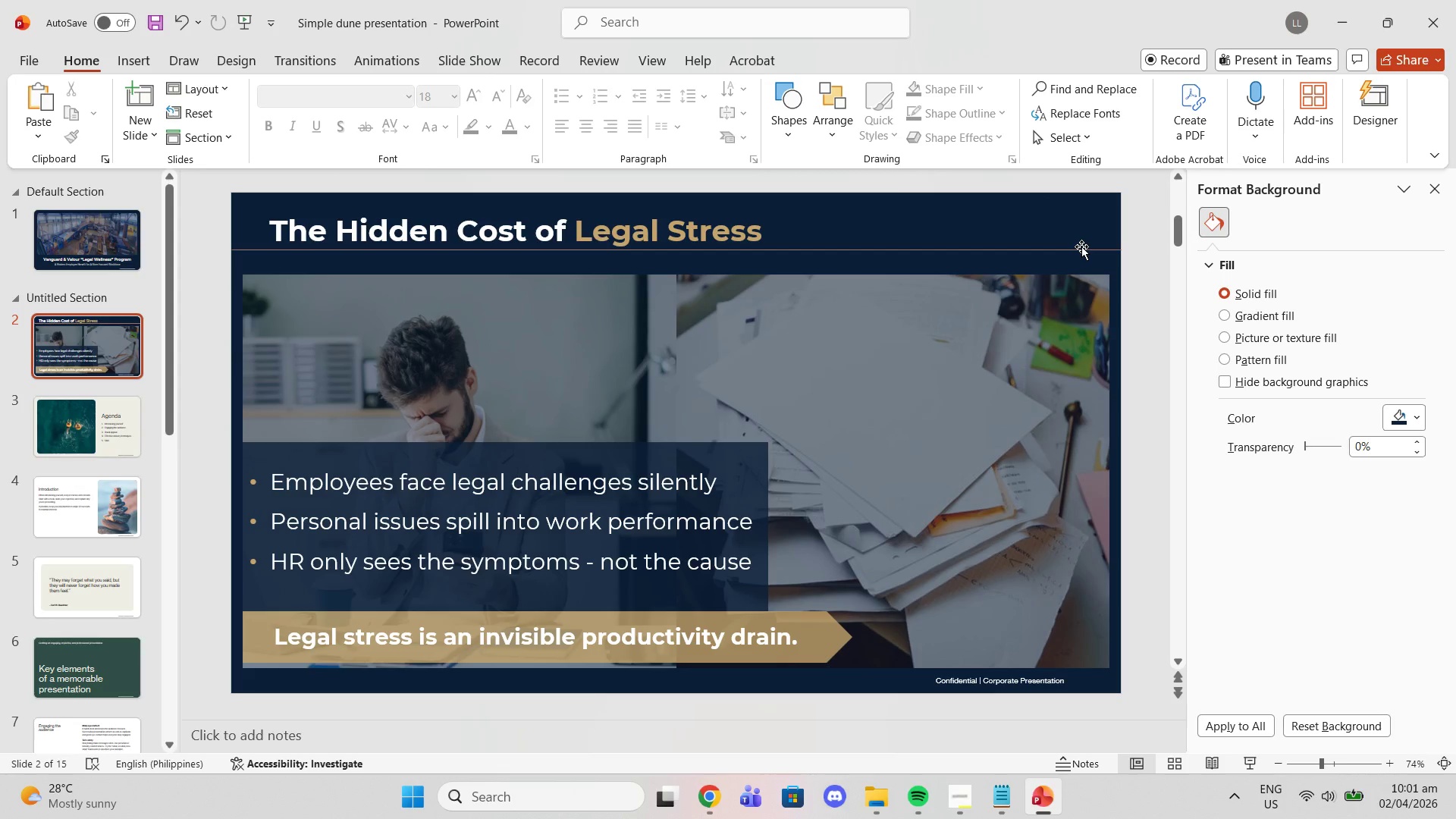 
wait(12.2)
 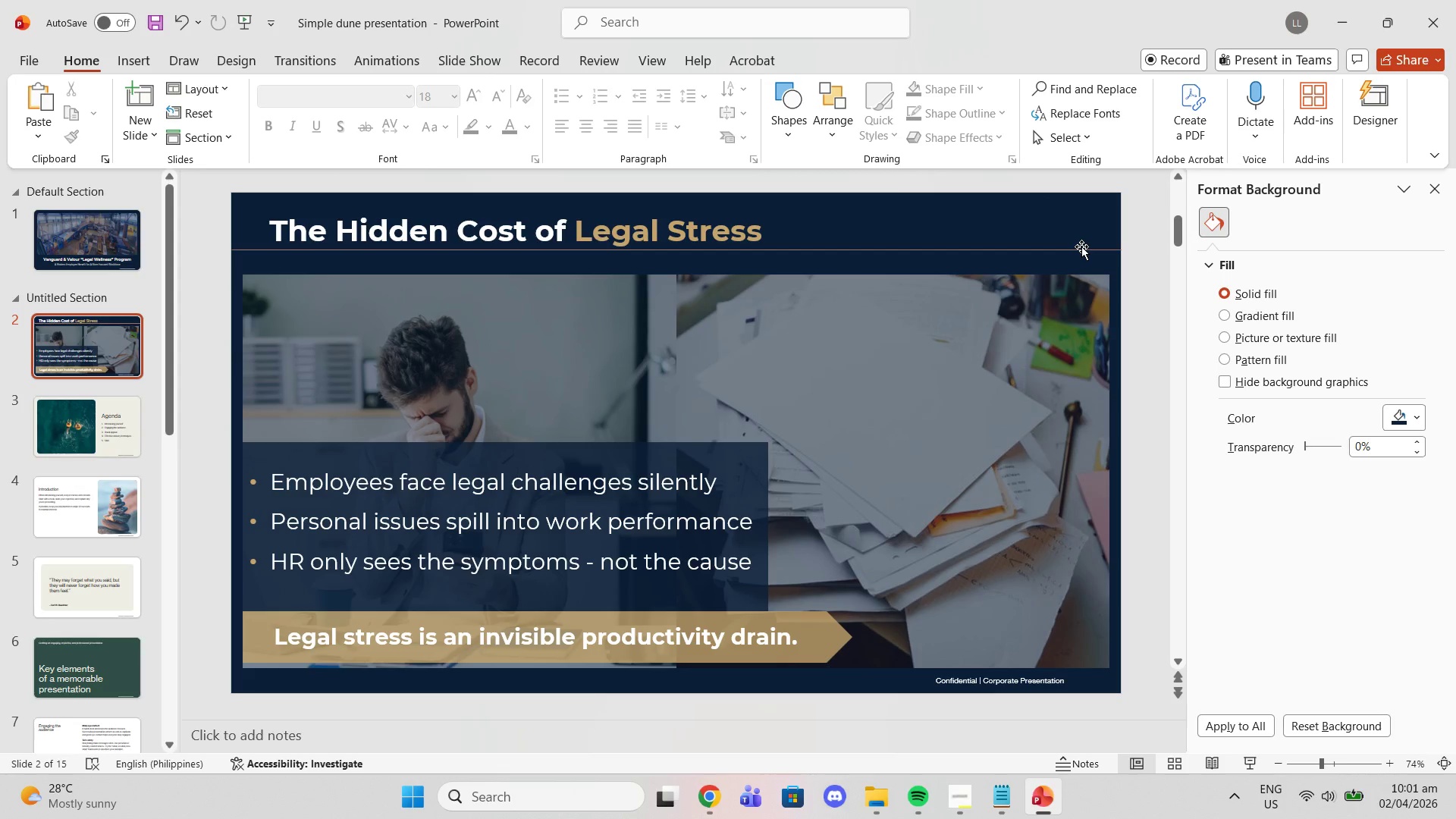 
right_click([96, 346])
 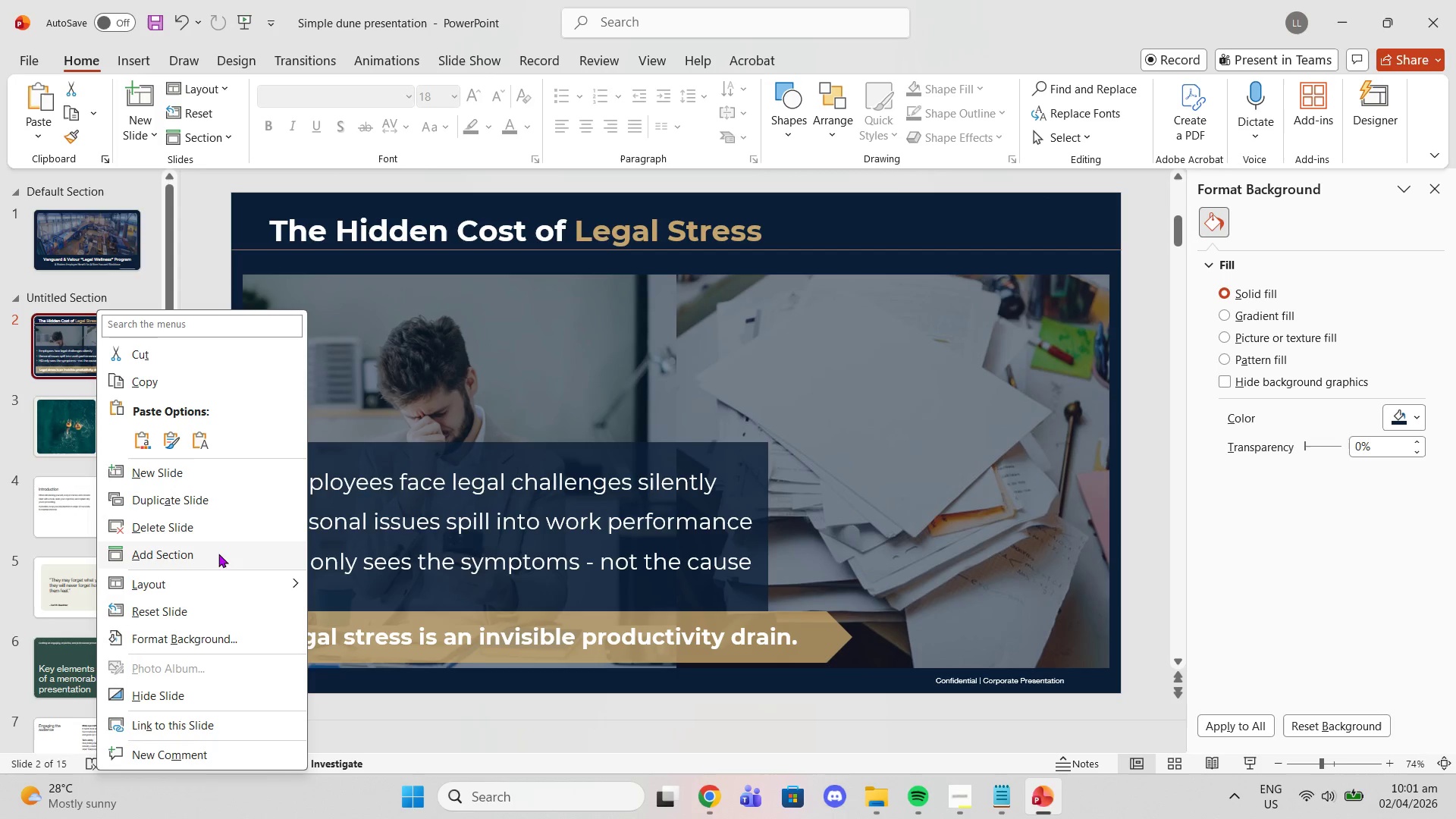 
left_click([199, 497])
 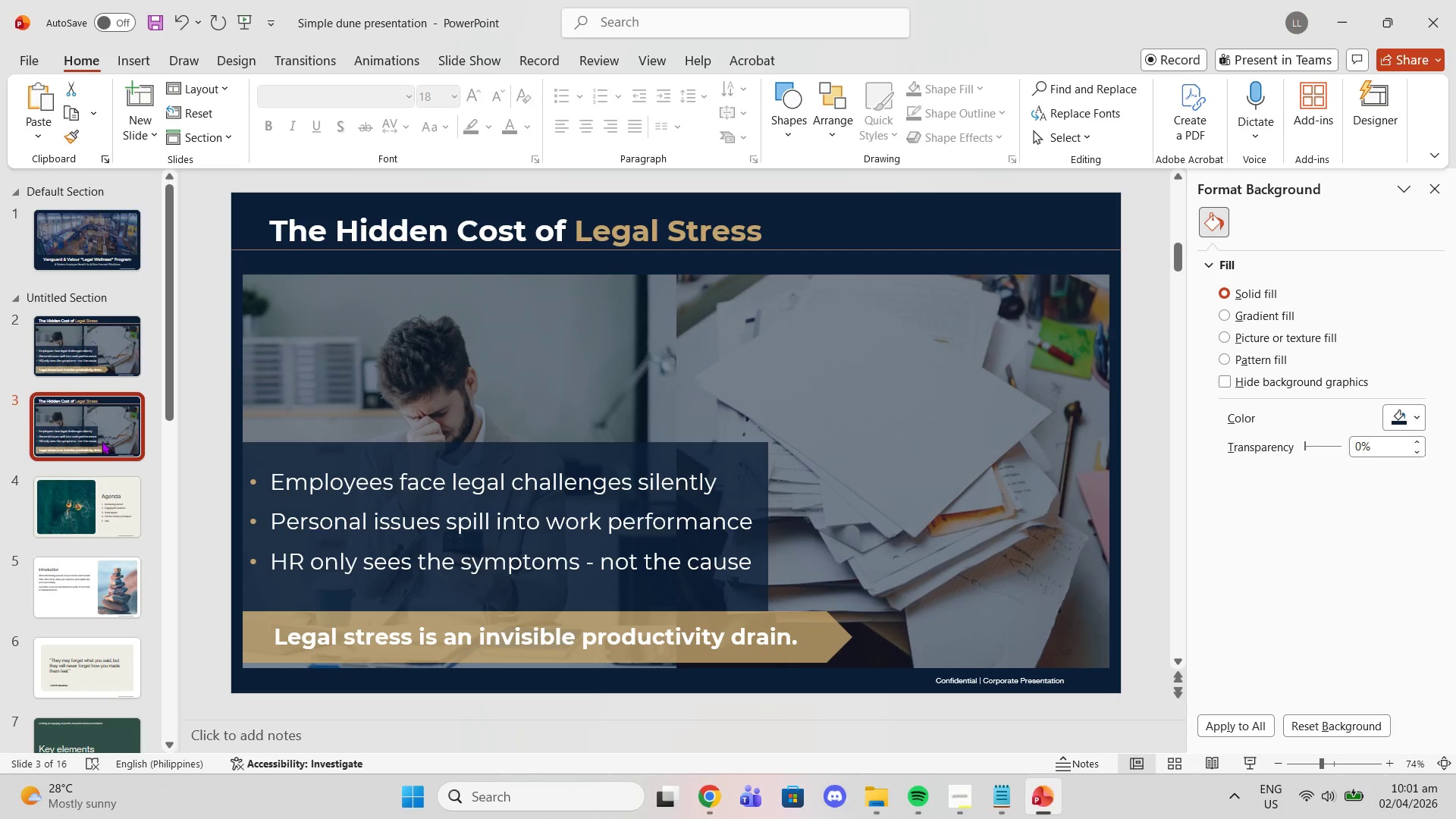 
left_click([432, 328])
 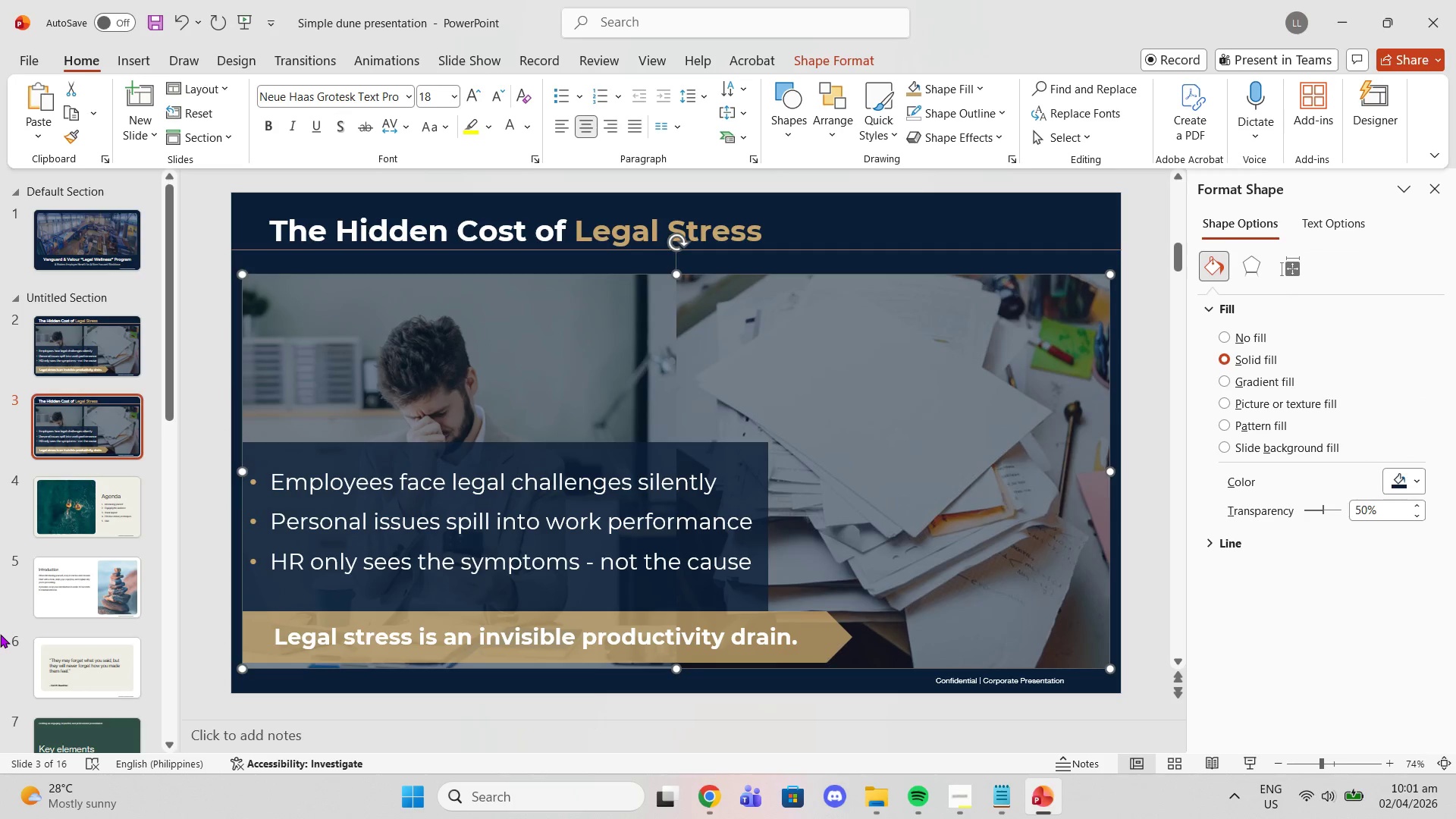 
key(Delete)
 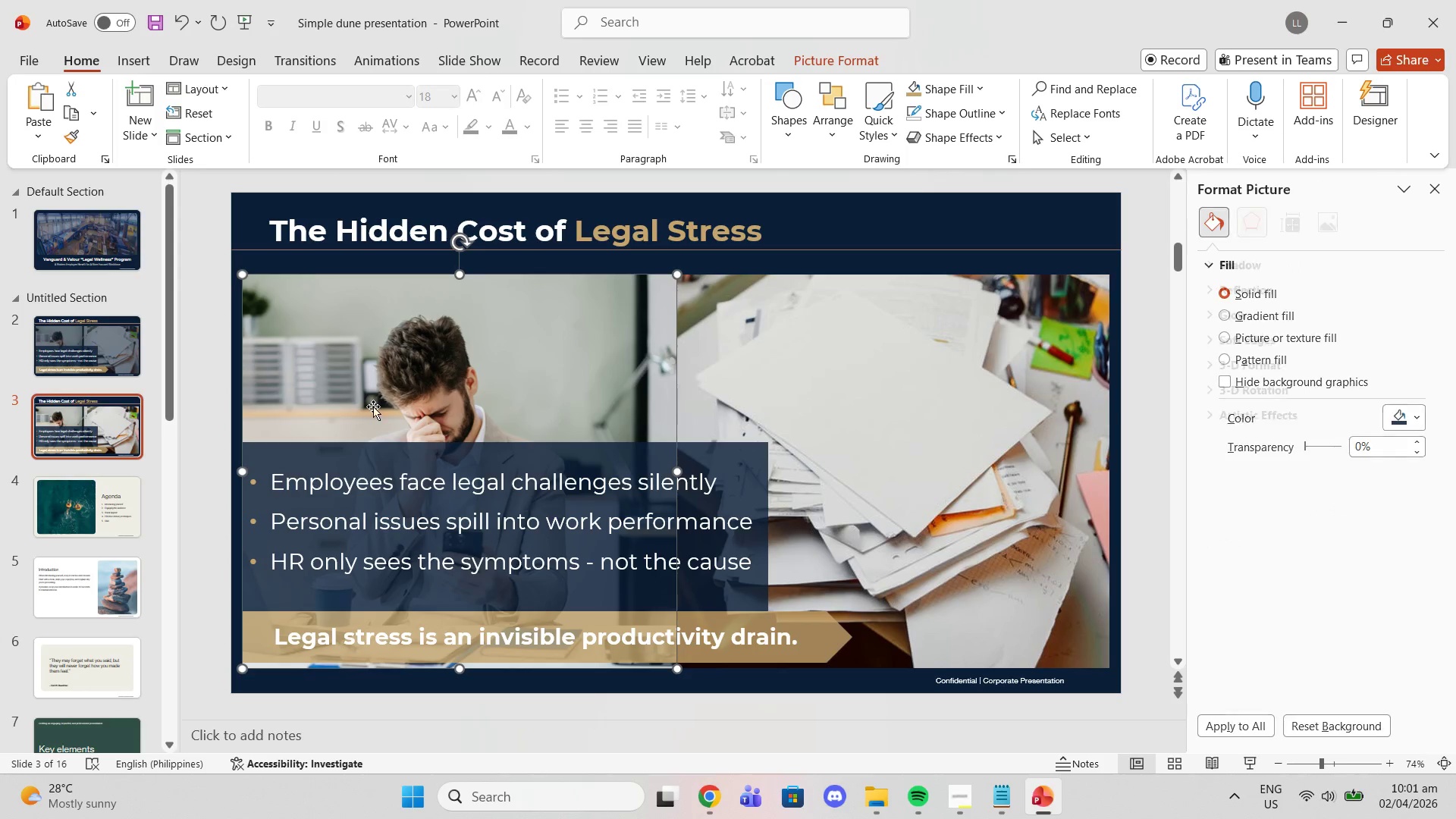 
key(Delete)
 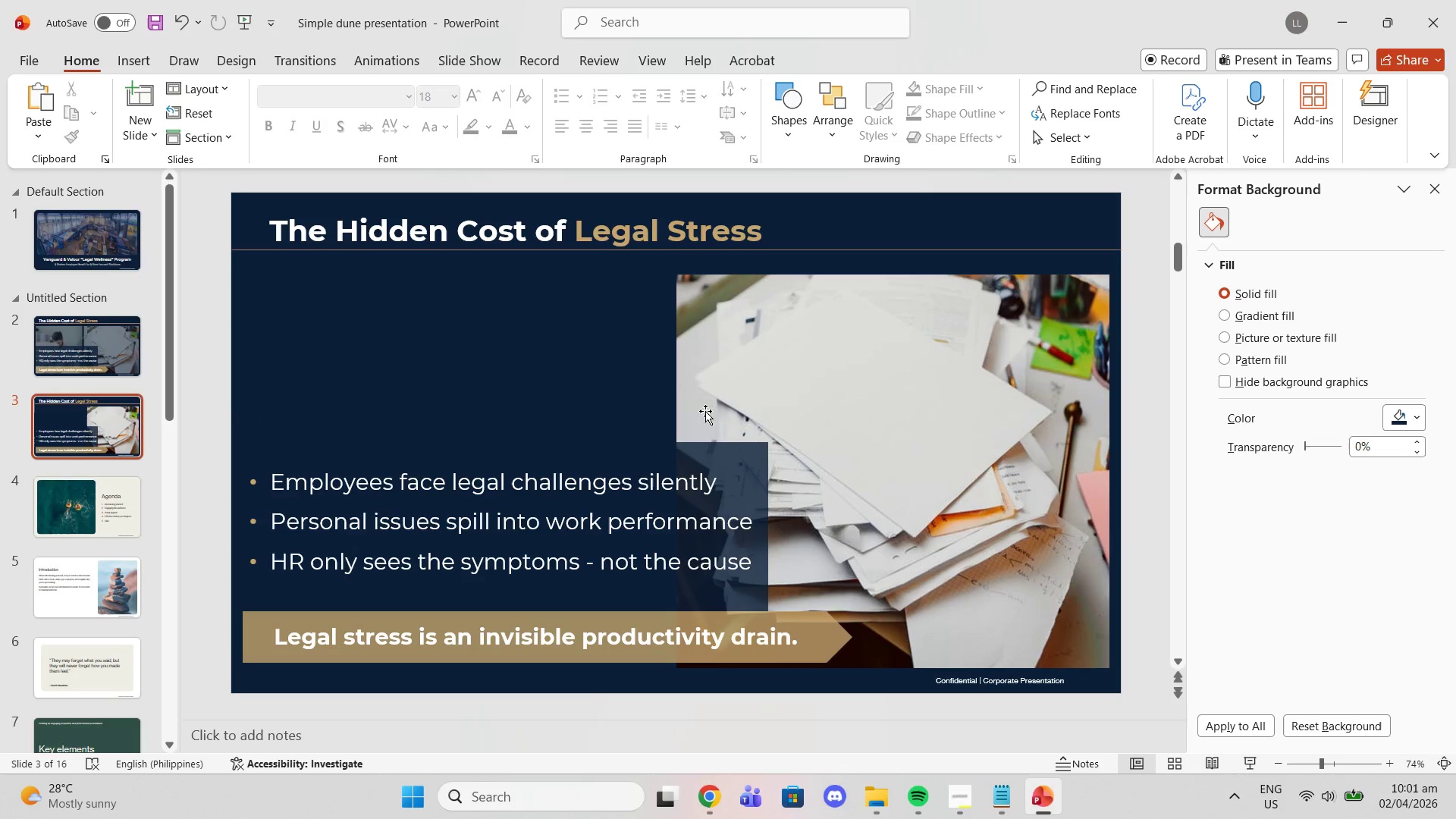 
left_click([766, 369])
 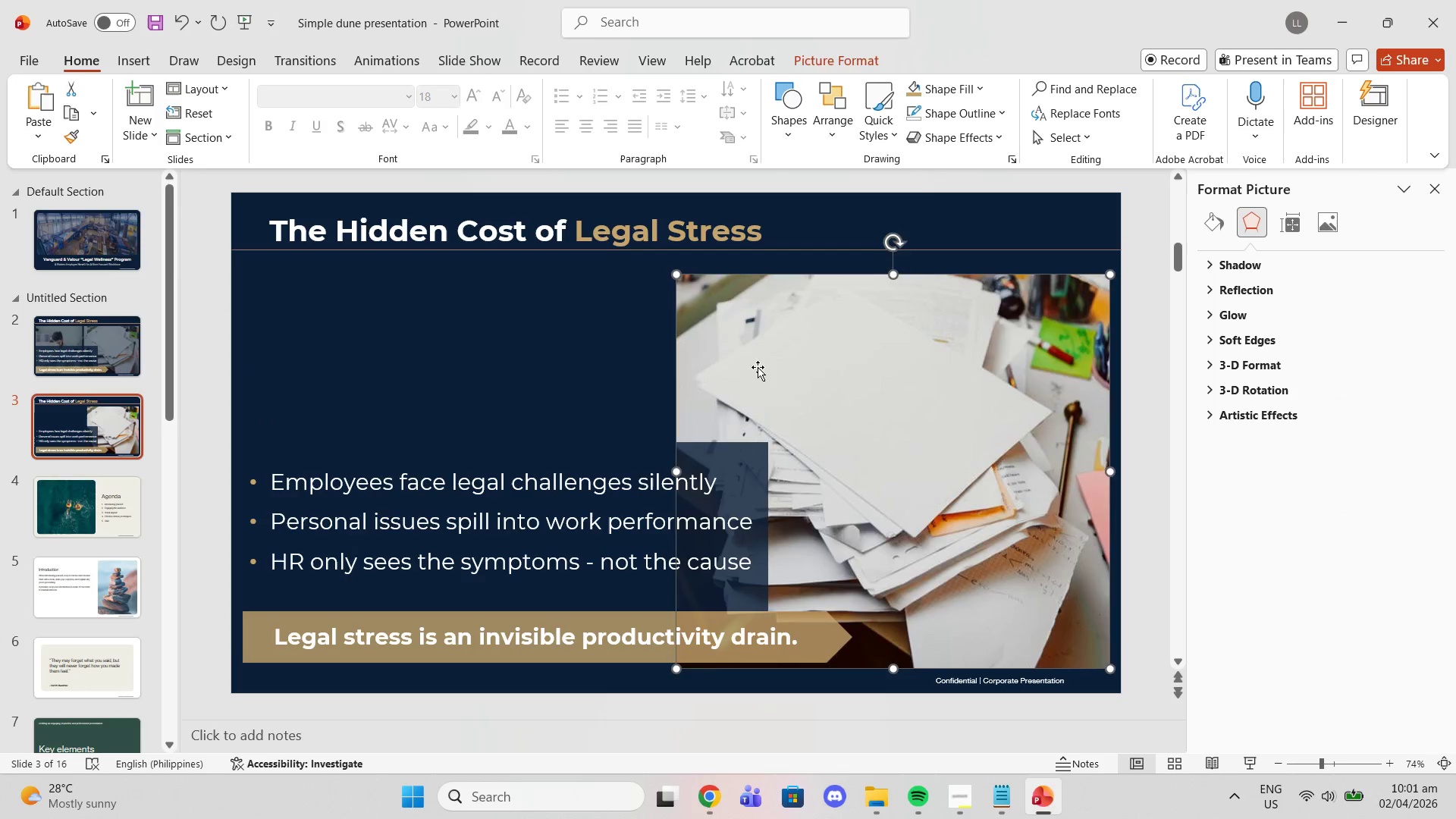 
key(Delete)
 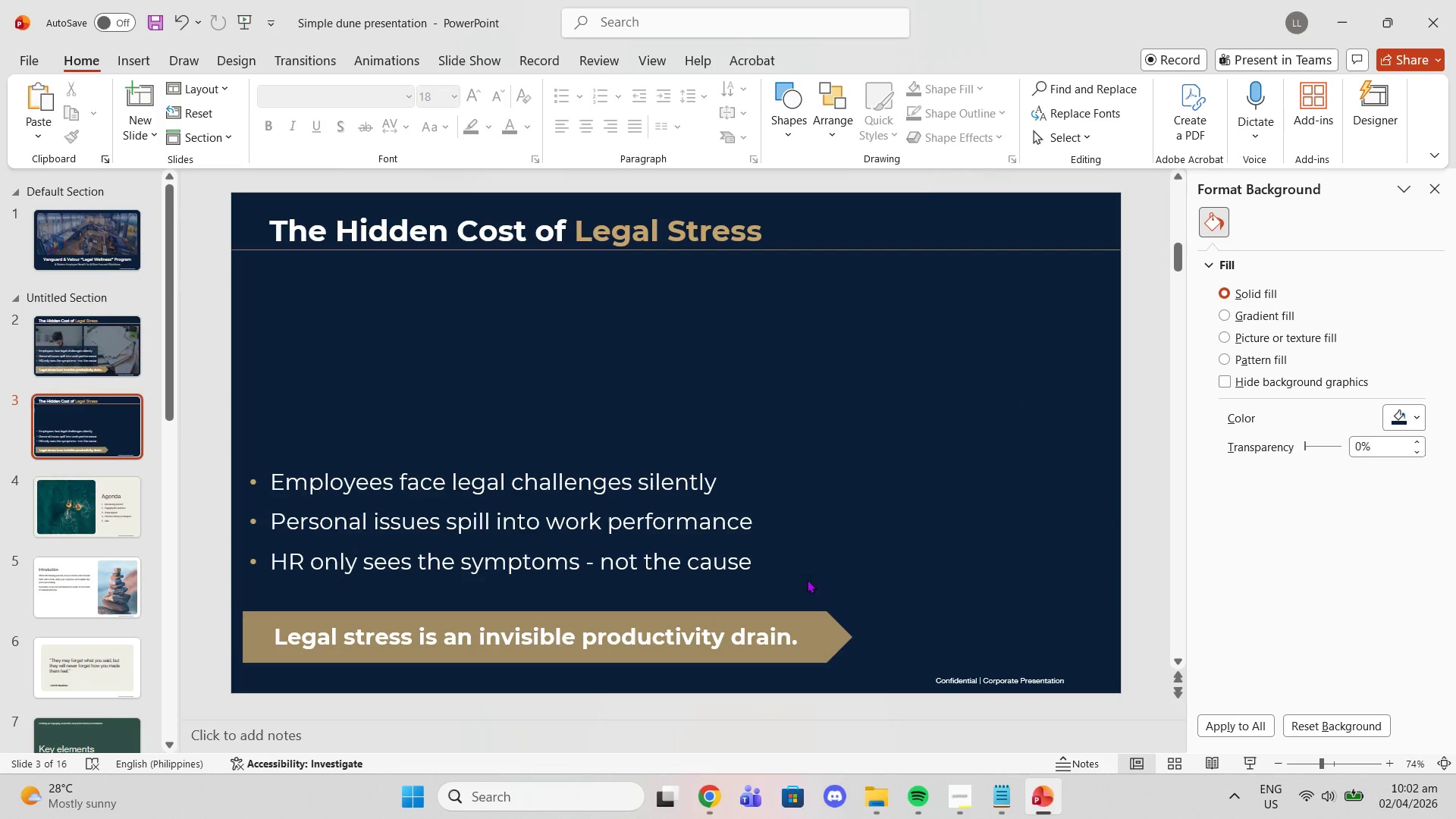 
left_click([833, 626])
 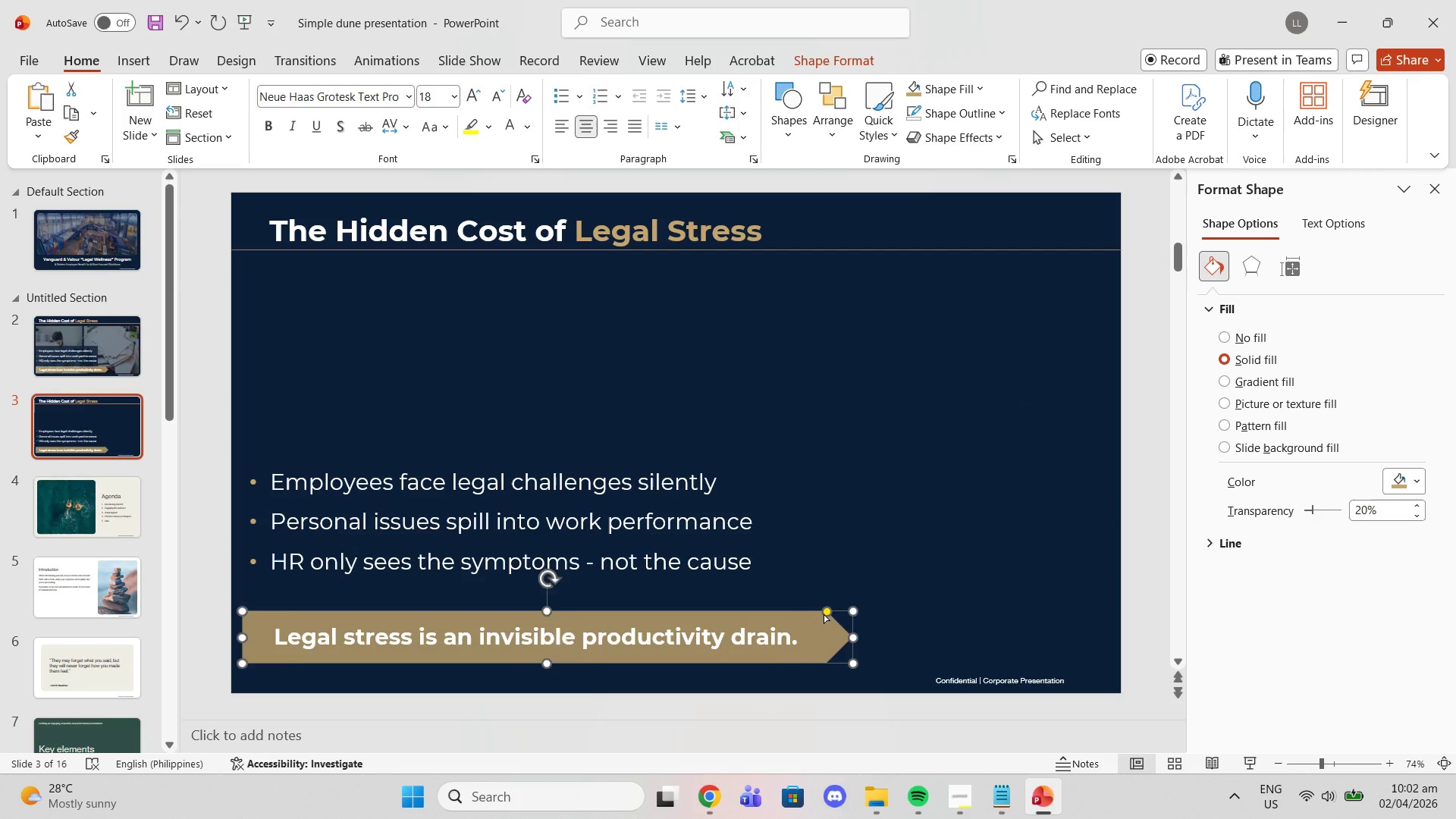 
key(Delete)
 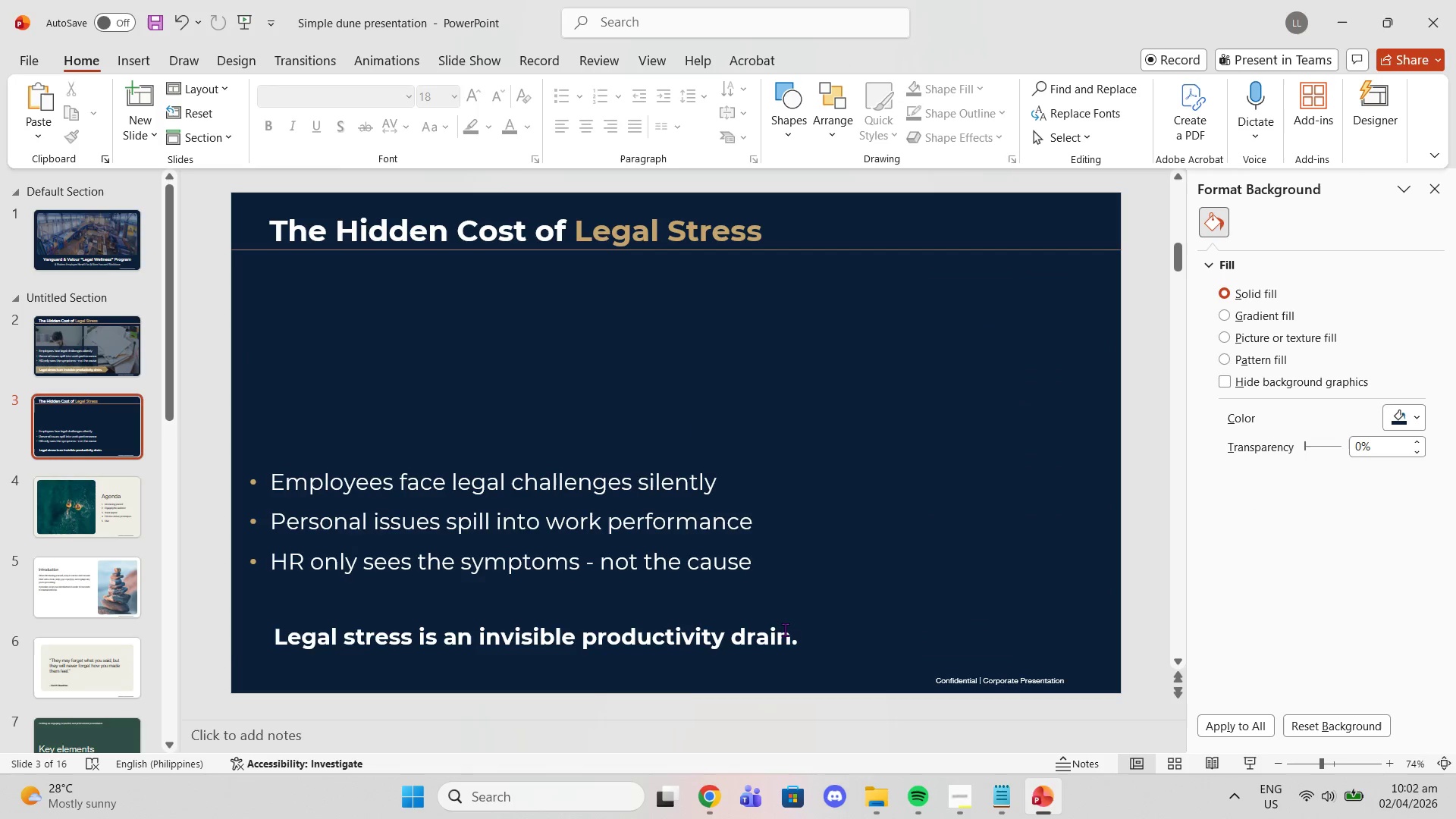 
left_click([774, 635])
 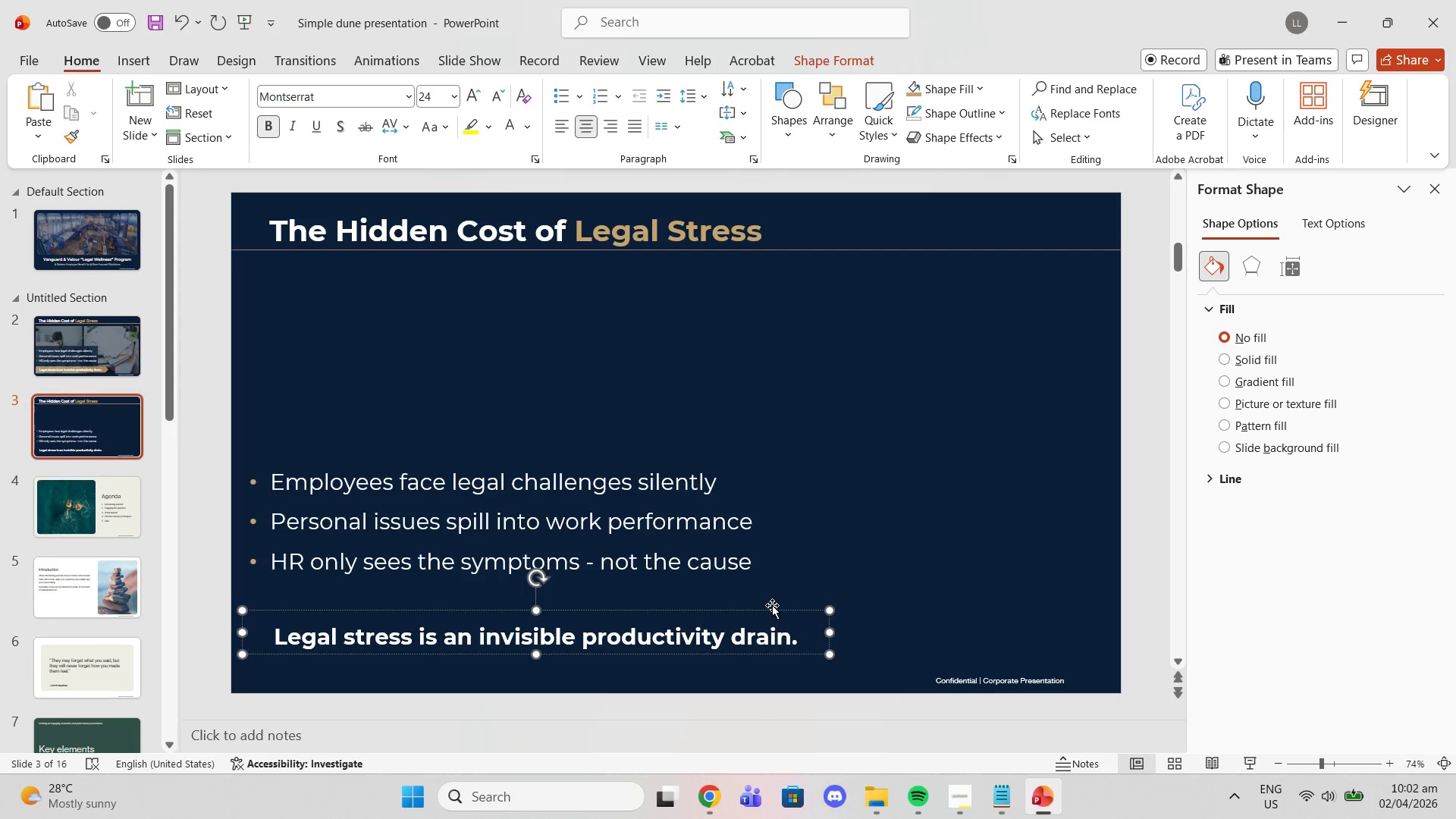 
left_click([772, 605])
 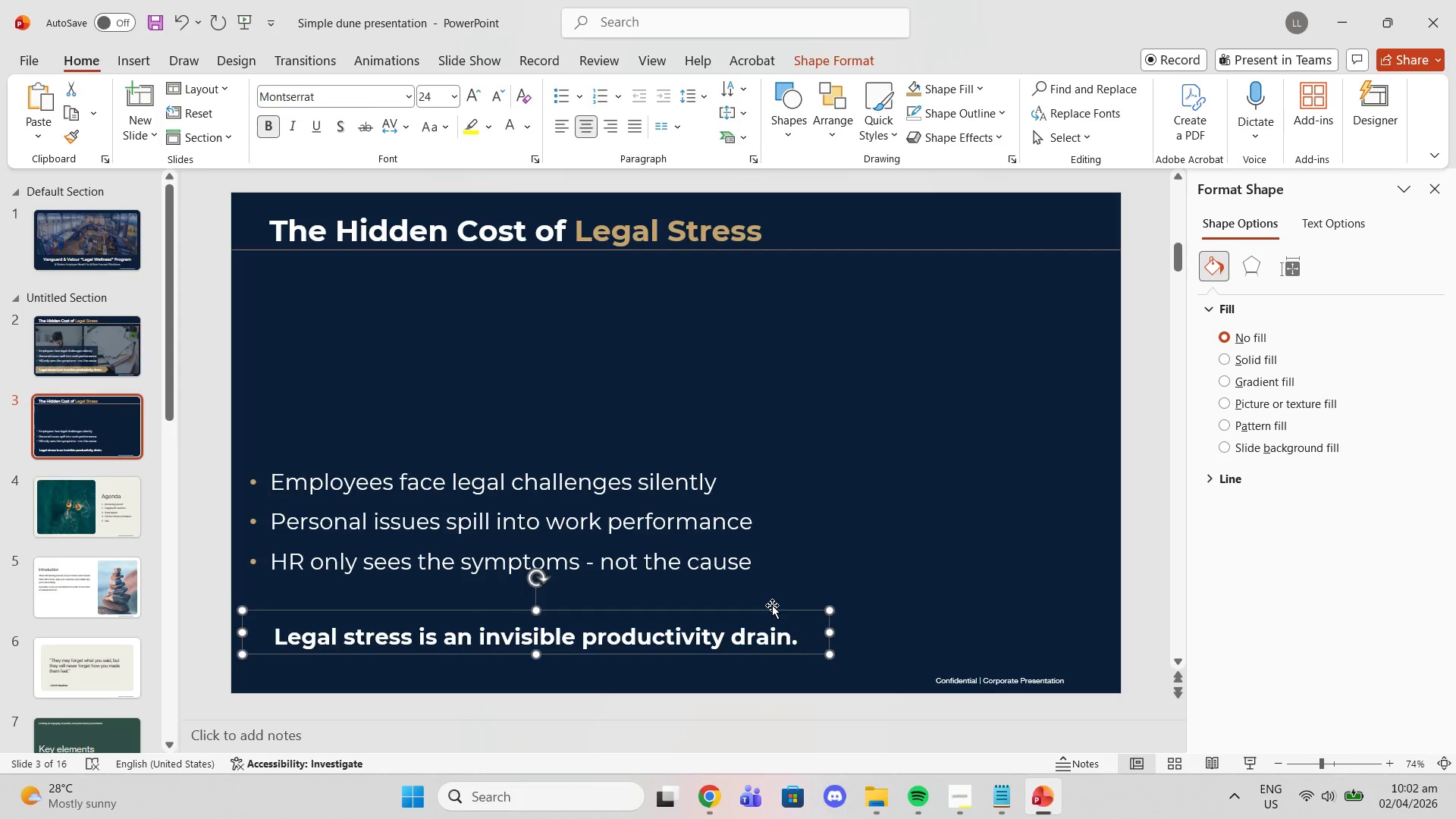 
key(Delete)
 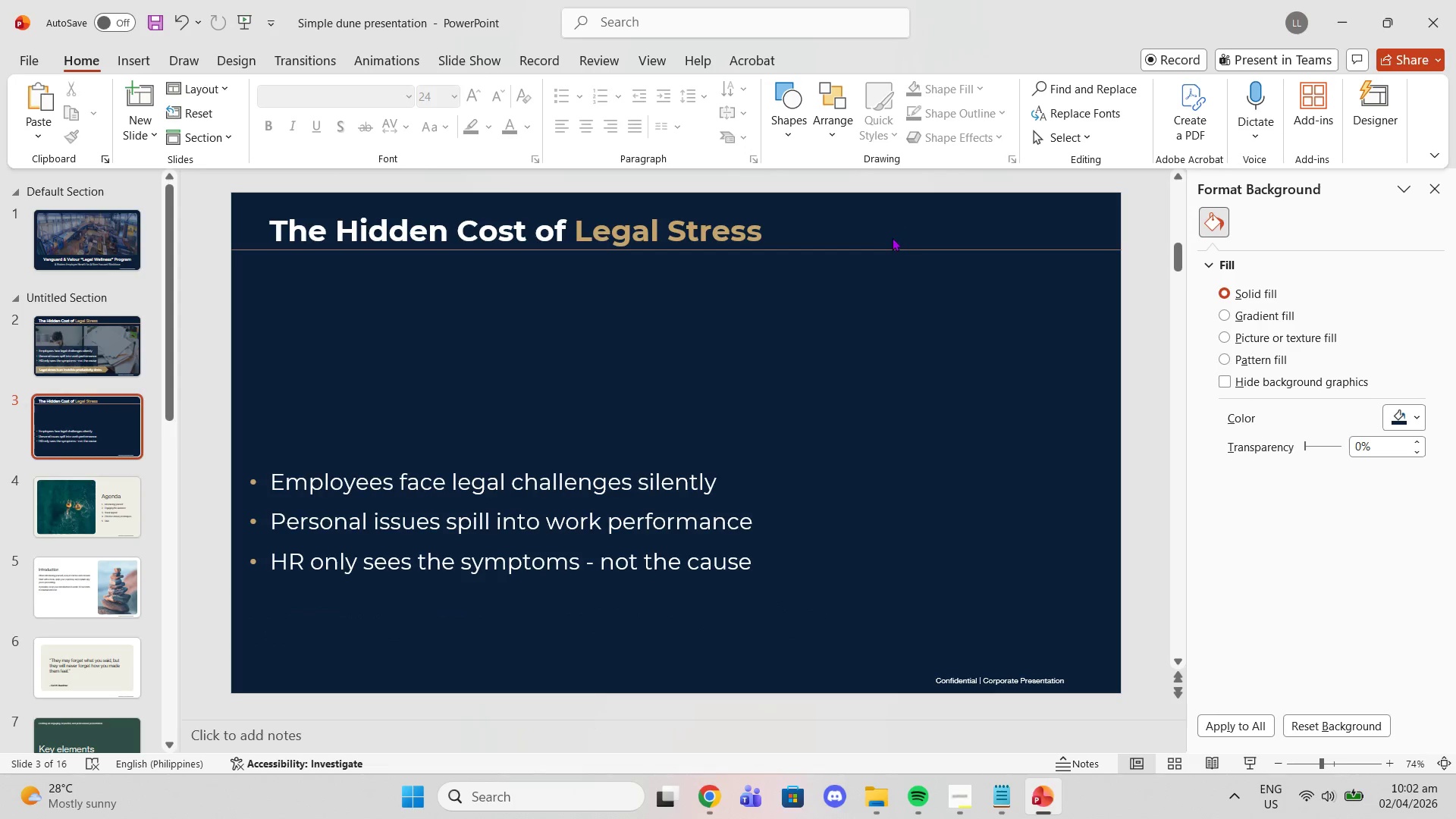 
left_click([880, 248])
 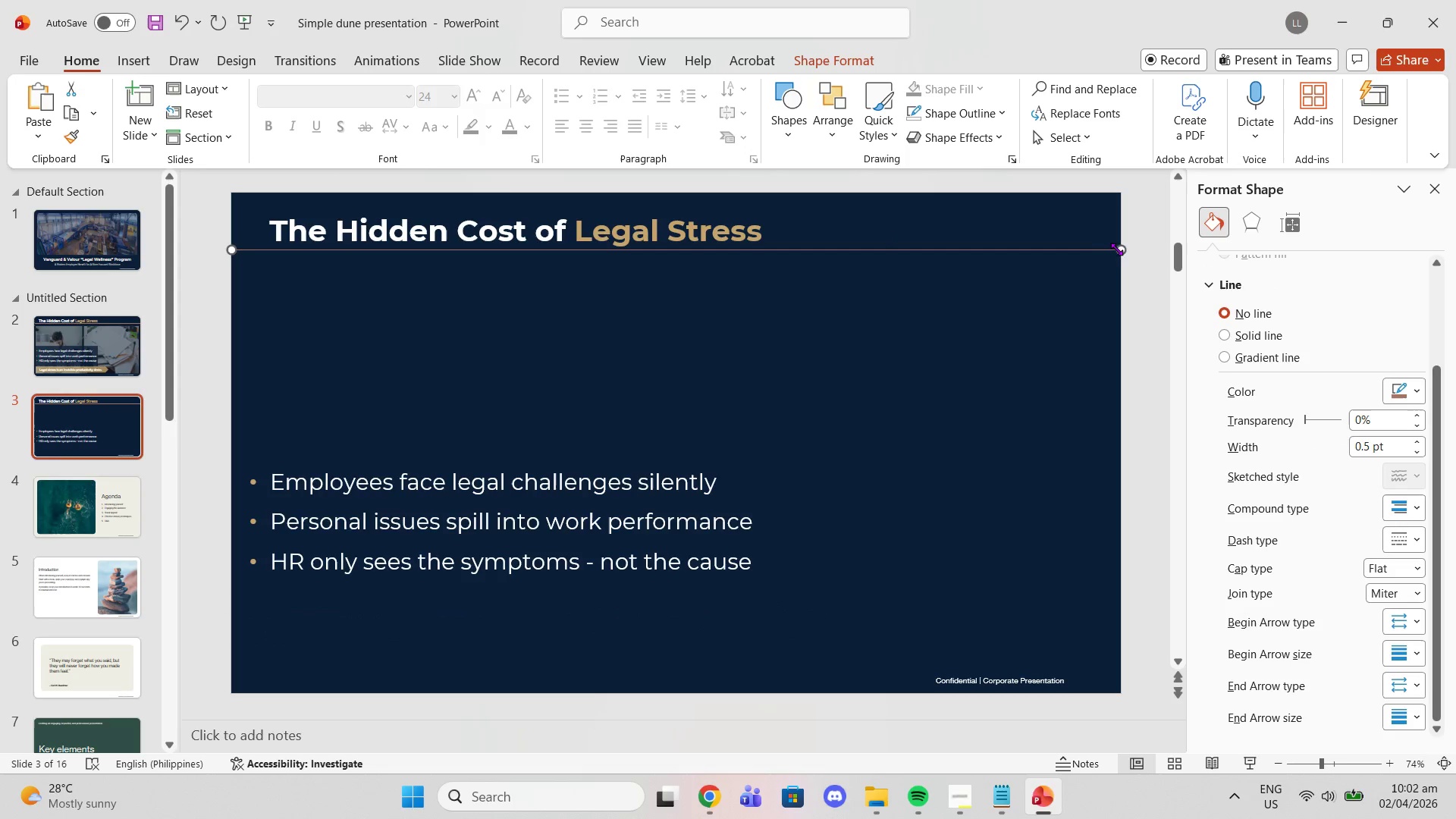 
left_click([1124, 249])
 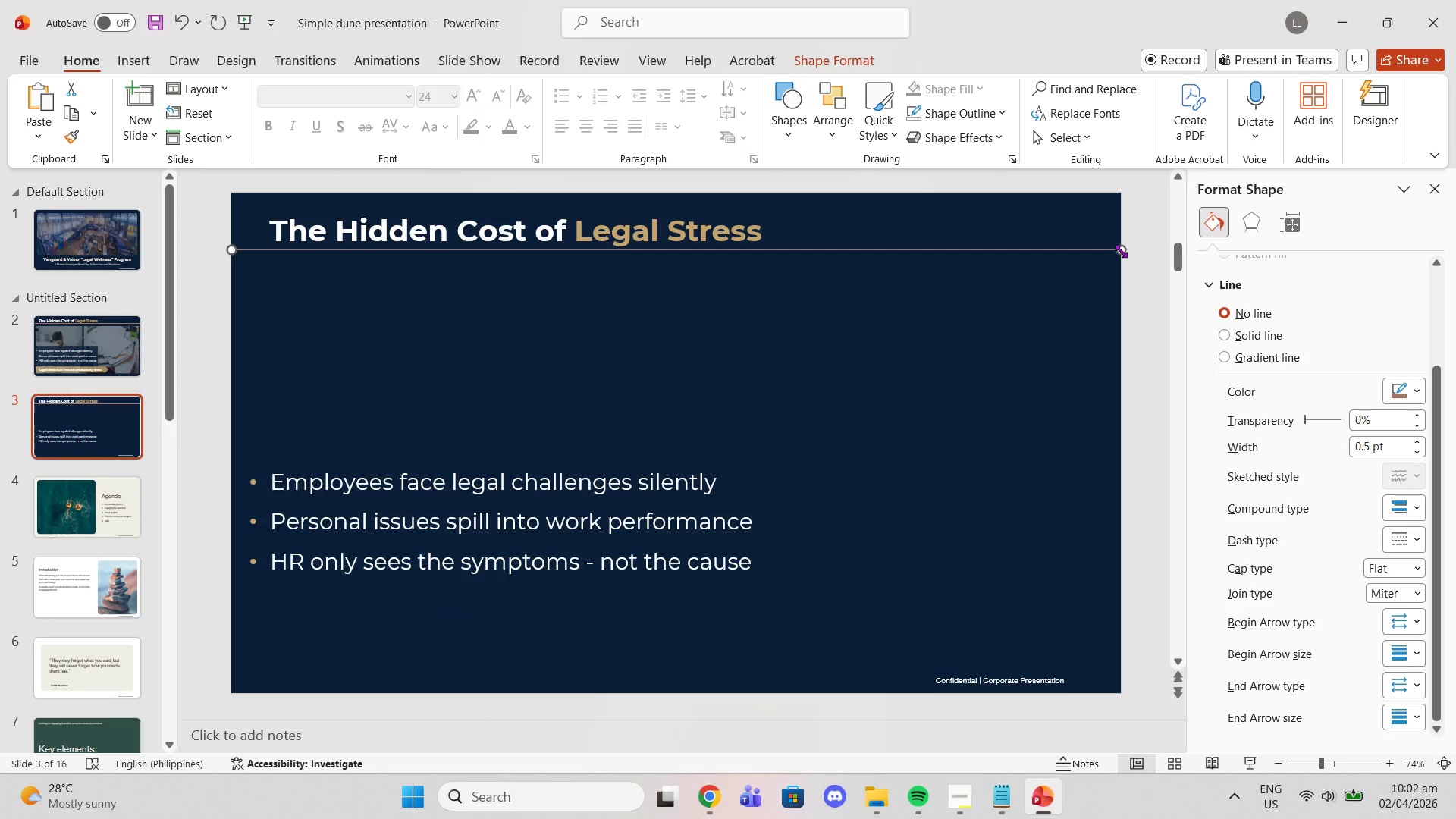 
left_click_drag(start_coordinate=[1122, 251], to_coordinate=[779, 253])
 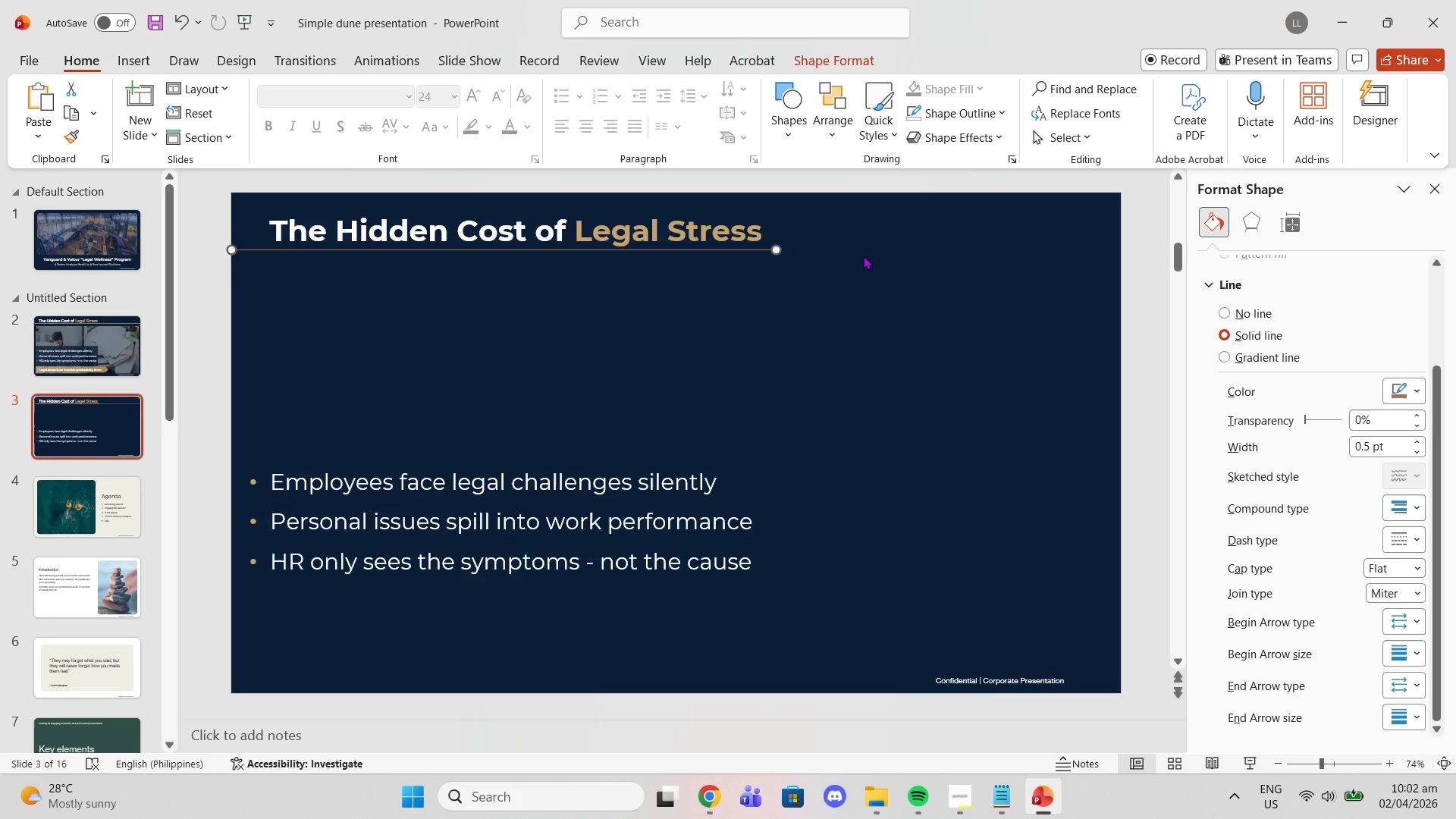 
left_click([891, 249])
 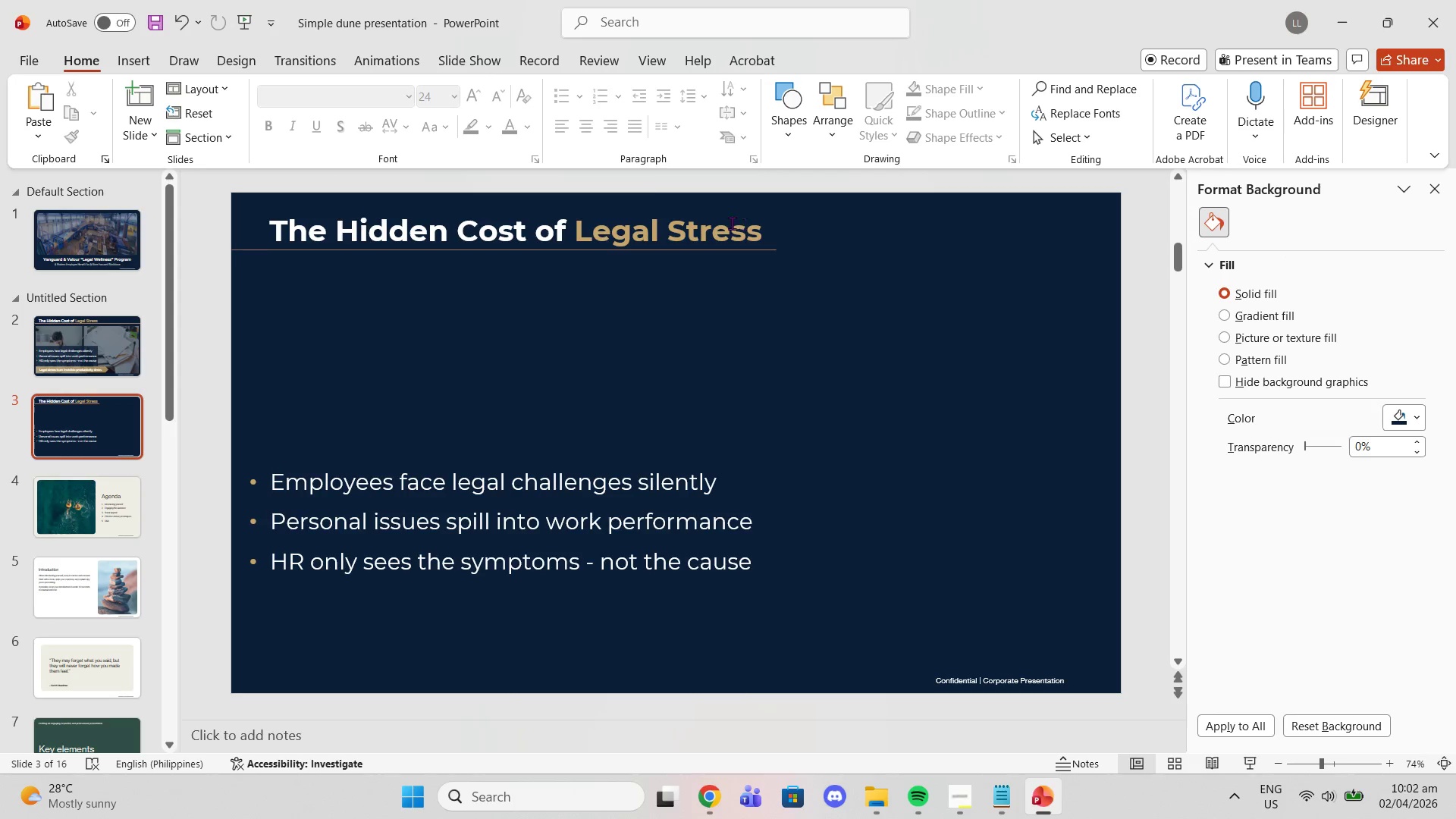 
double_click([725, 223])
 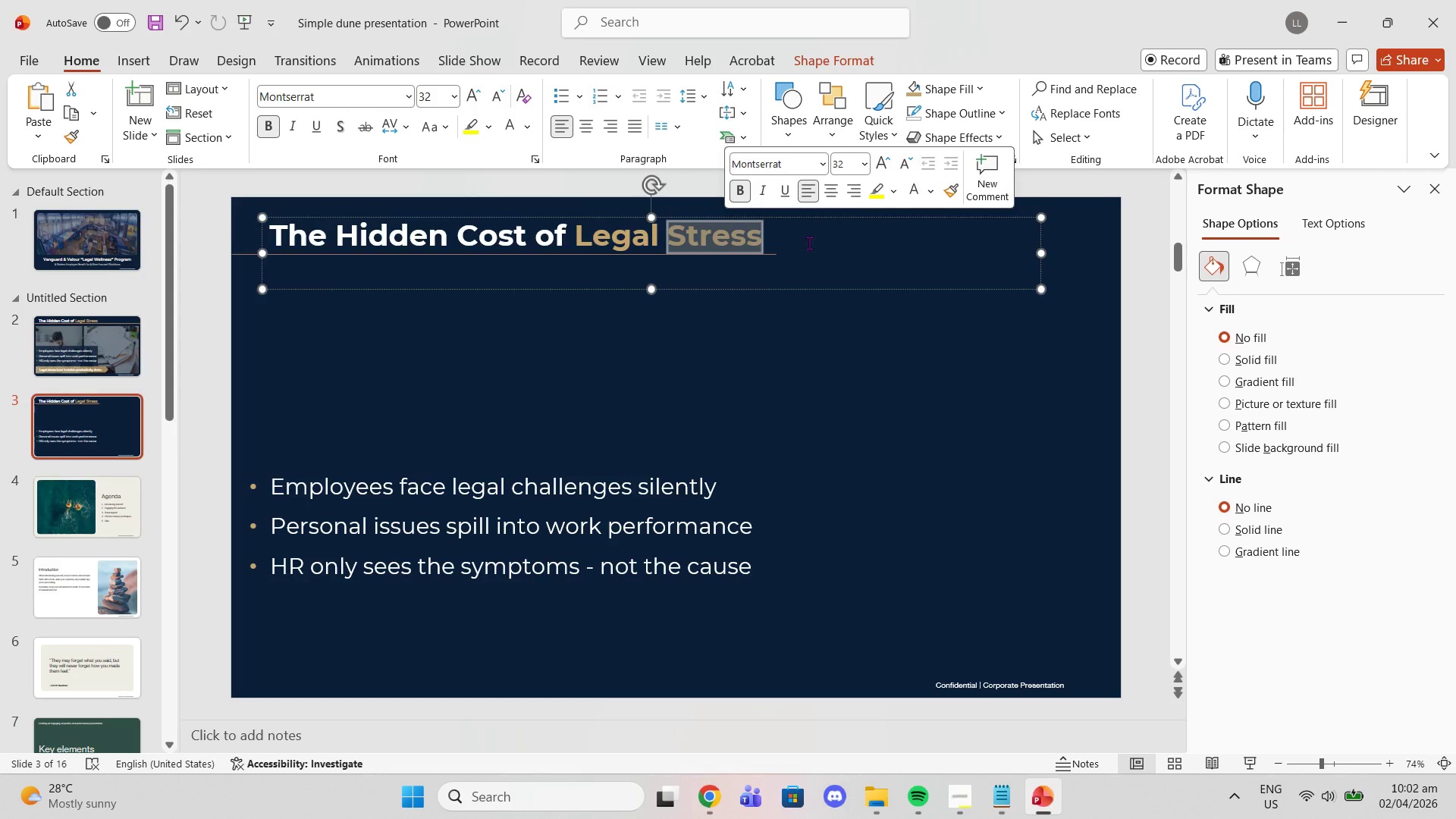 
left_click([775, 239])
 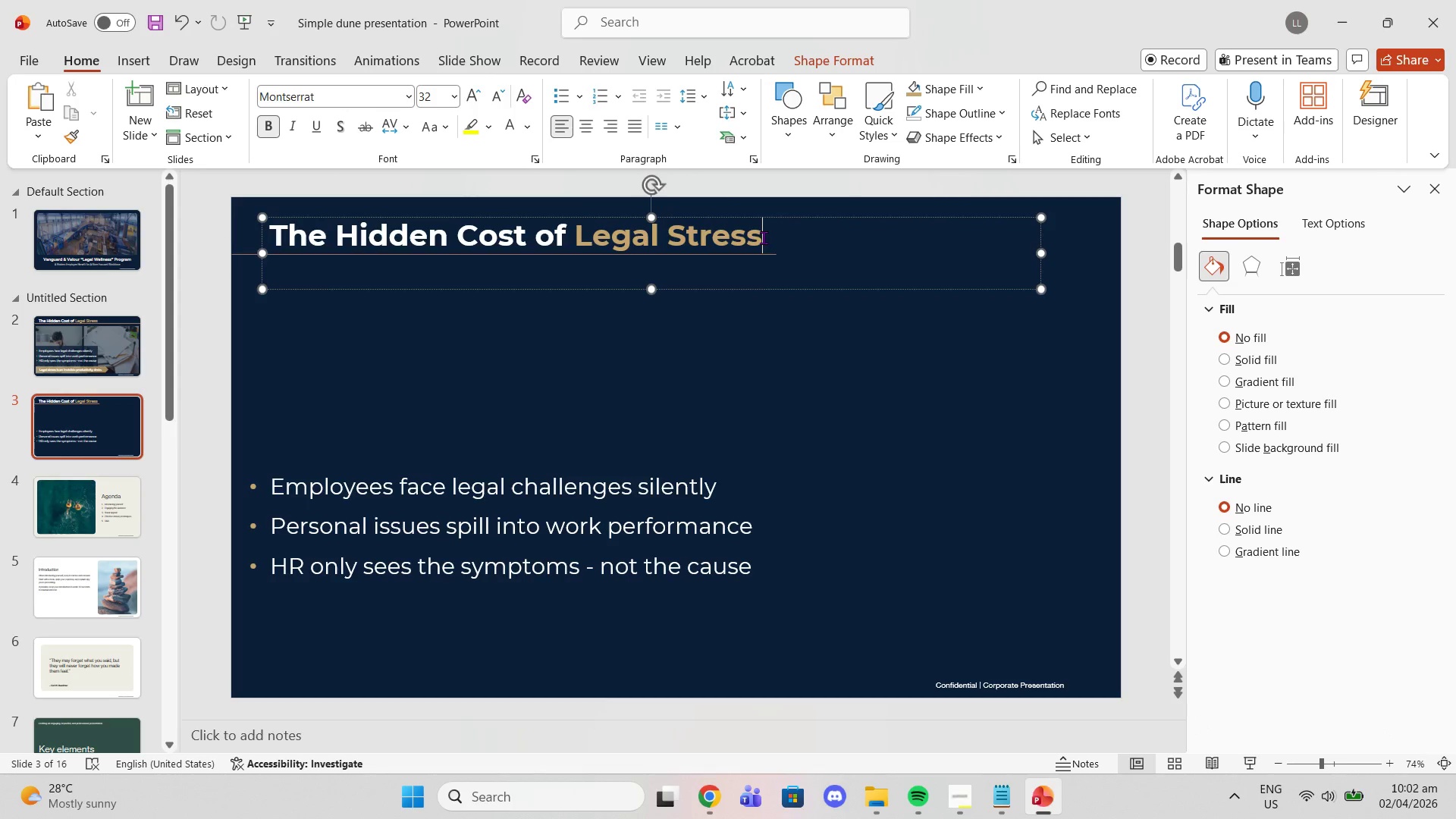 
left_click_drag(start_coordinate=[764, 237], to_coordinate=[292, 220])
 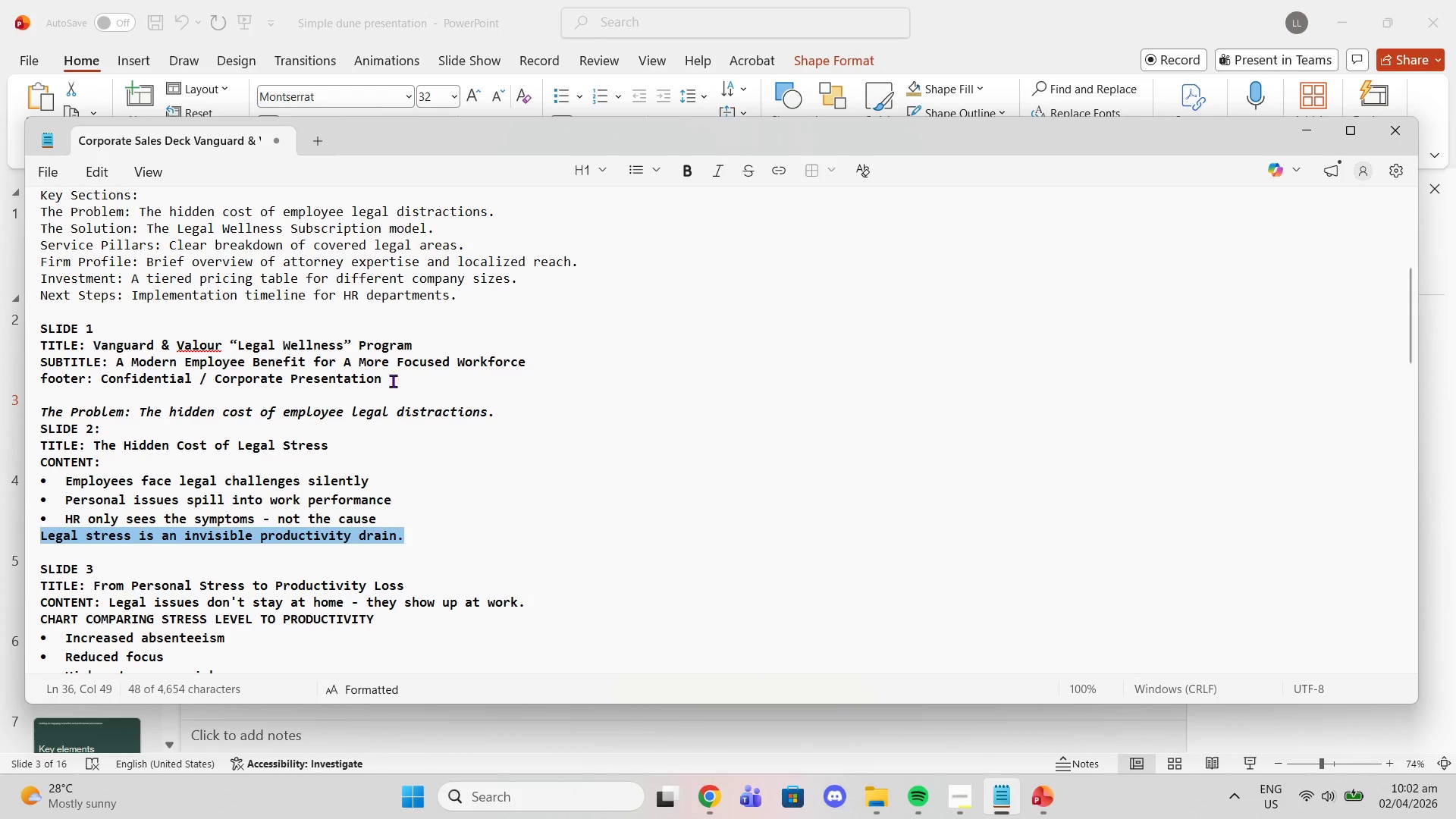 
scroll: coordinate [275, 522], scroll_direction: down, amount: 1.0
 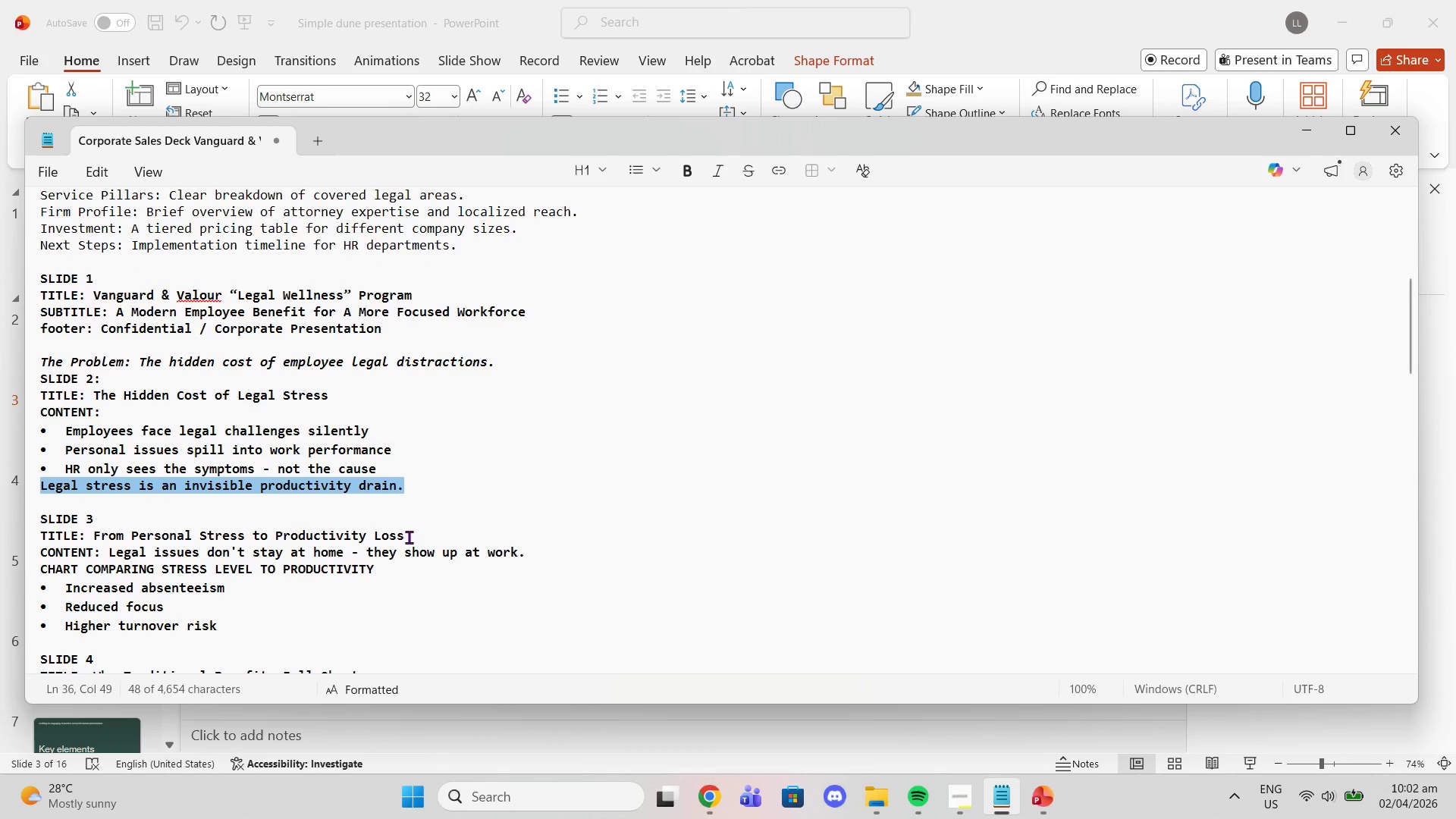 
left_click_drag(start_coordinate=[409, 537], to_coordinate=[93, 538])
 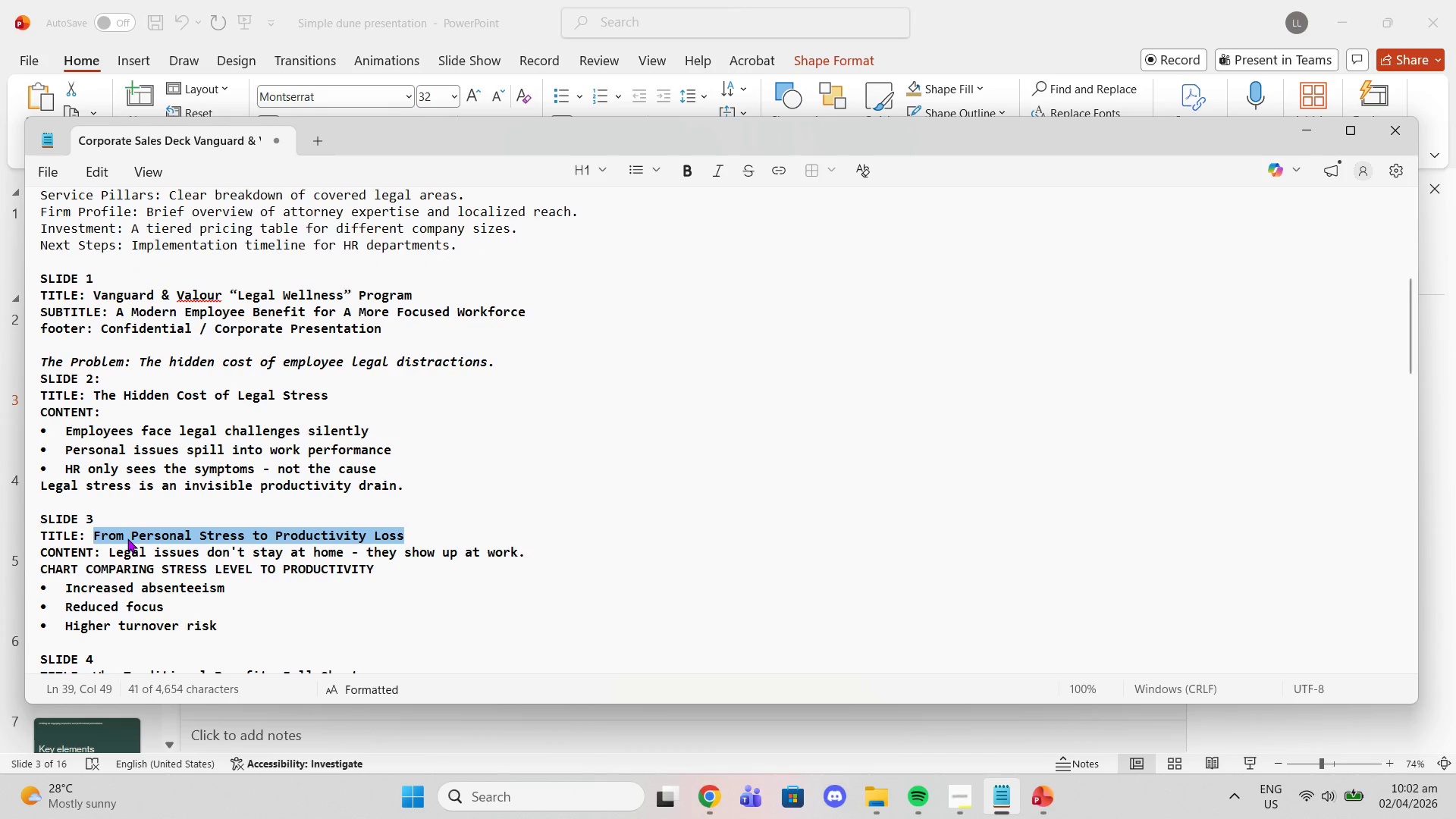 
right_click([127, 538])
 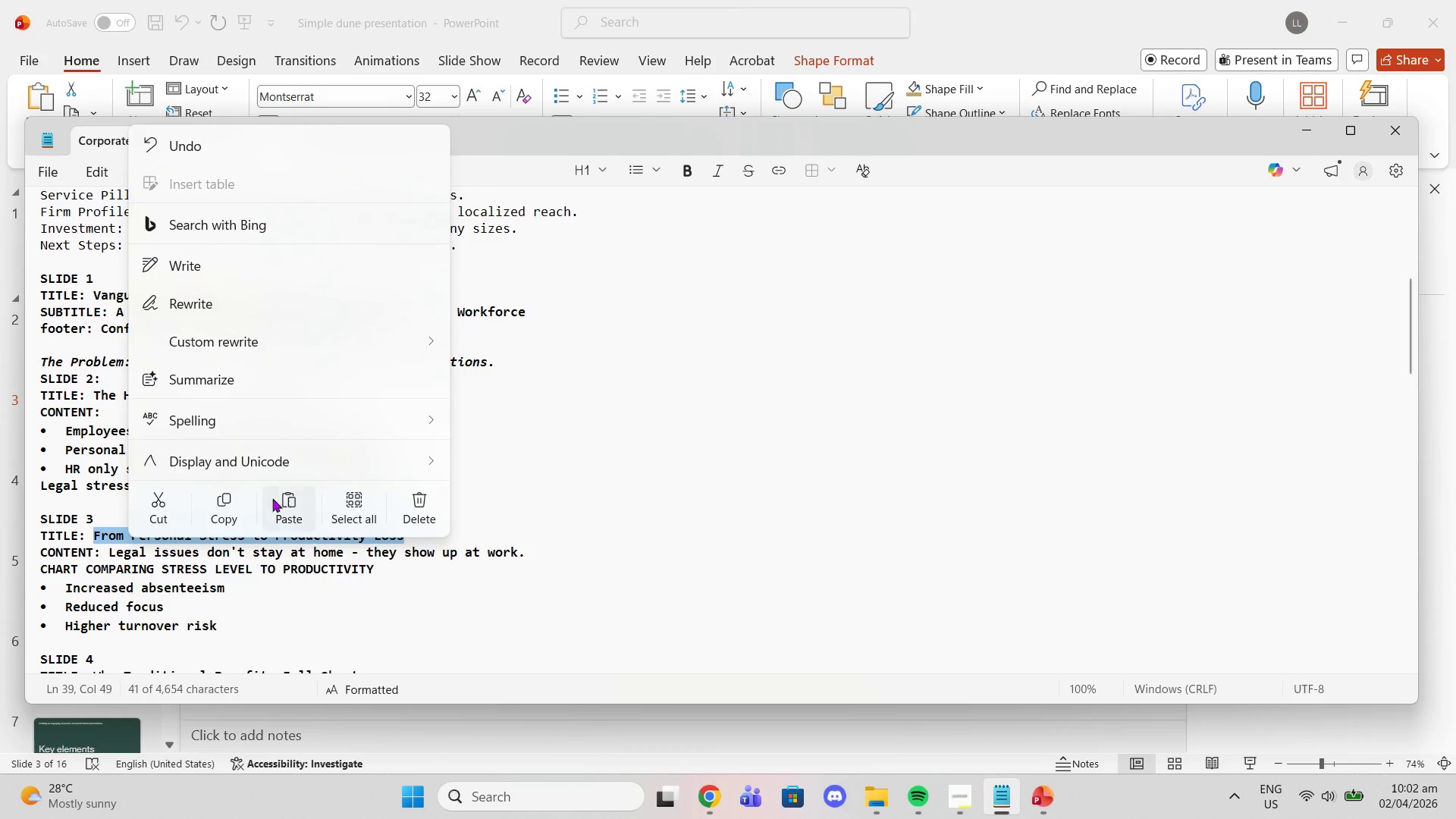 
left_click([215, 504])
 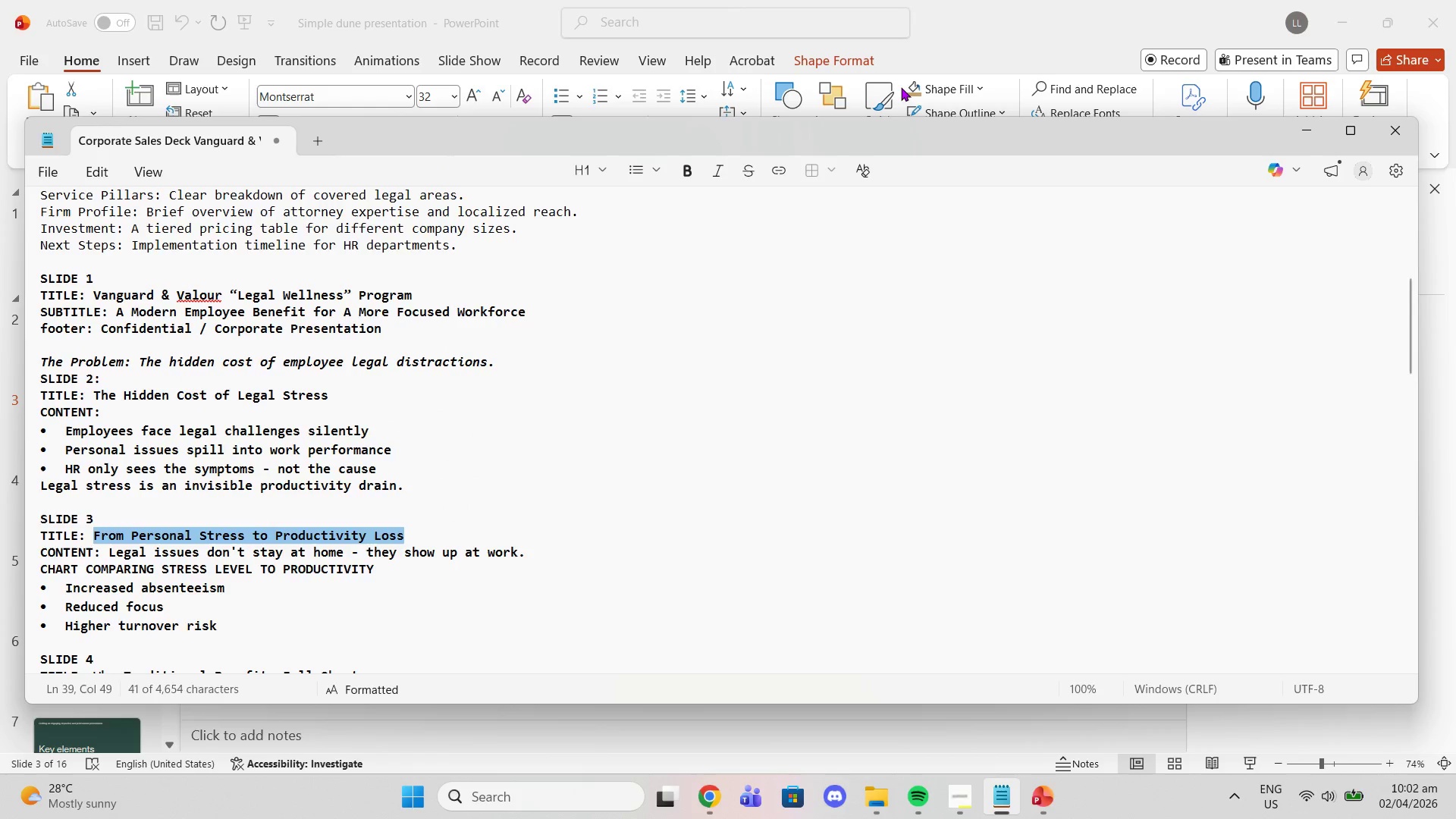 
left_click([1003, 10])
 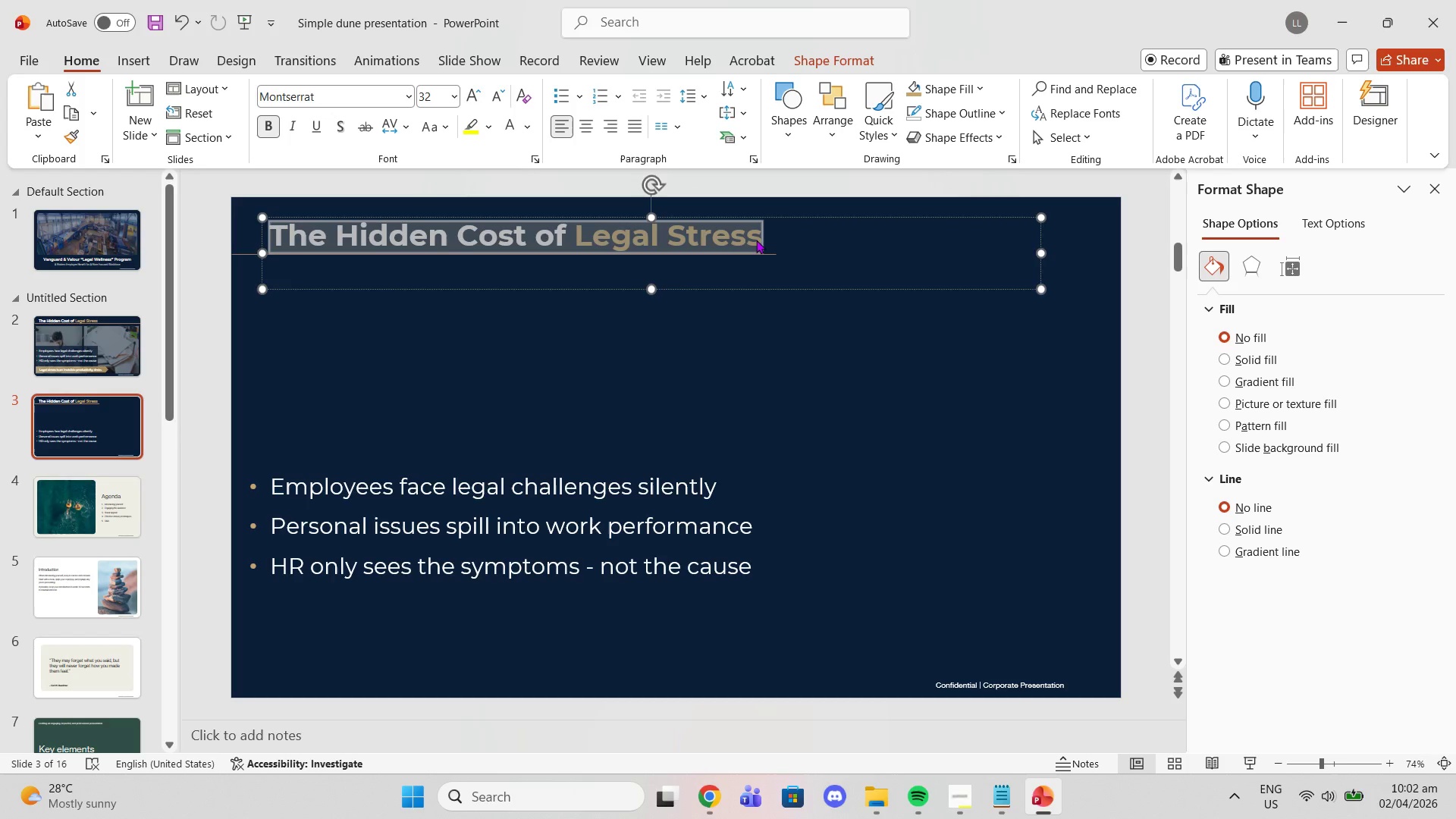 
hold_key(key=ControlLeft, duration=1.12)
 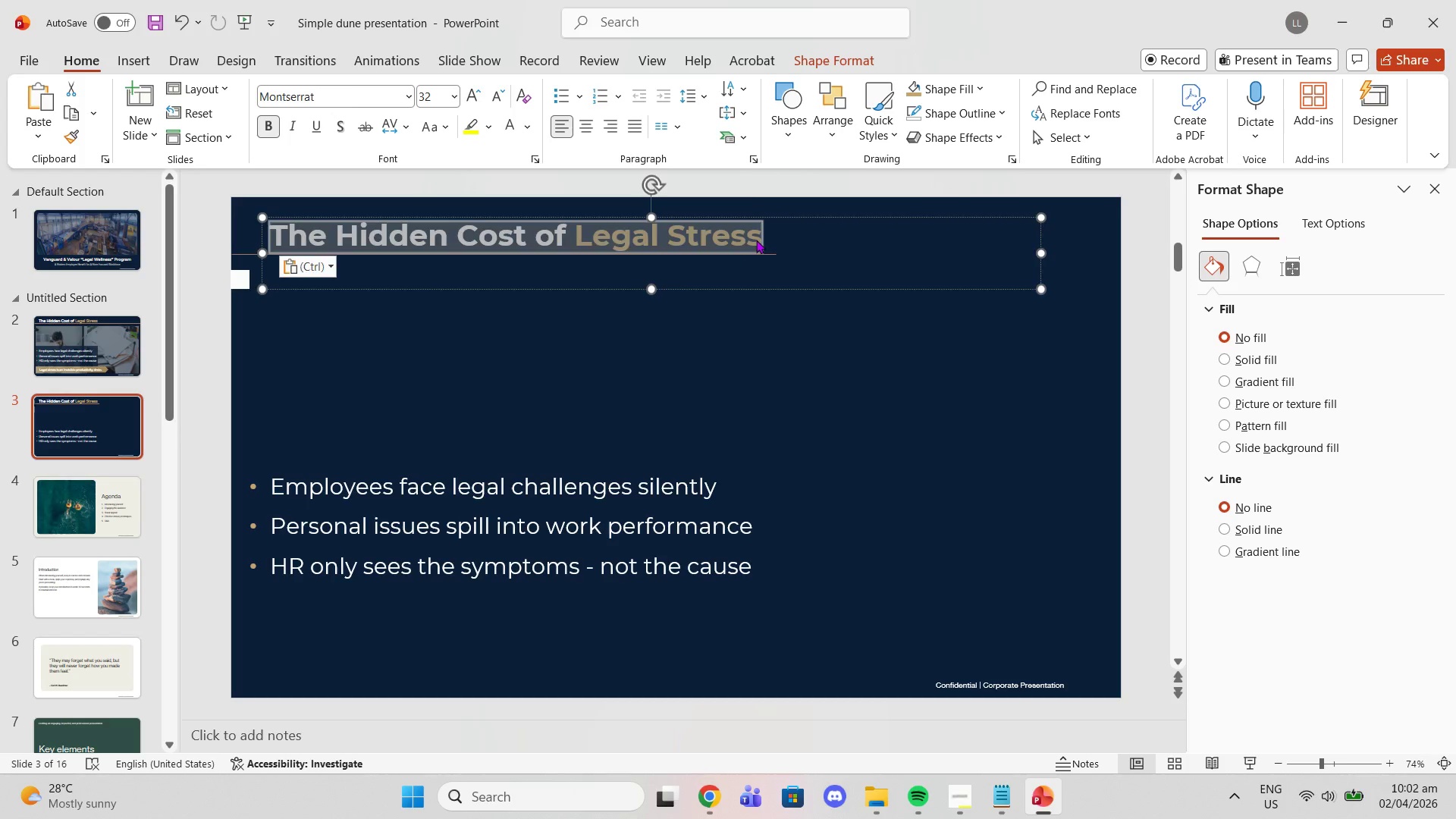 
hold_key(key=ShiftLeft, duration=0.81)
 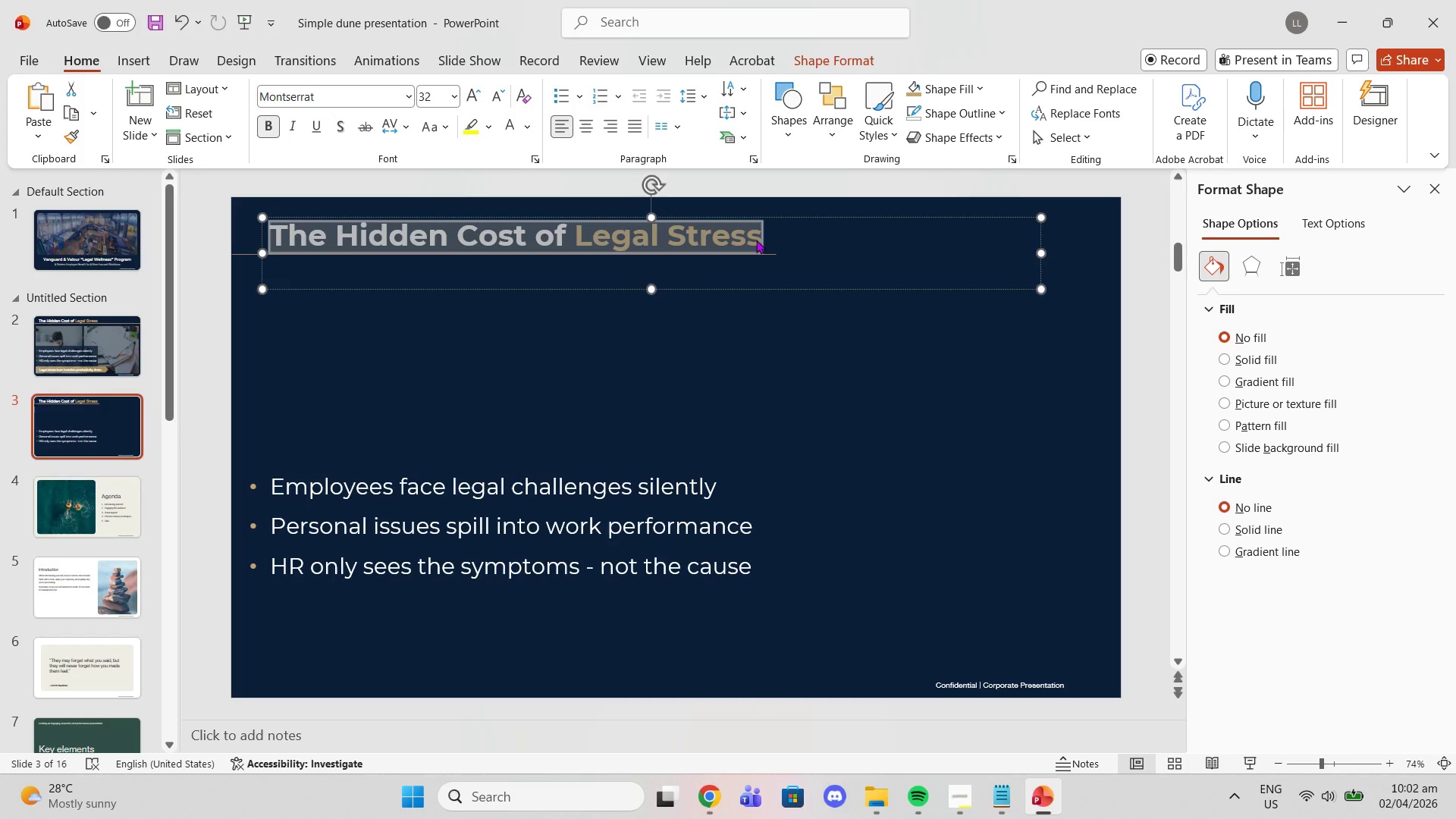 
key(Control+V)
 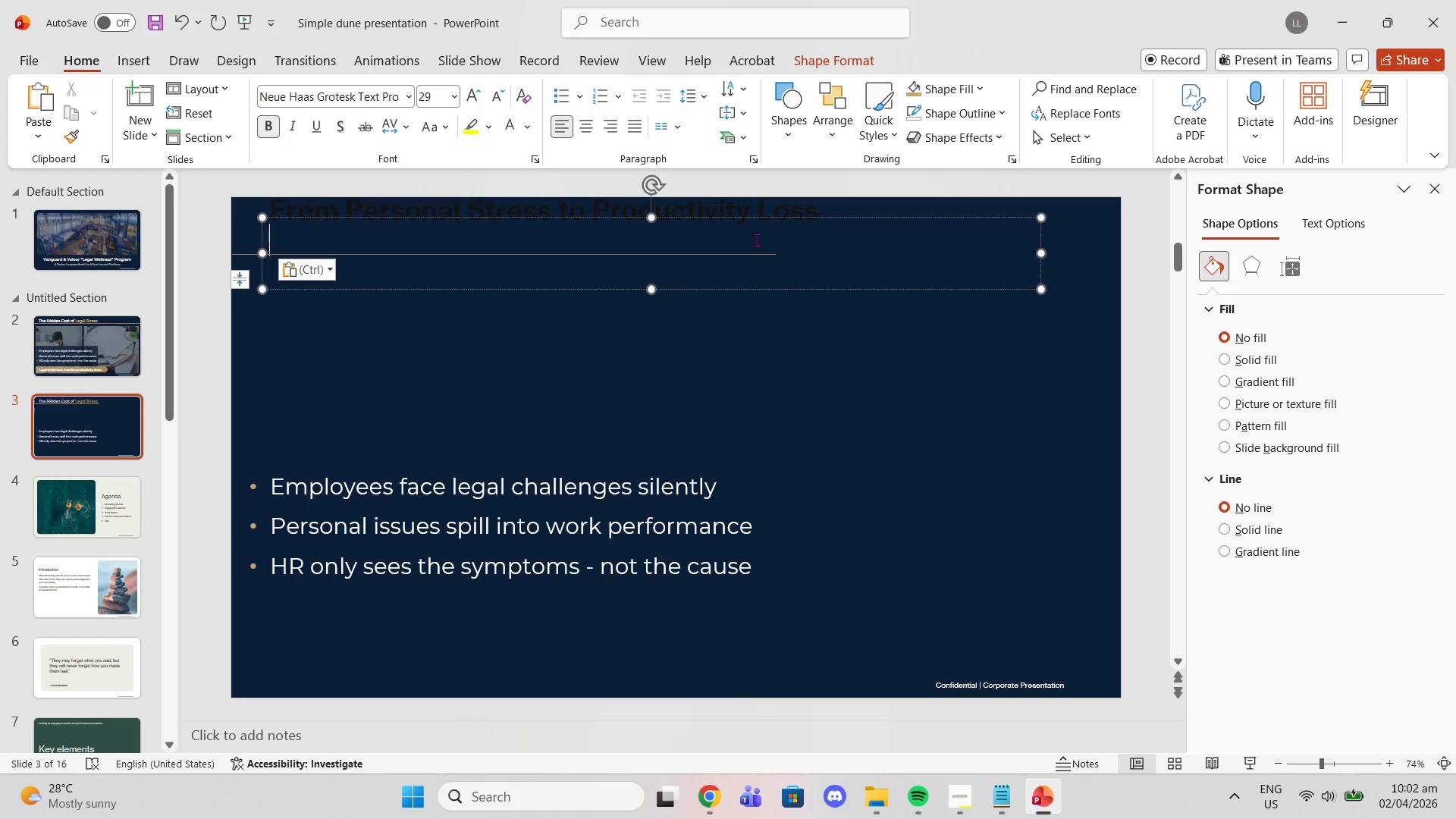 
key(Control+ControlLeft)
 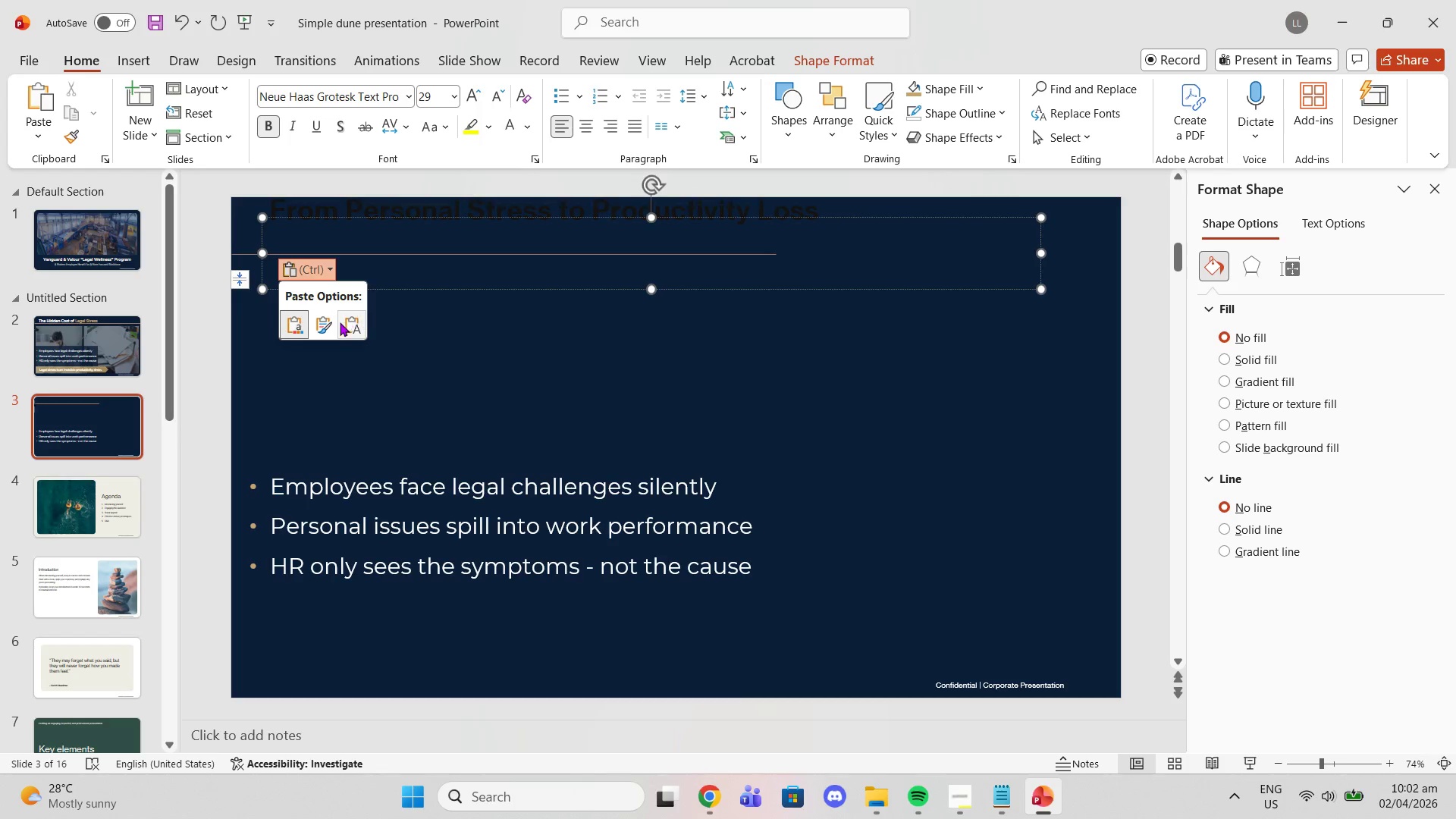 
left_click_drag(start_coordinate=[345, 326], to_coordinate=[349, 326])
 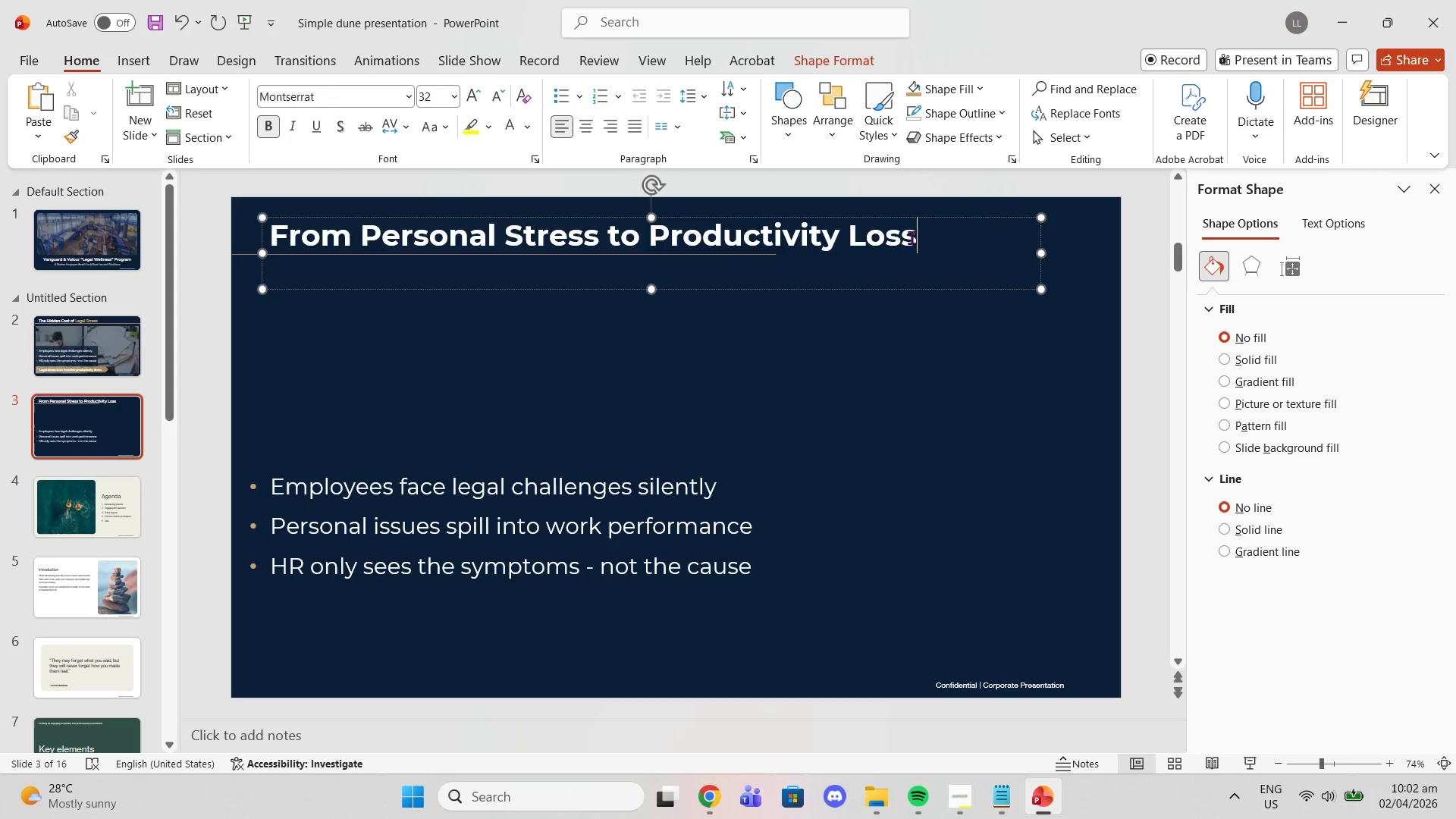 
left_click_drag(start_coordinate=[923, 236], to_coordinate=[288, 222])
 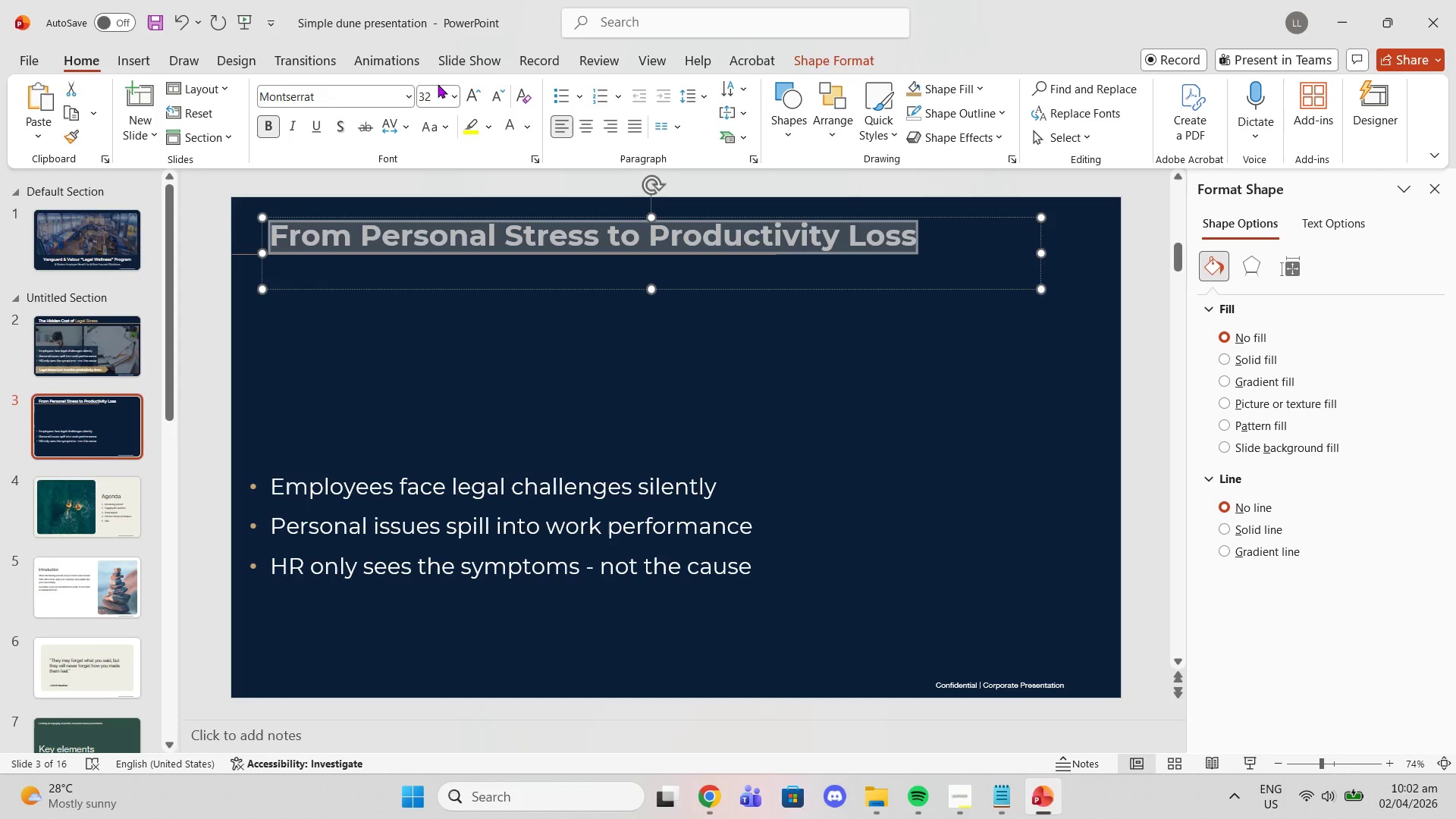 
mouse_move([430, 100])
 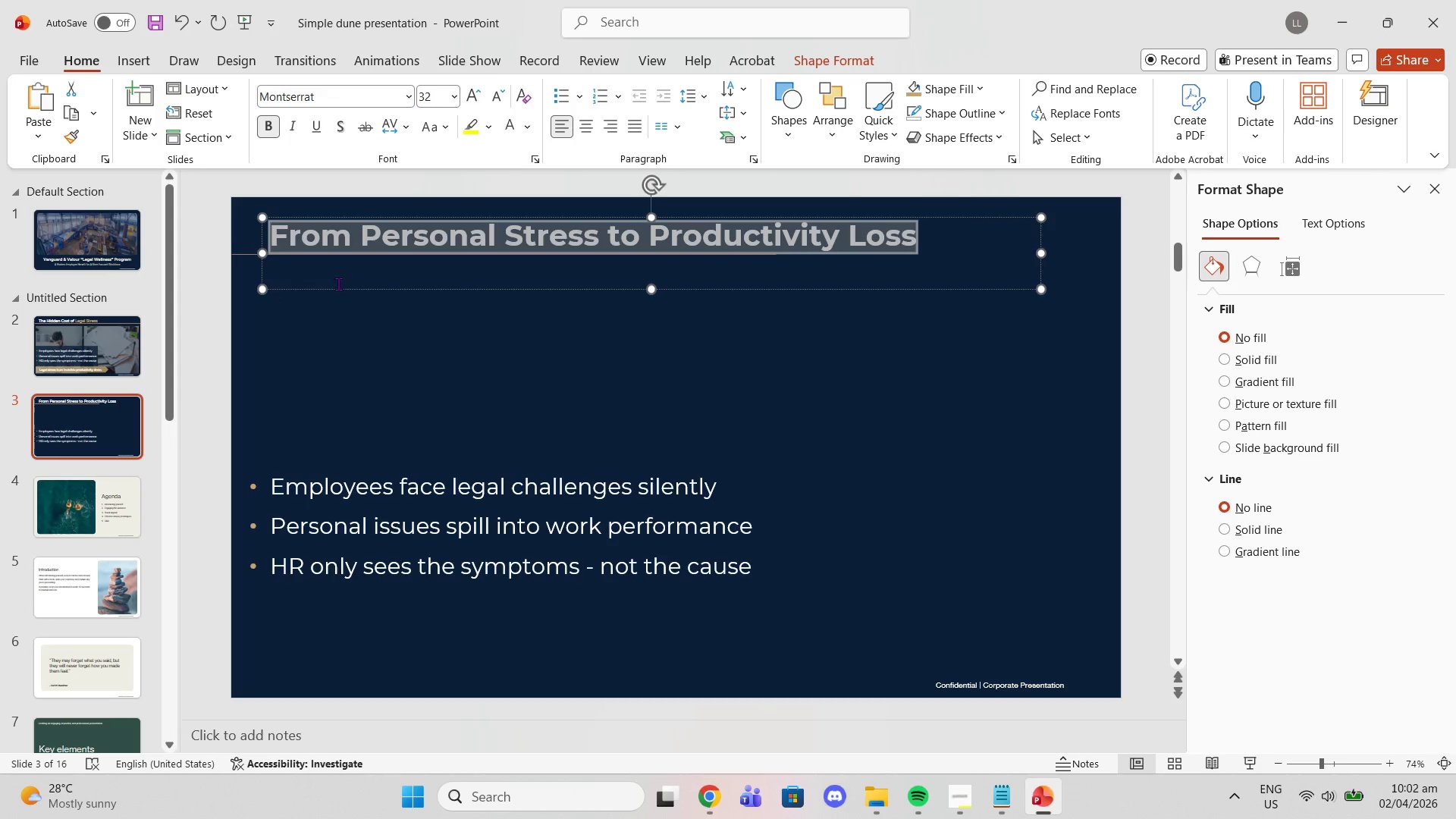 
left_click([350, 344])
 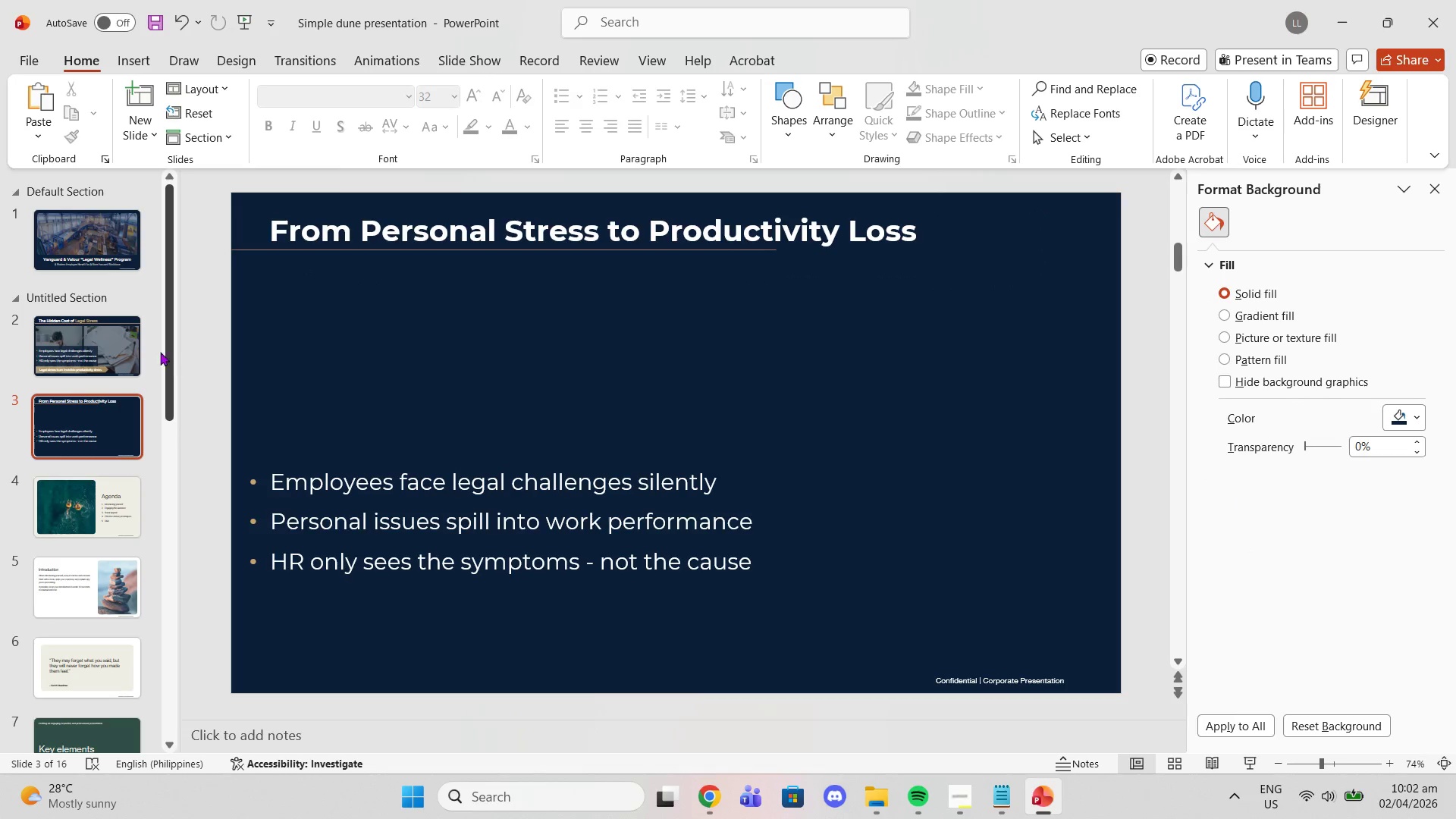 
left_click([129, 344])
 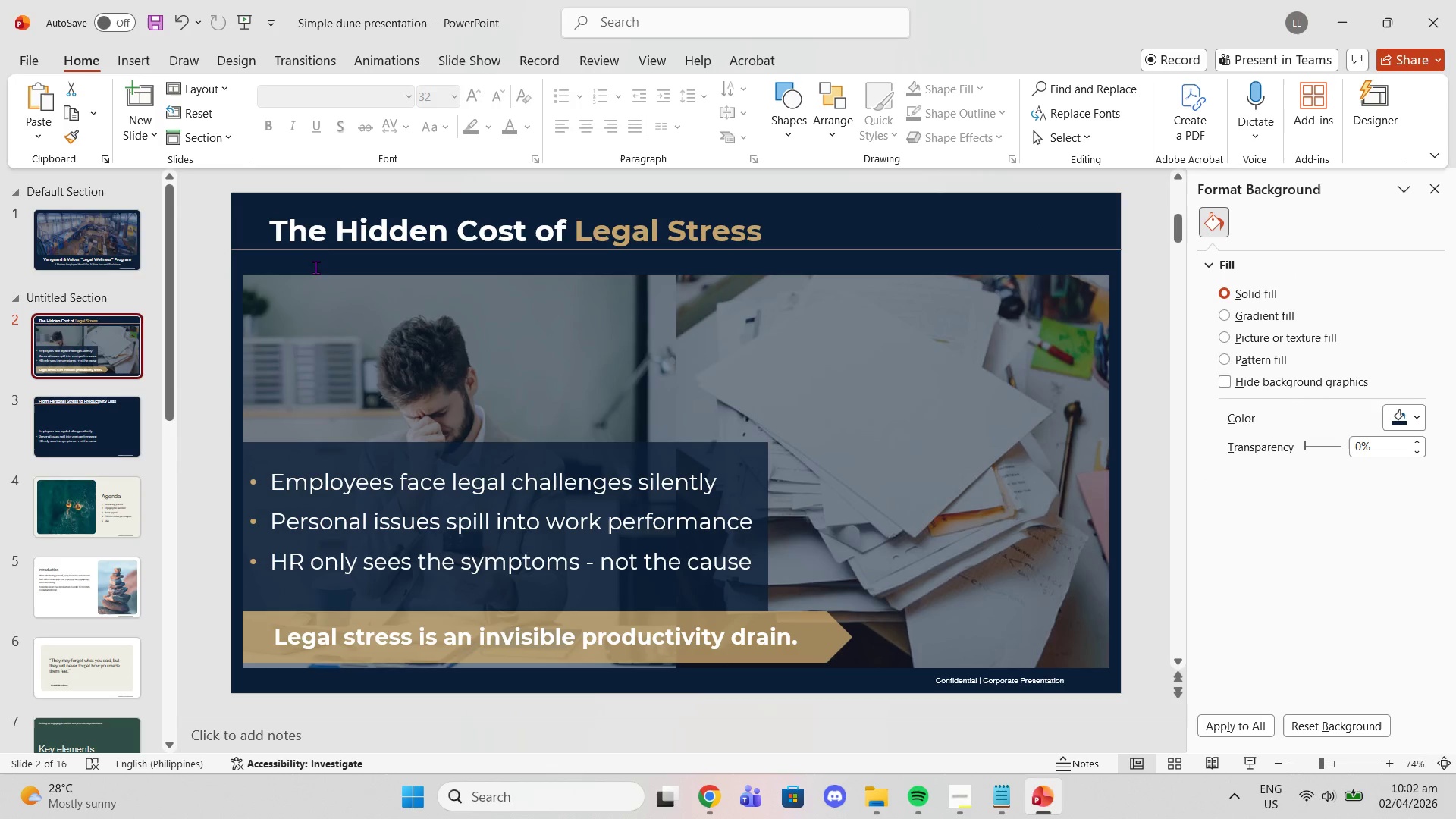 
left_click([319, 224])
 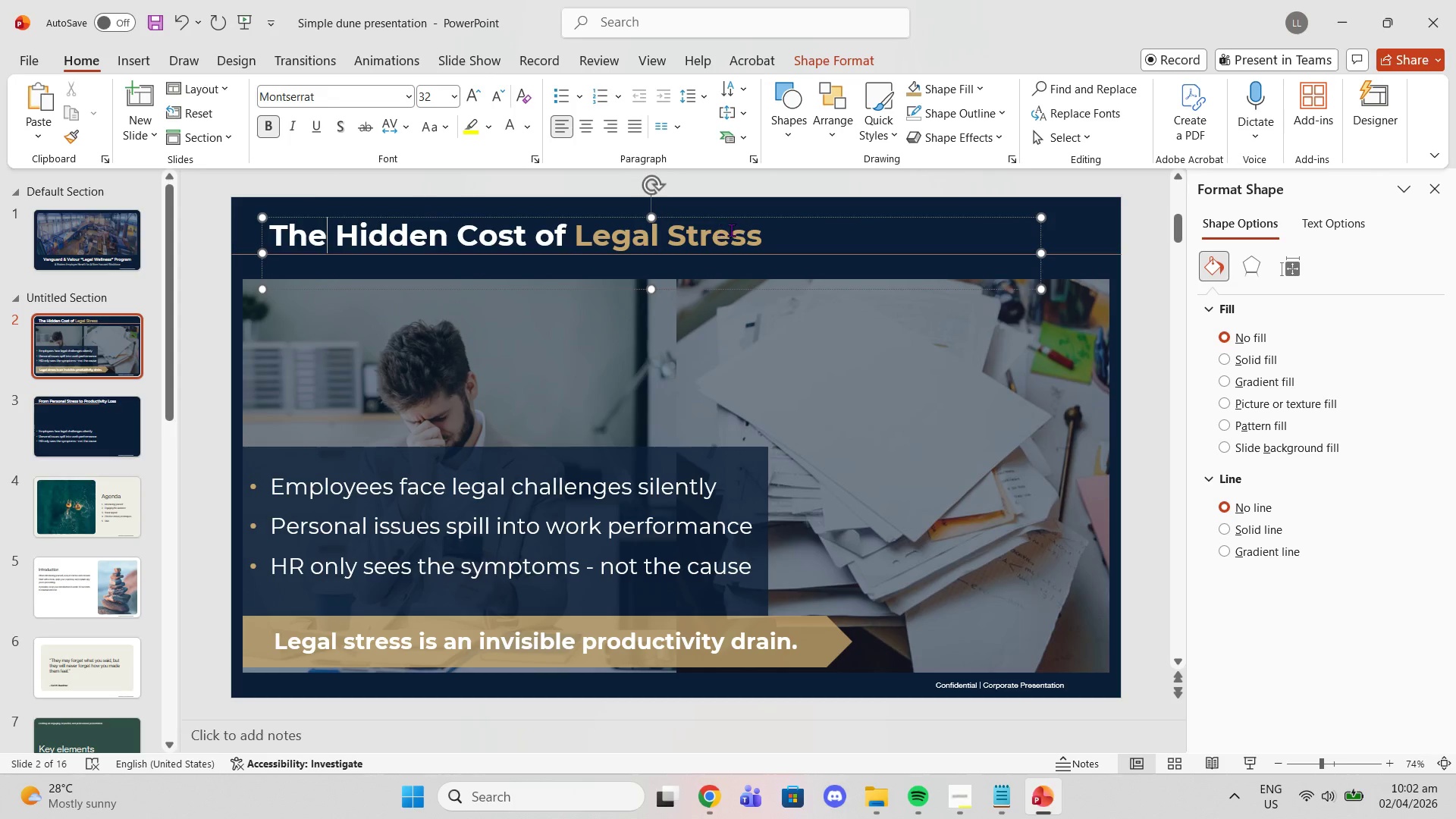 
left_click_drag(start_coordinate=[790, 240], to_coordinate=[259, 237])
 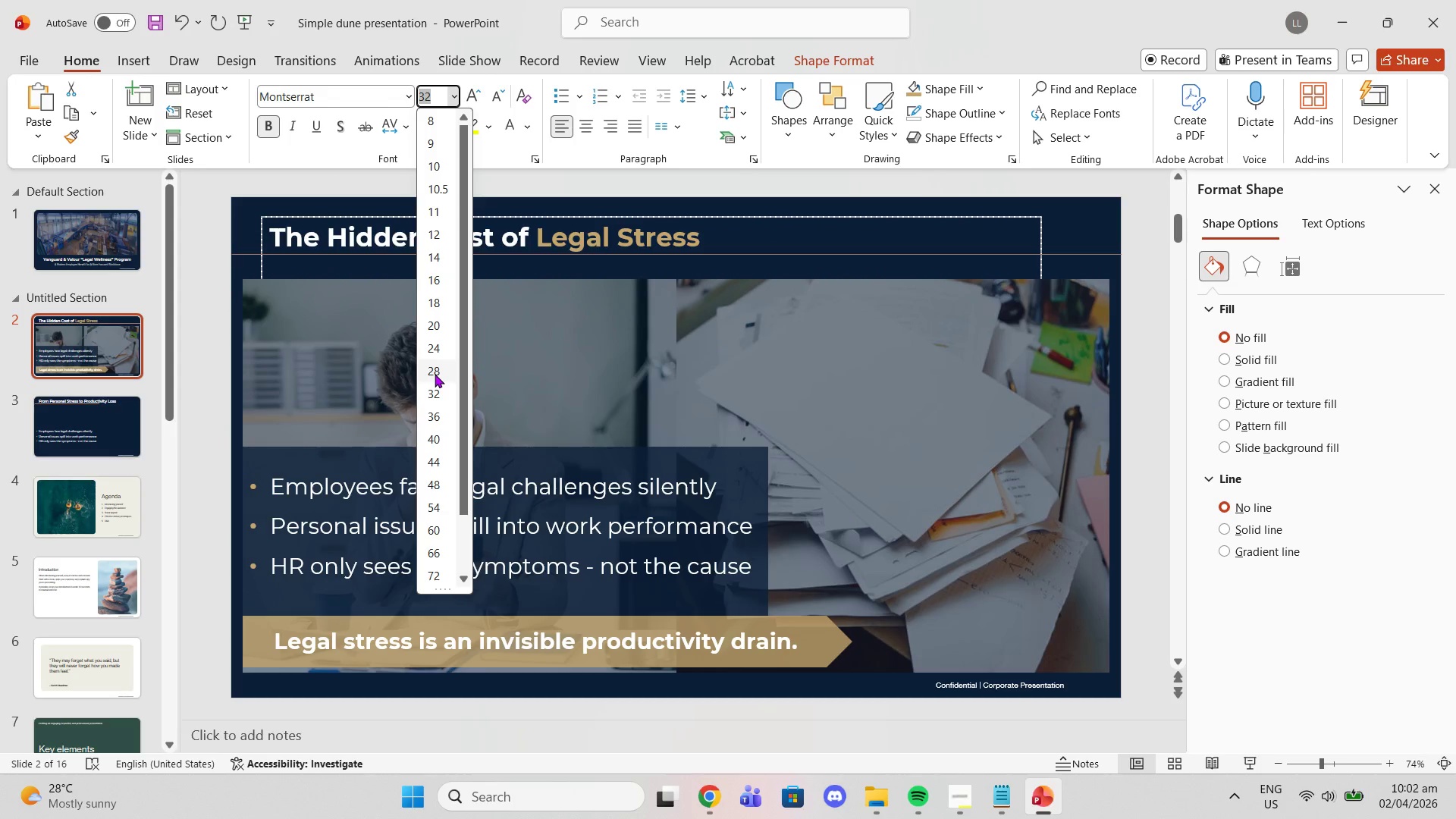 
wait(8.78)
 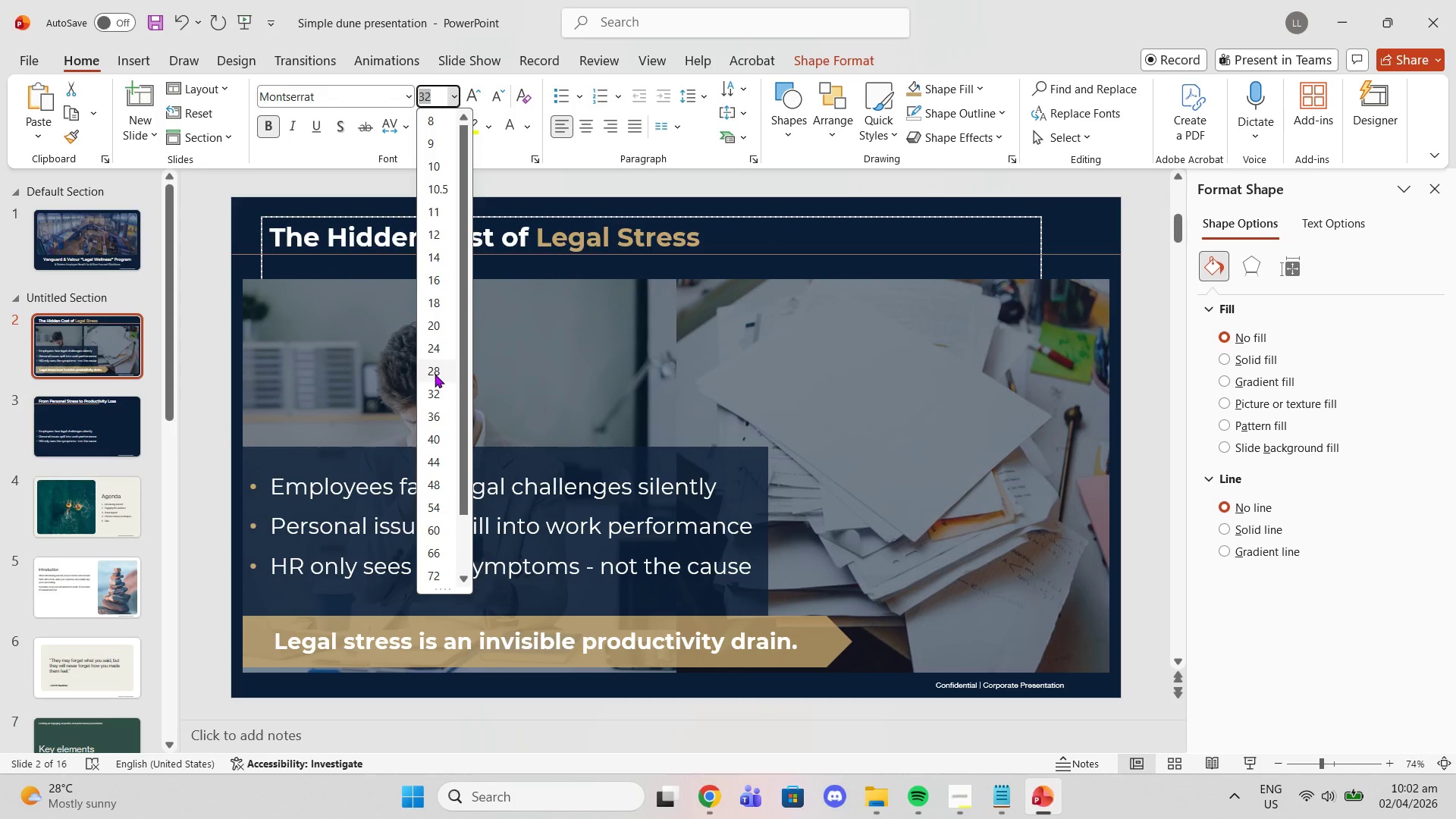 
left_click([773, 247])
 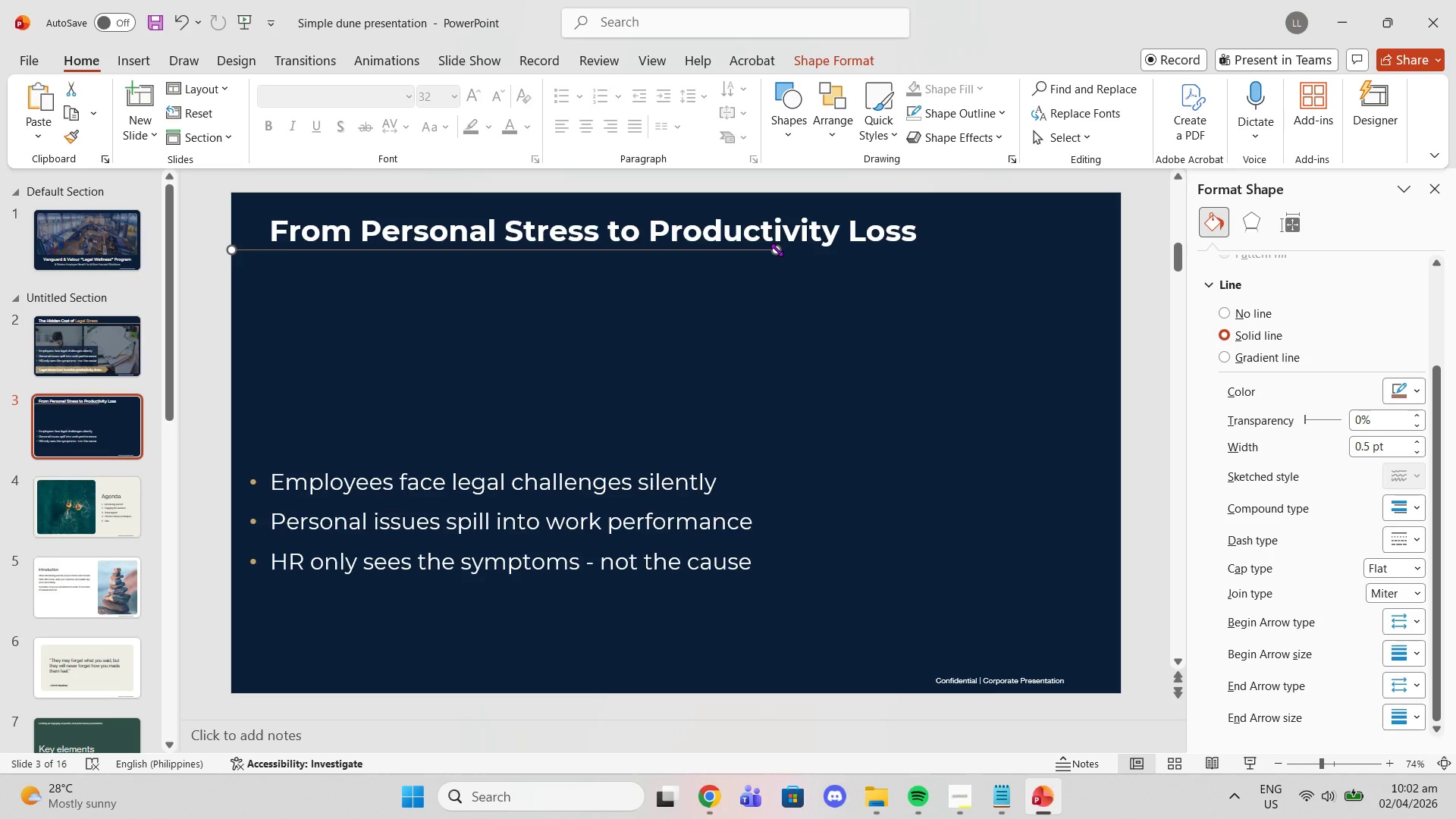 
left_click_drag(start_coordinate=[777, 249], to_coordinate=[934, 249])
 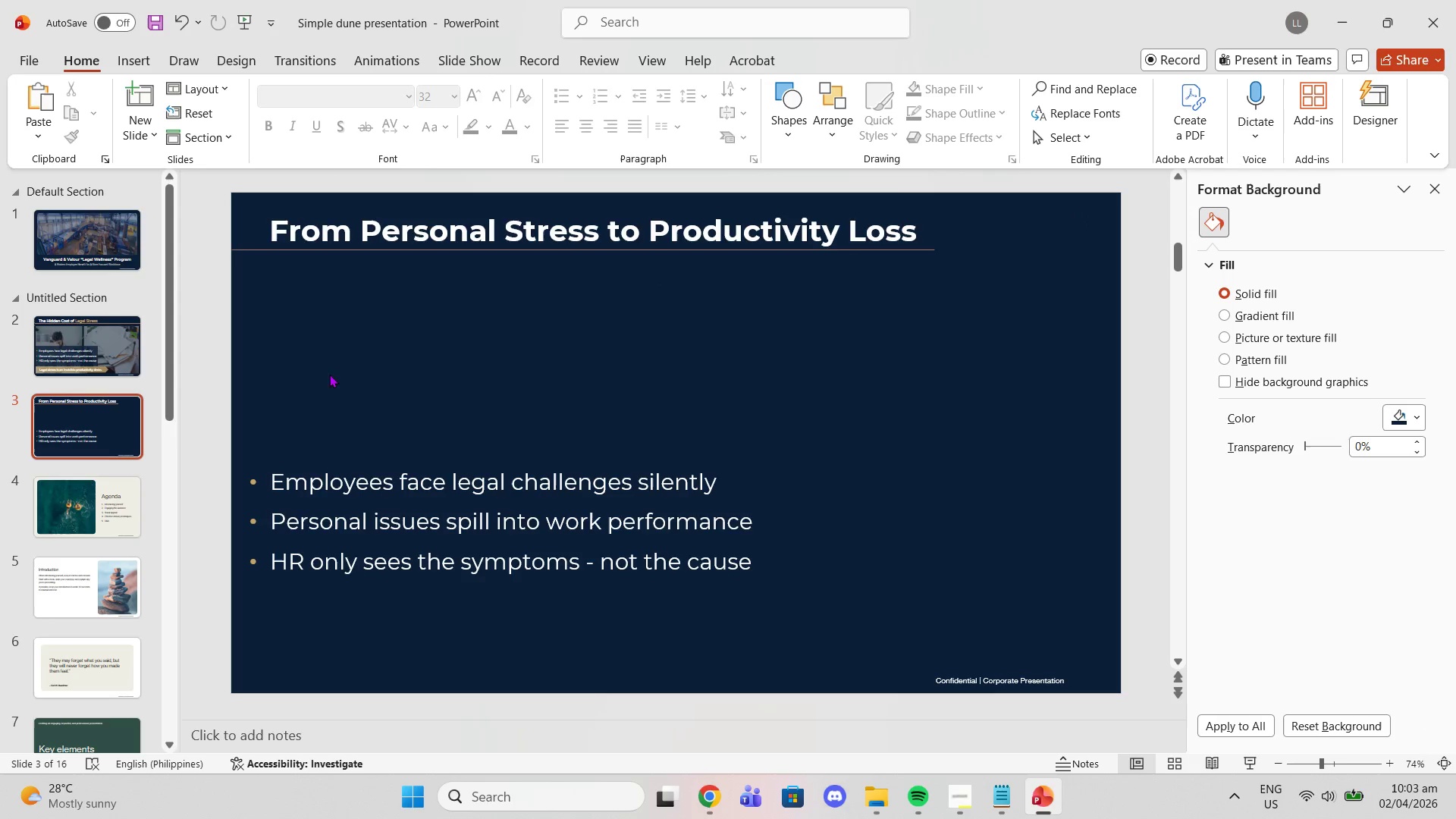 
double_click([353, 480])
 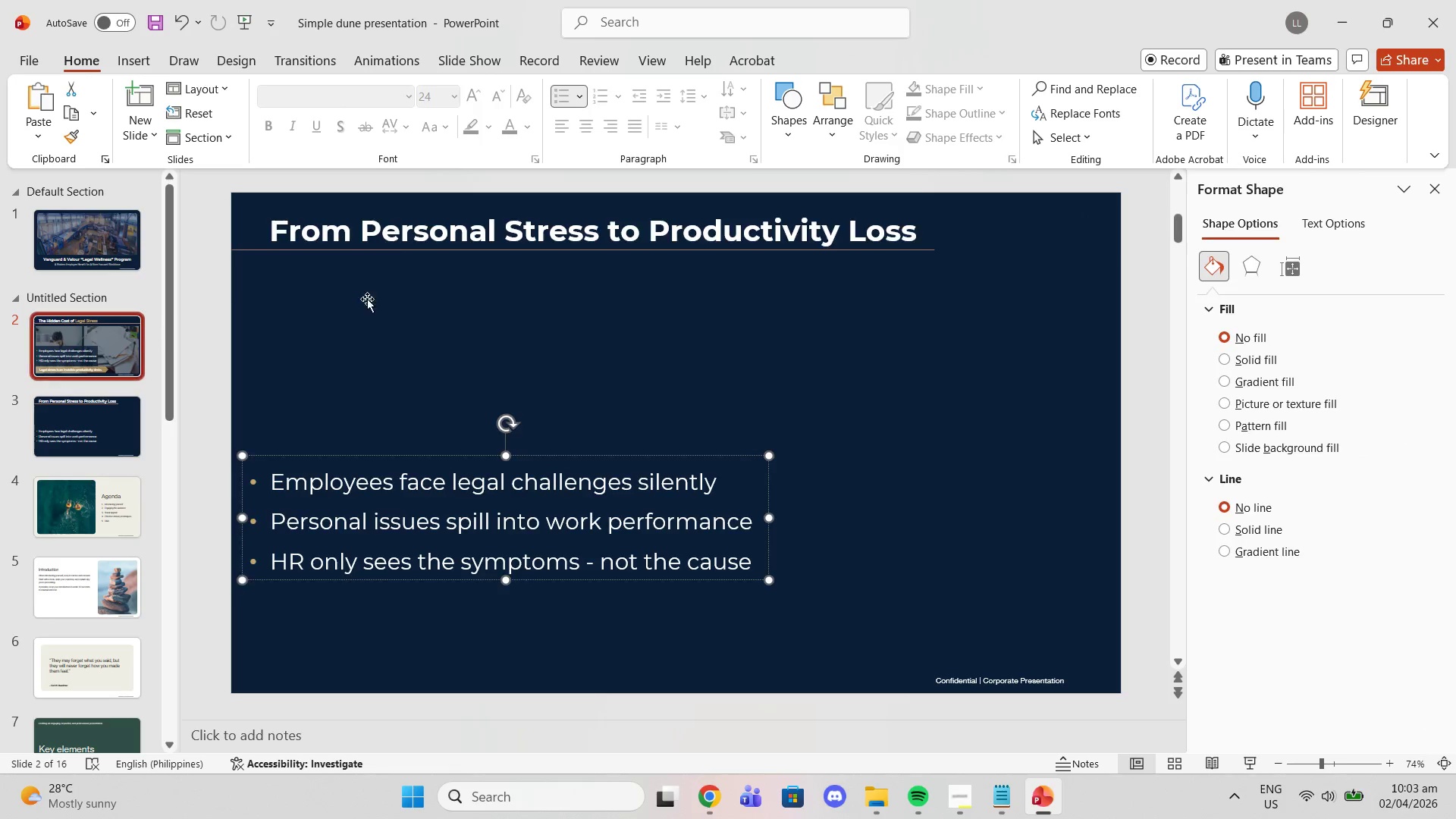 
left_click([319, 243])
 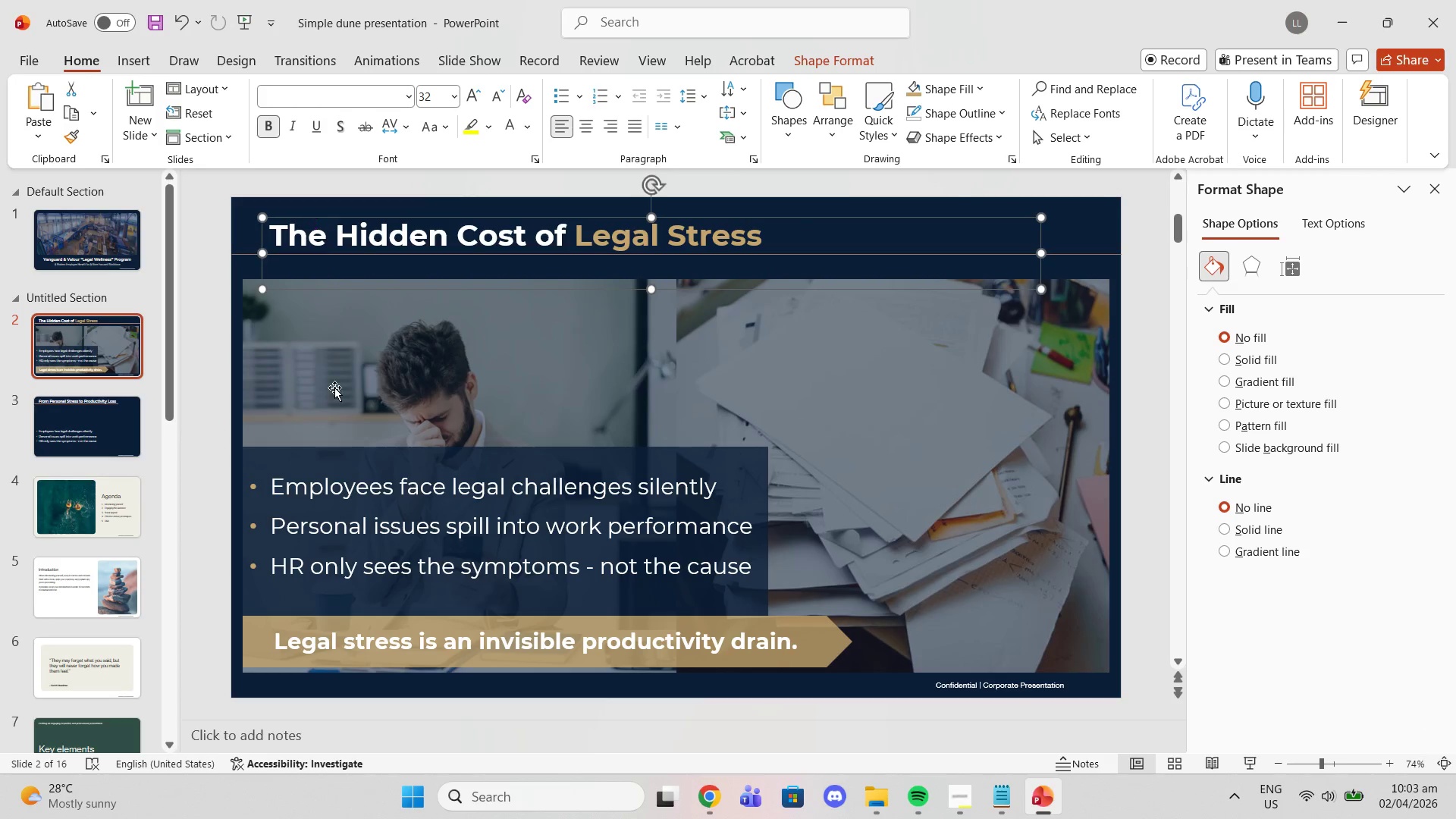 
left_click([332, 495])
 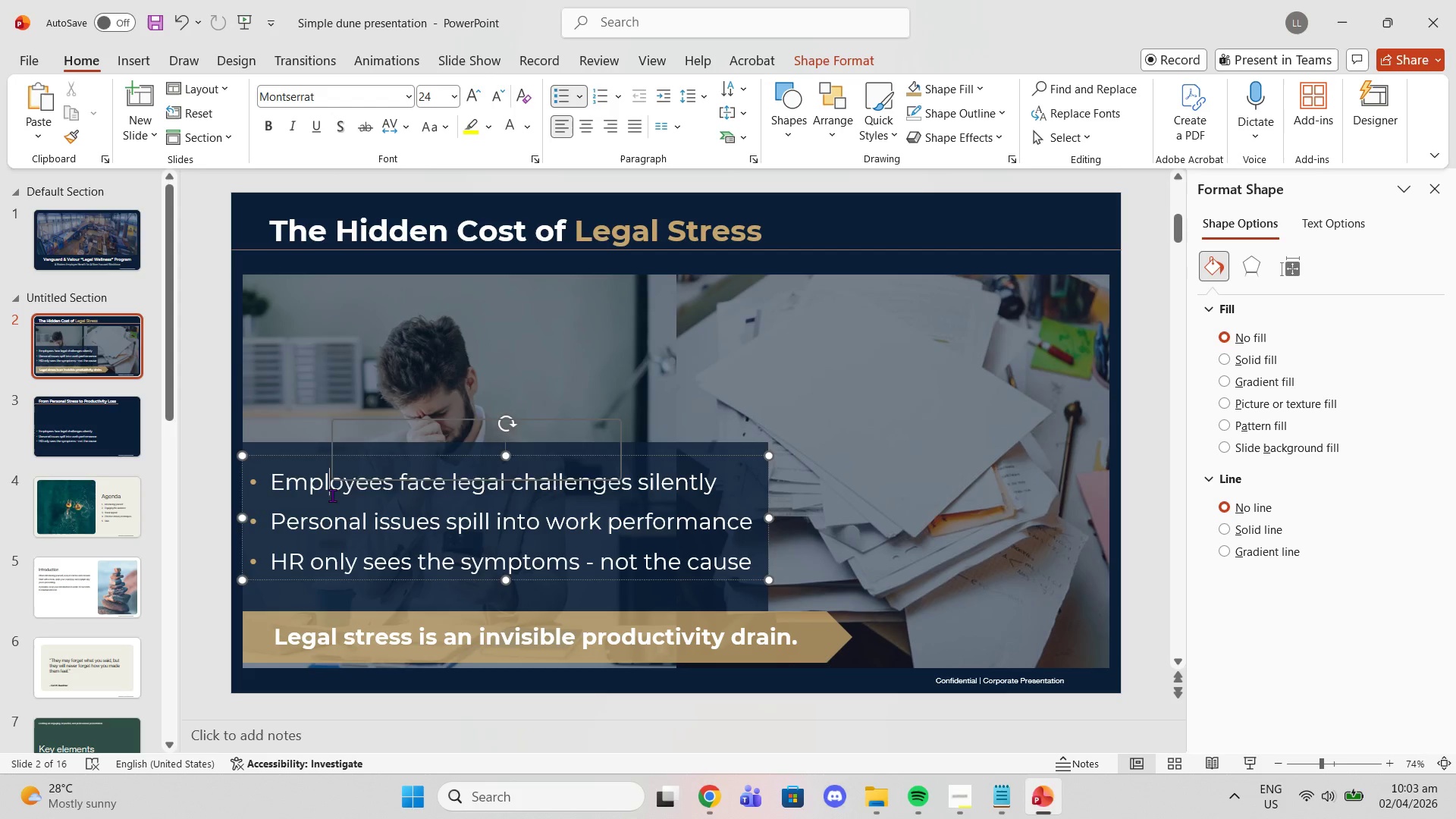 
left_click_drag(start_coordinate=[332, 495], to_coordinate=[340, 495])
 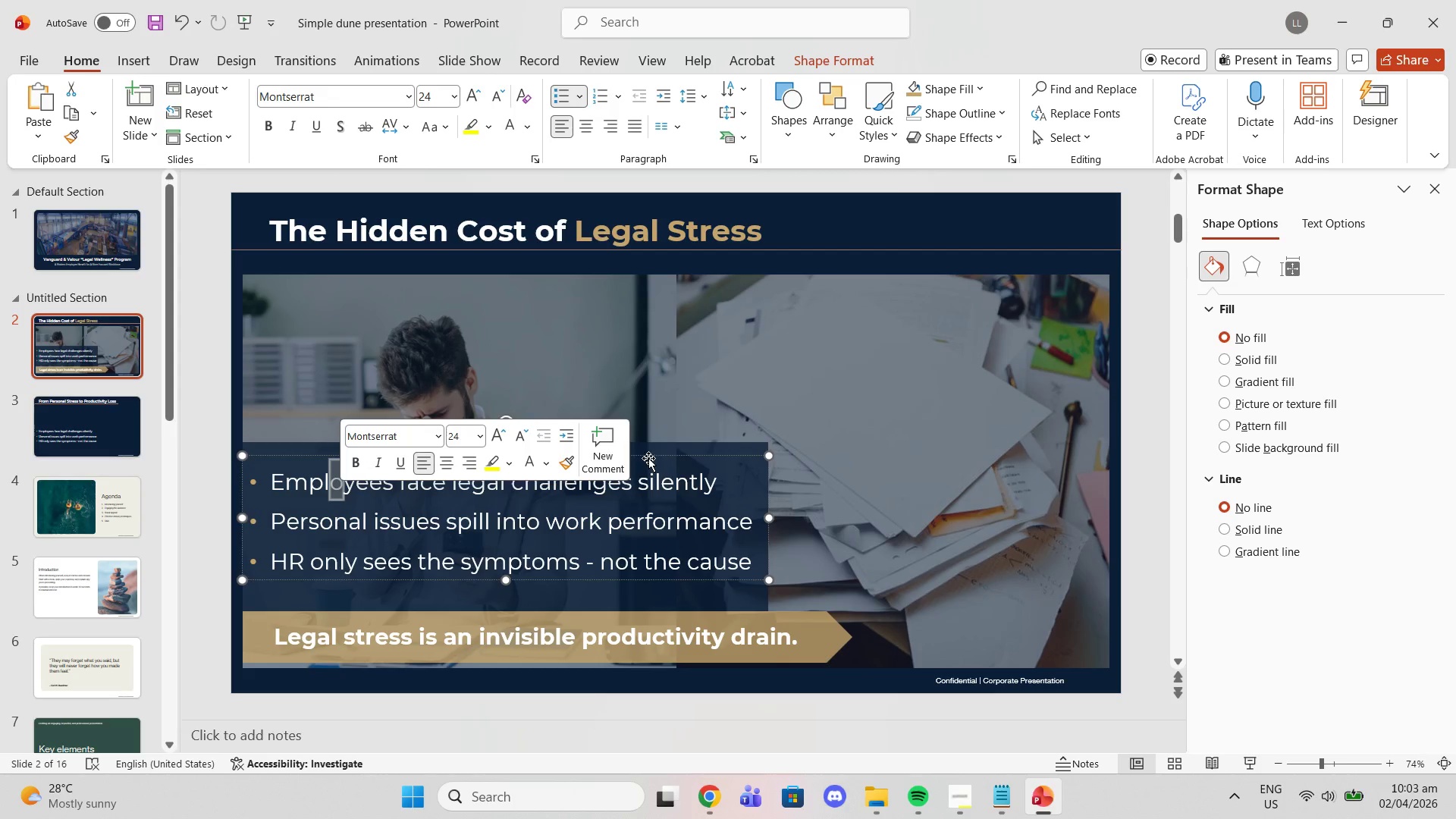 
left_click([648, 452])
 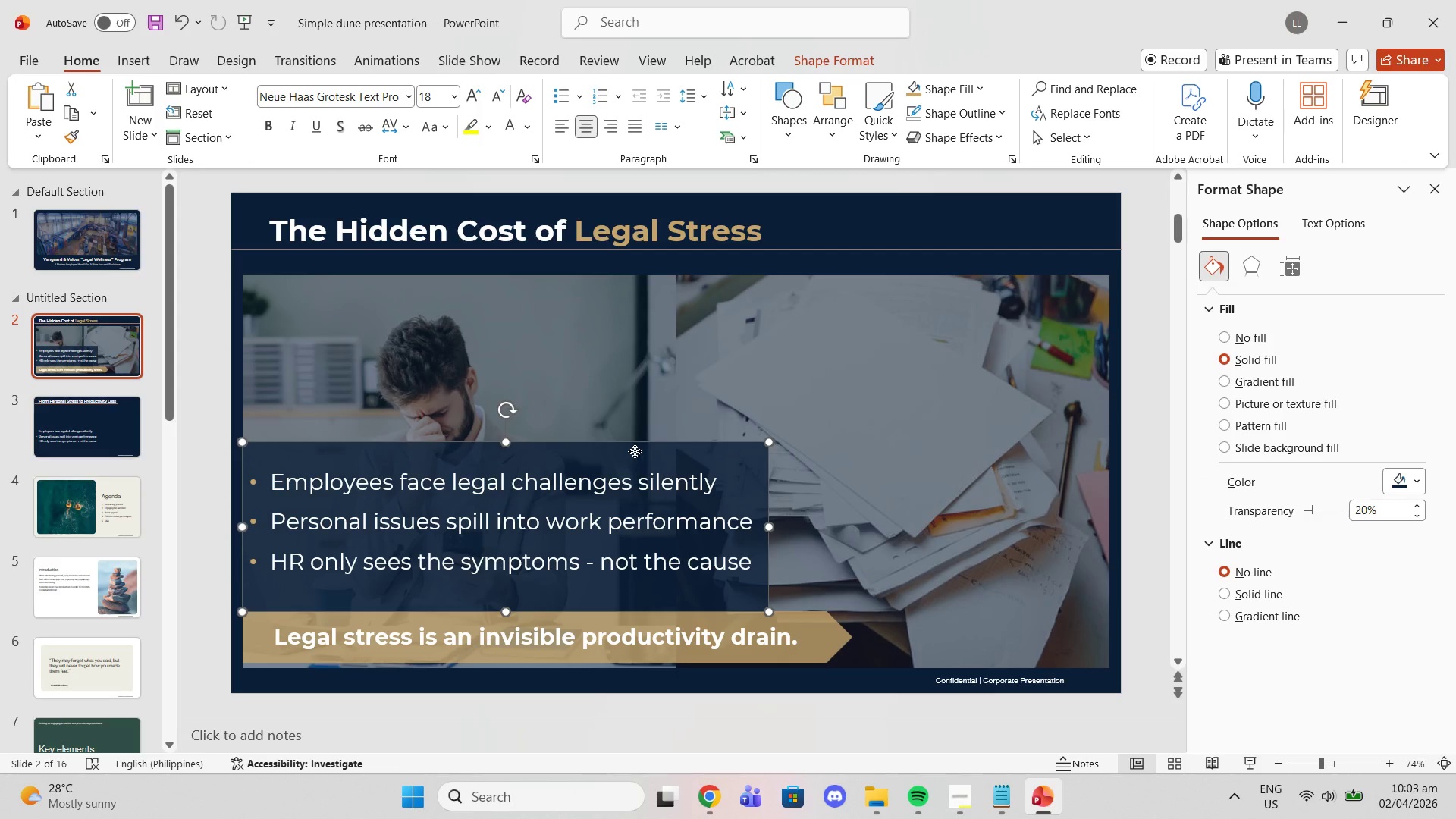 
left_click_drag(start_coordinate=[635, 451], to_coordinate=[641, 450])
 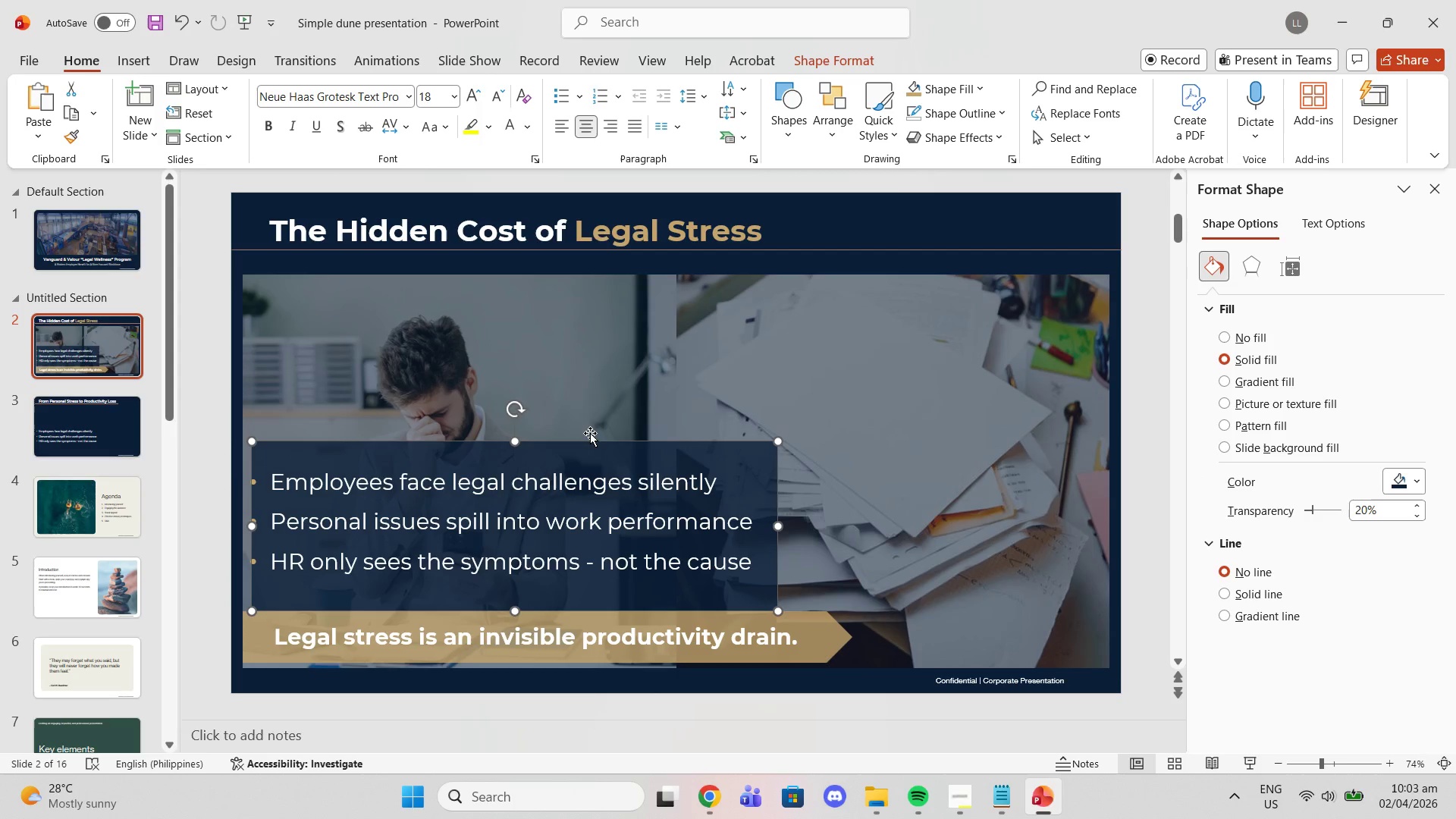 
key(Control+ControlLeft)
 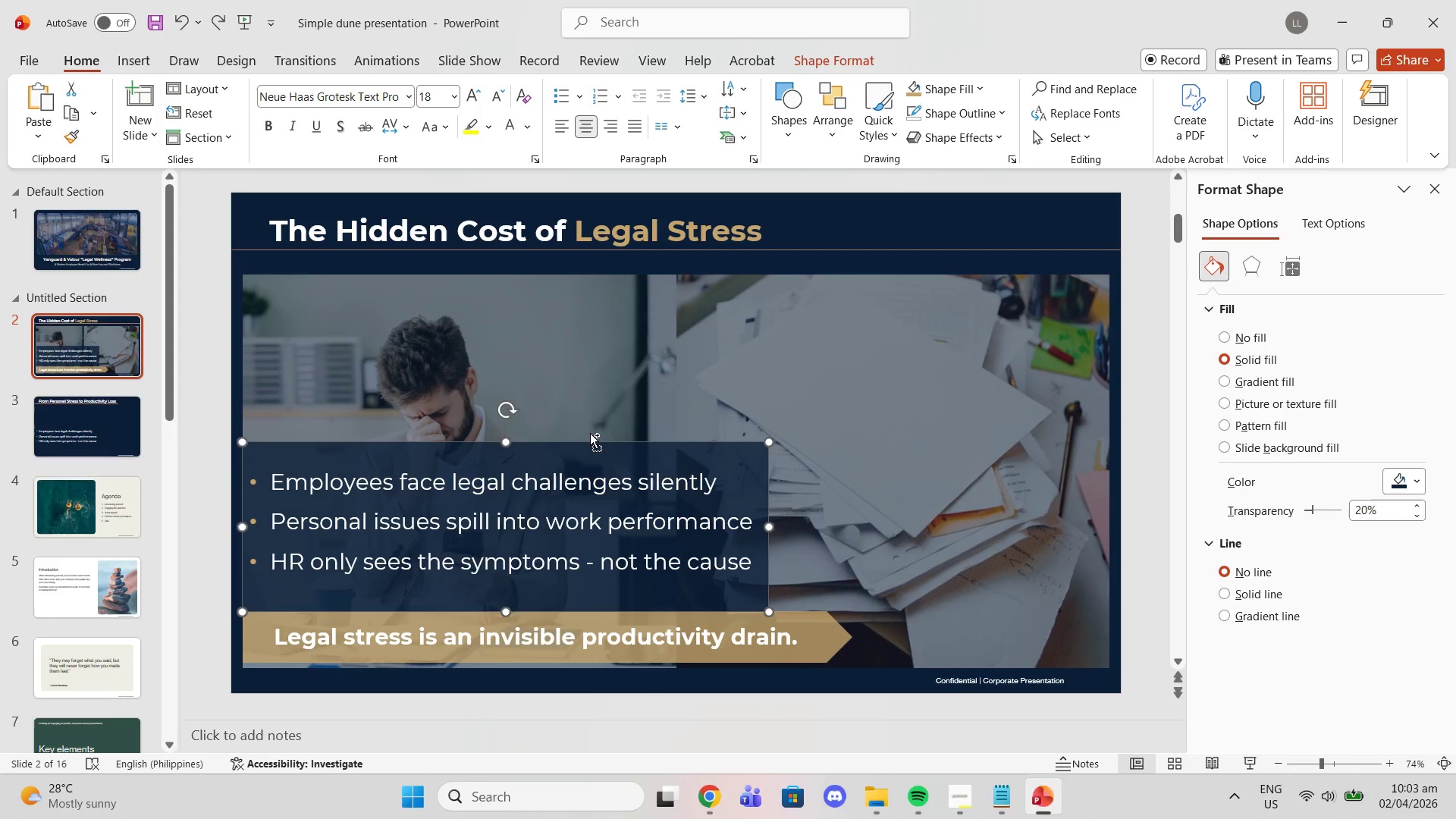 
key(Control+Z)
 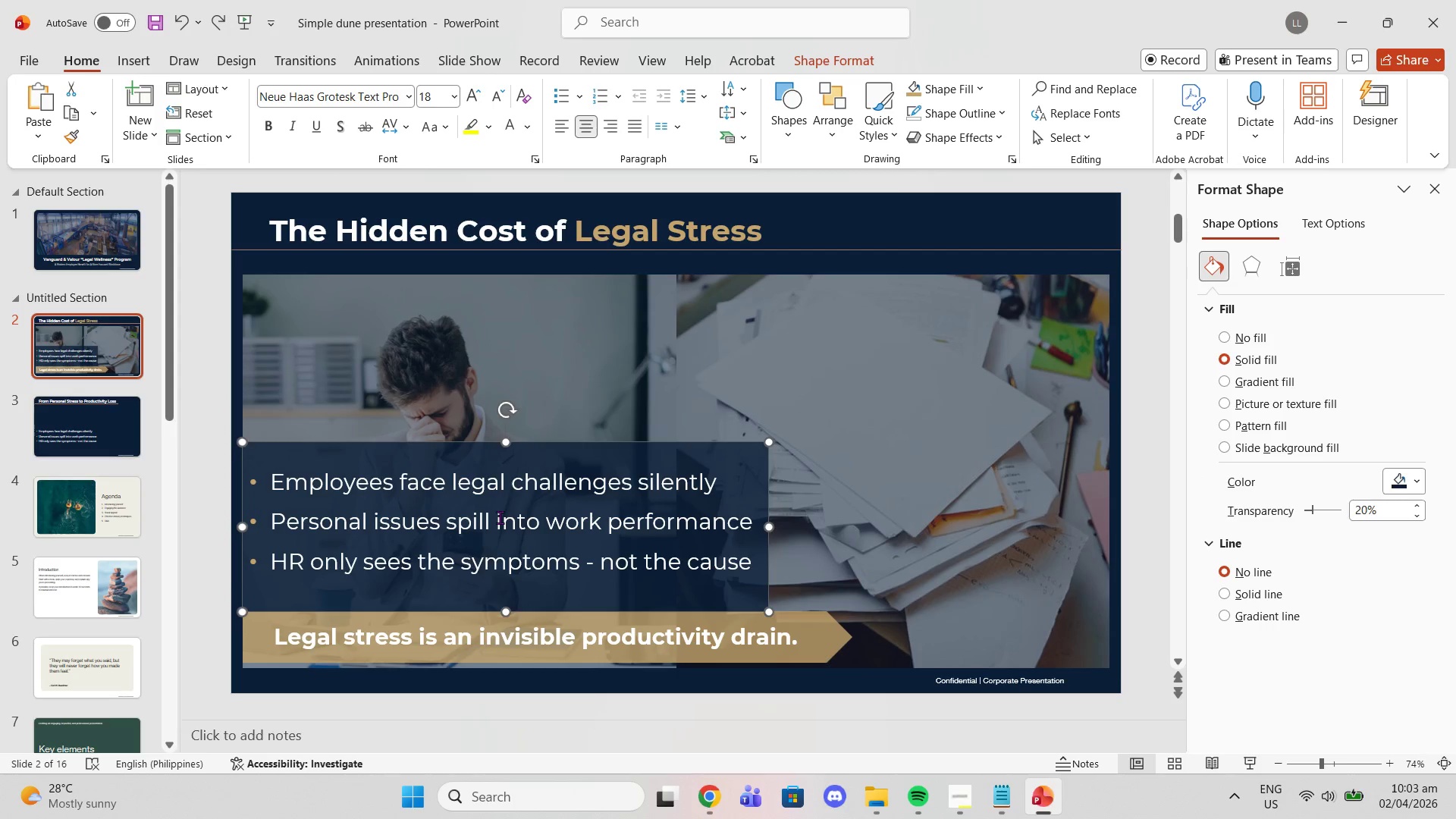 
left_click([500, 517])
 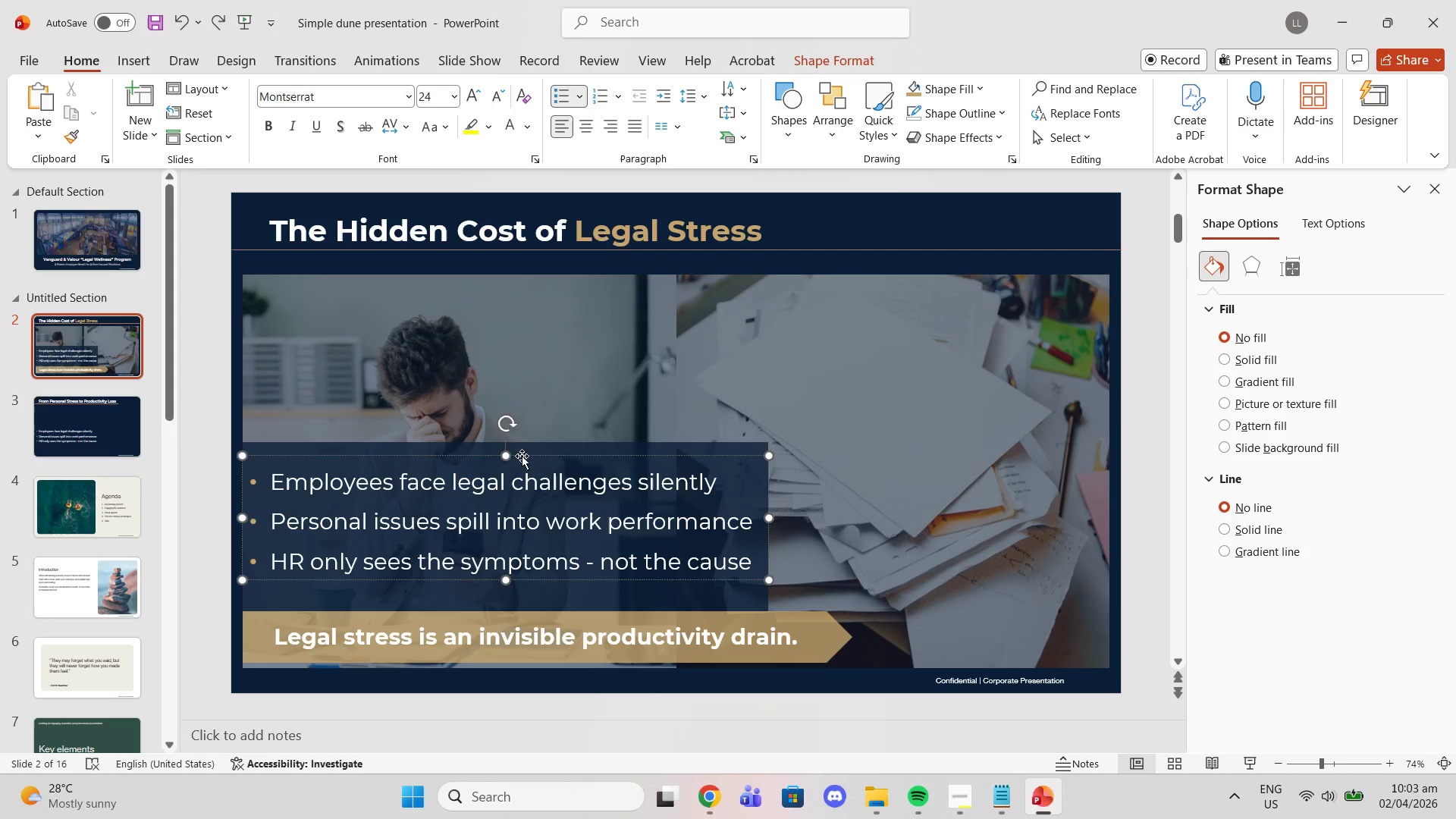 
left_click_drag(start_coordinate=[529, 454], to_coordinate=[533, 457])
 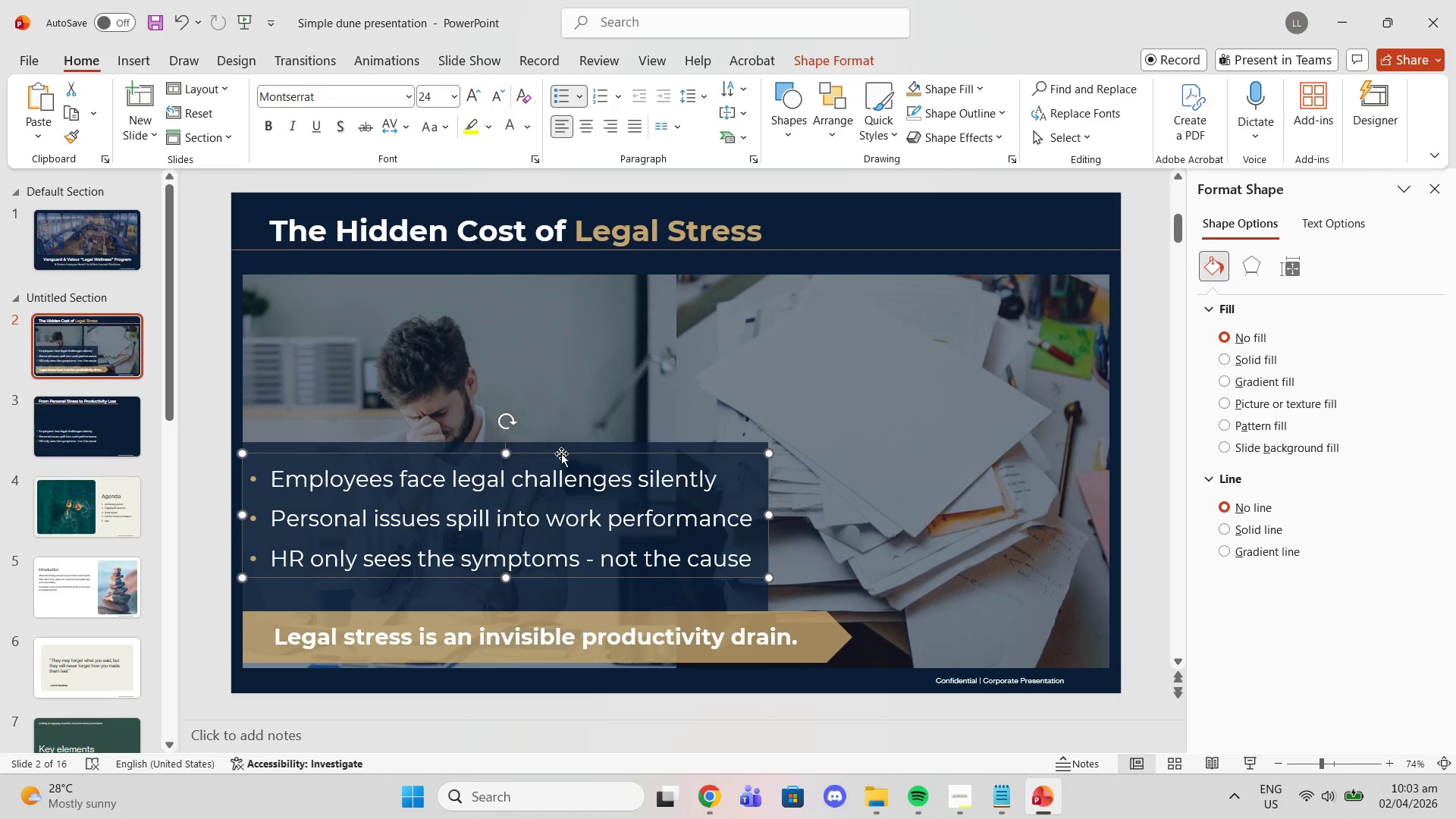 
left_click_drag(start_coordinate=[554, 450], to_coordinate=[554, 455])
 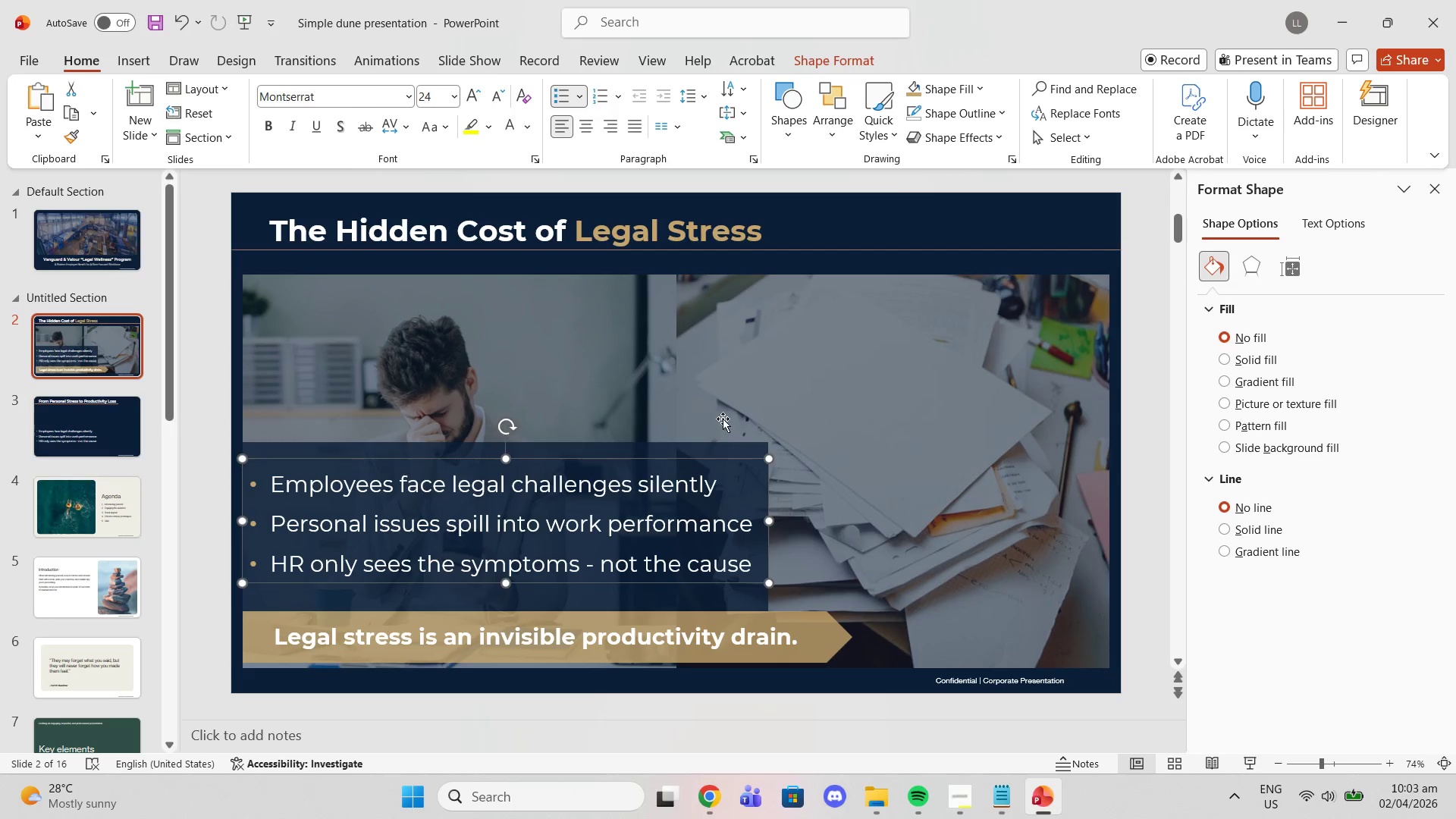 
left_click([723, 419])
 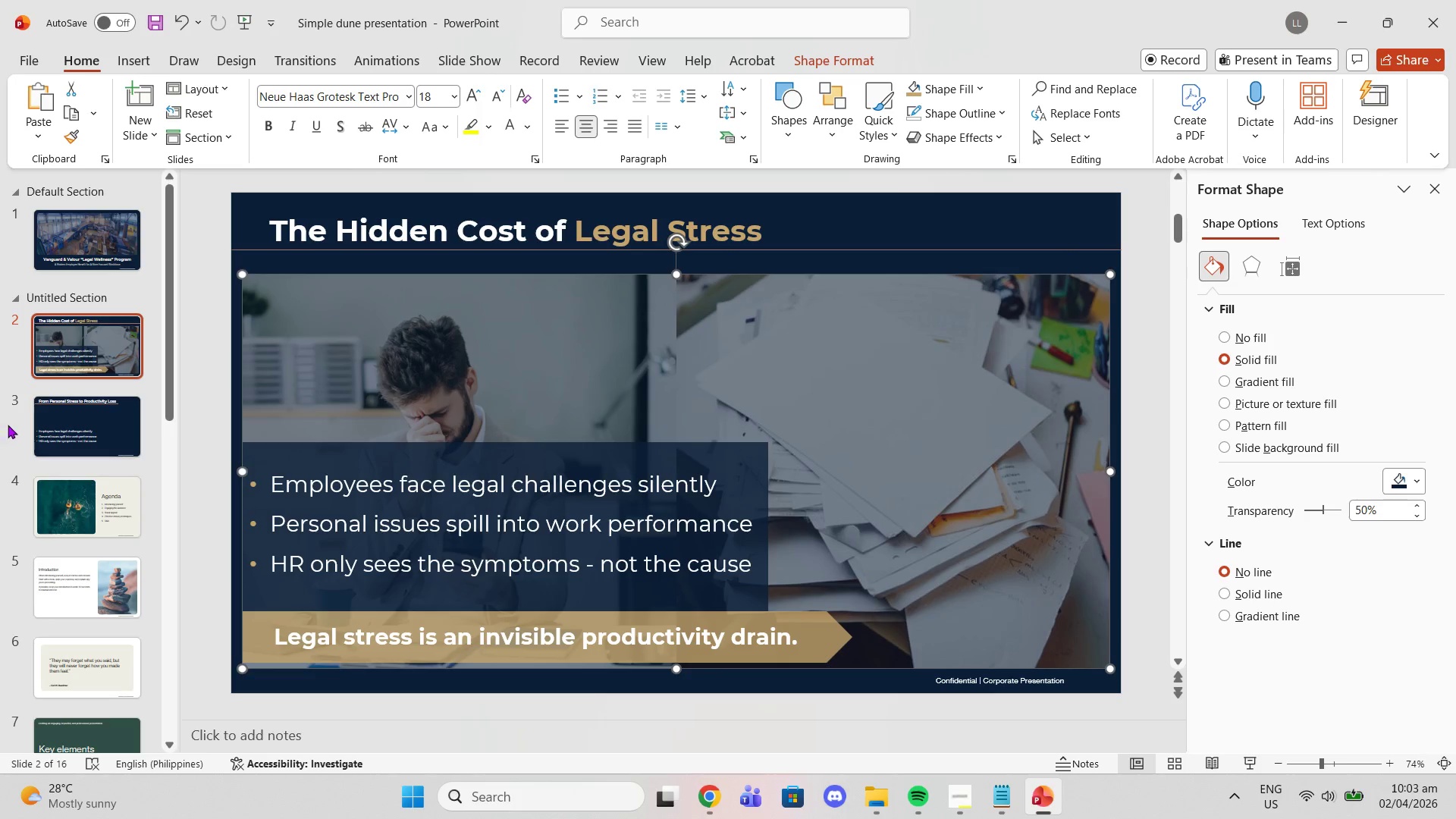 
left_click([101, 428])
 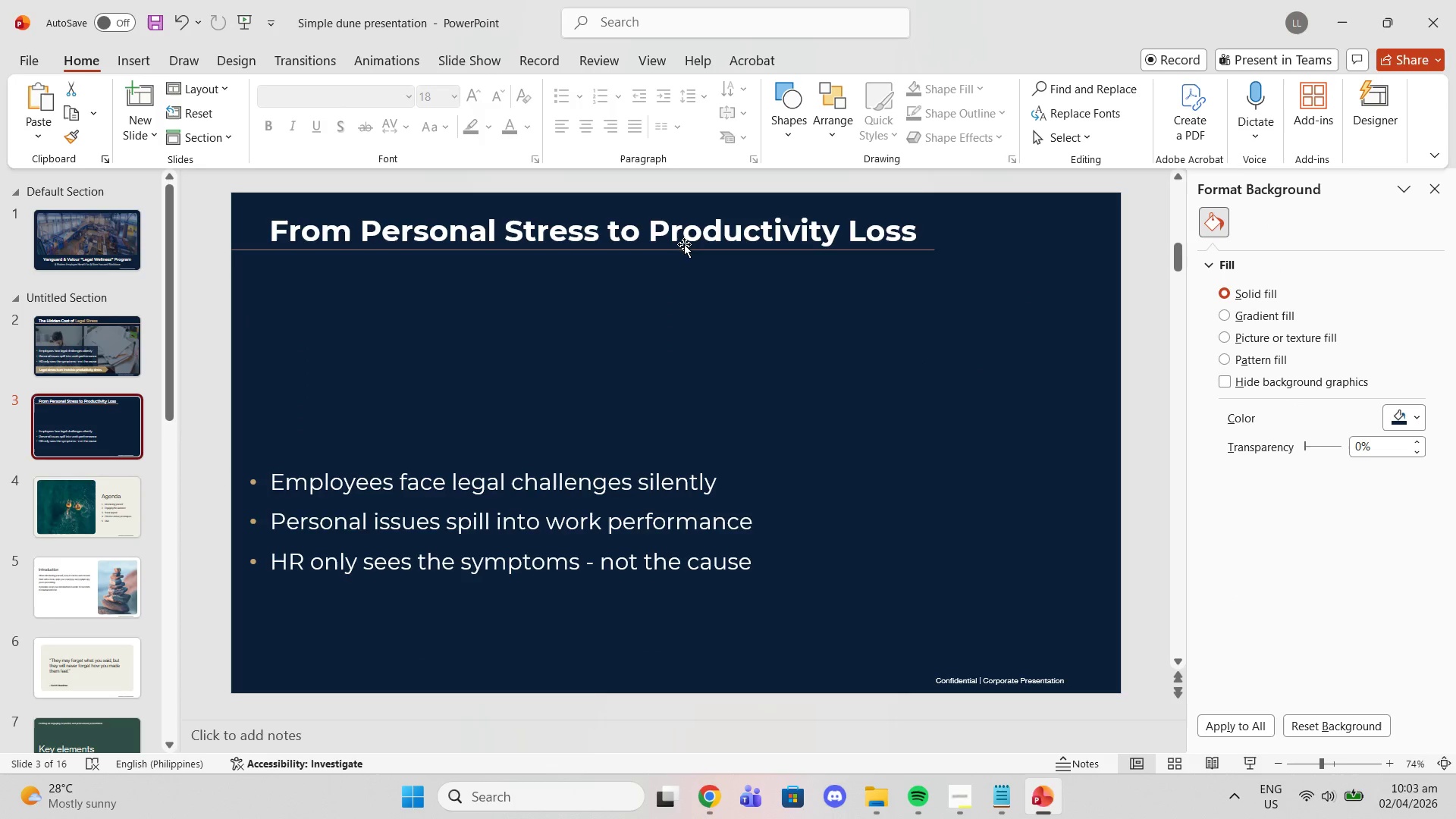 
left_click([659, 236])
 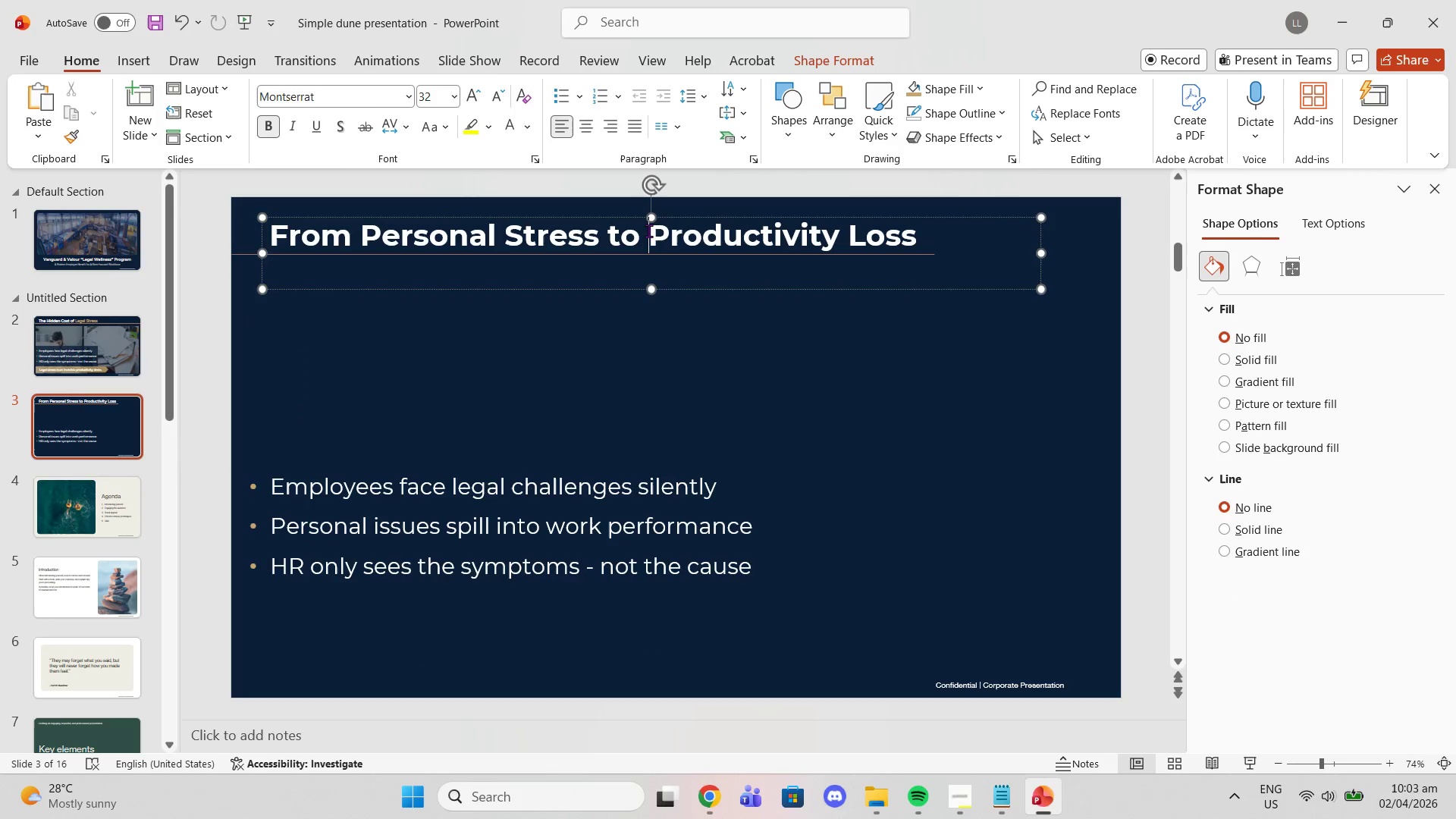 
left_click_drag(start_coordinate=[648, 231], to_coordinate=[901, 222])
 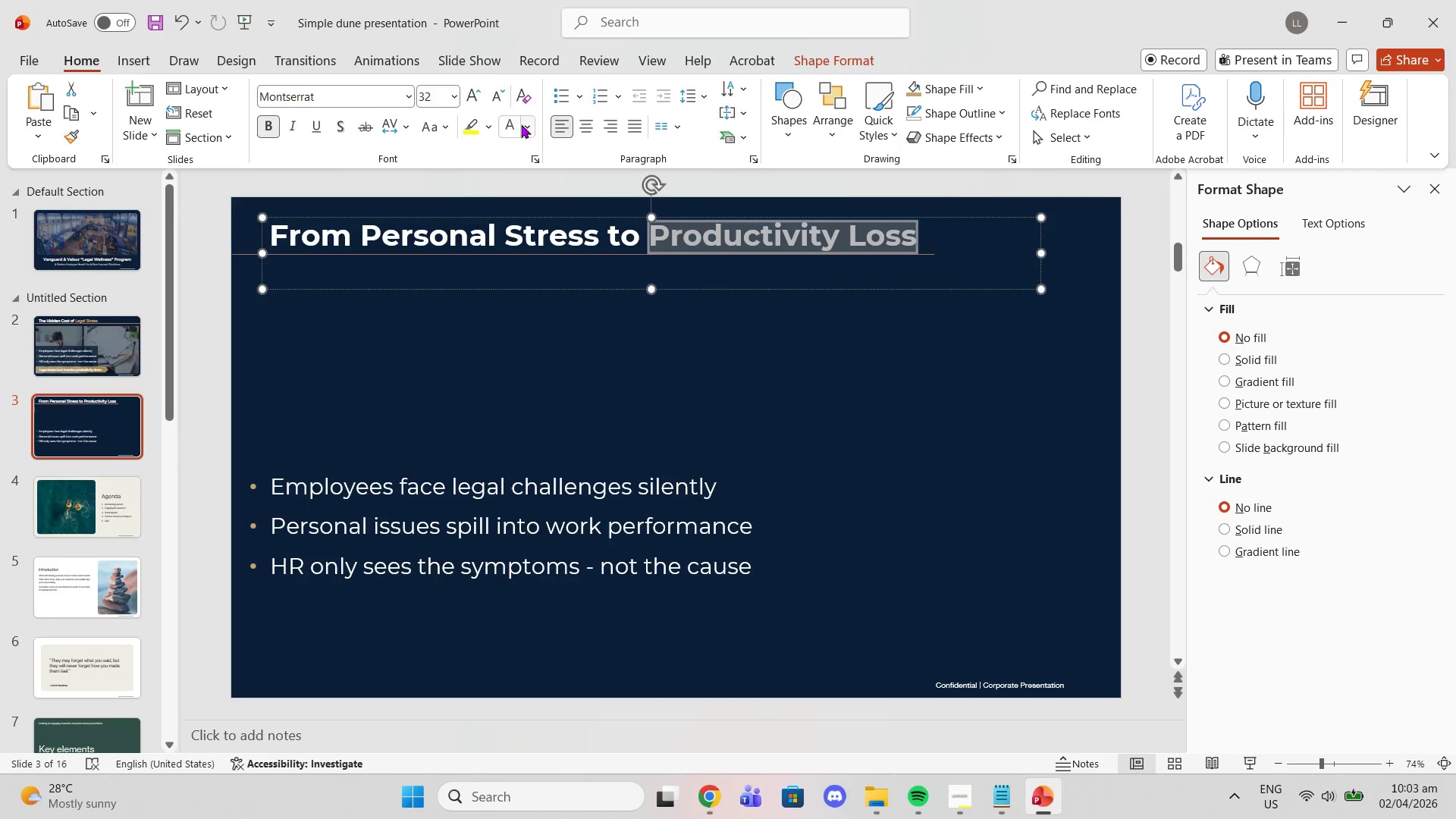 
left_click([525, 124])
 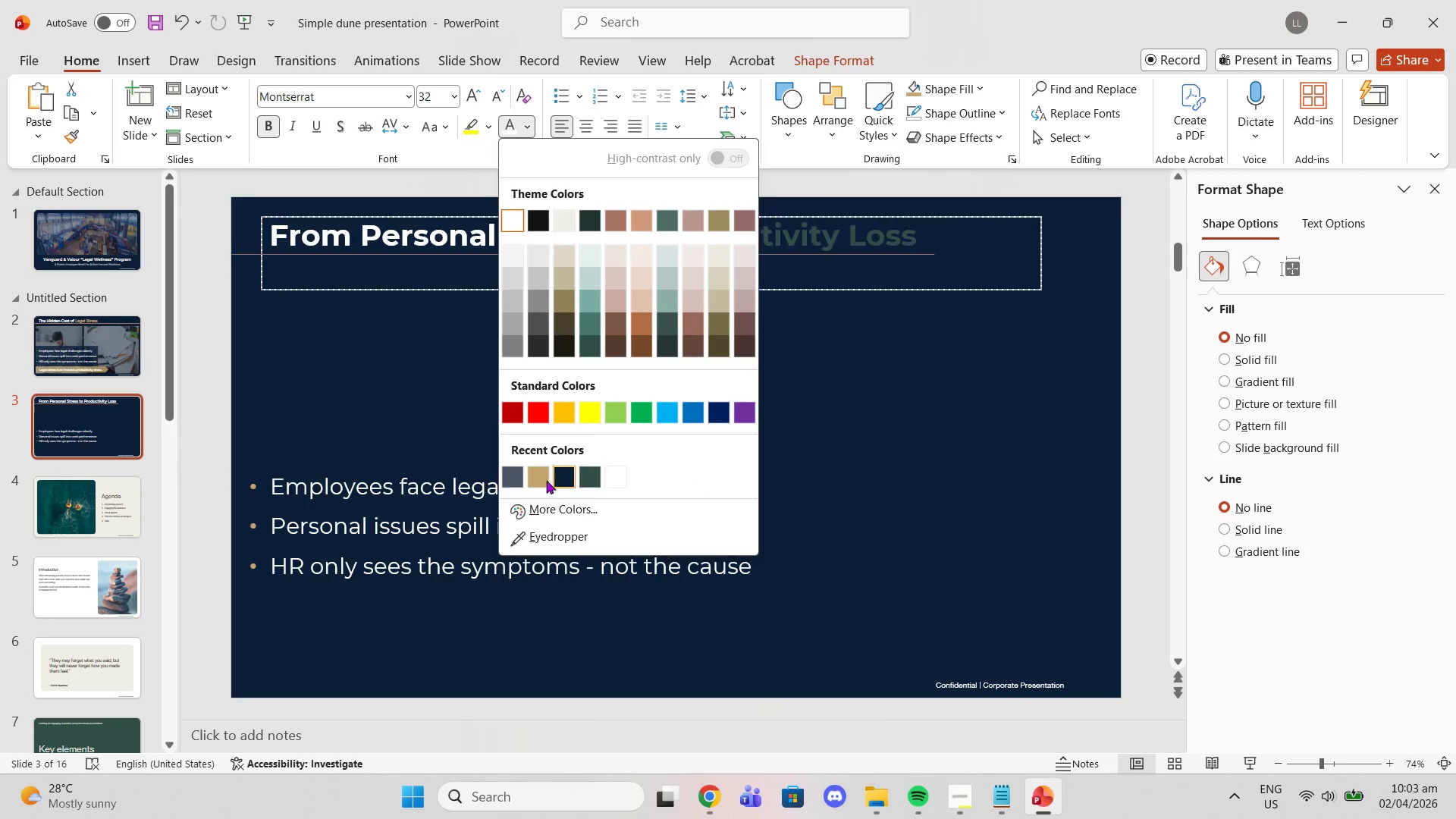 
left_click([543, 480])
 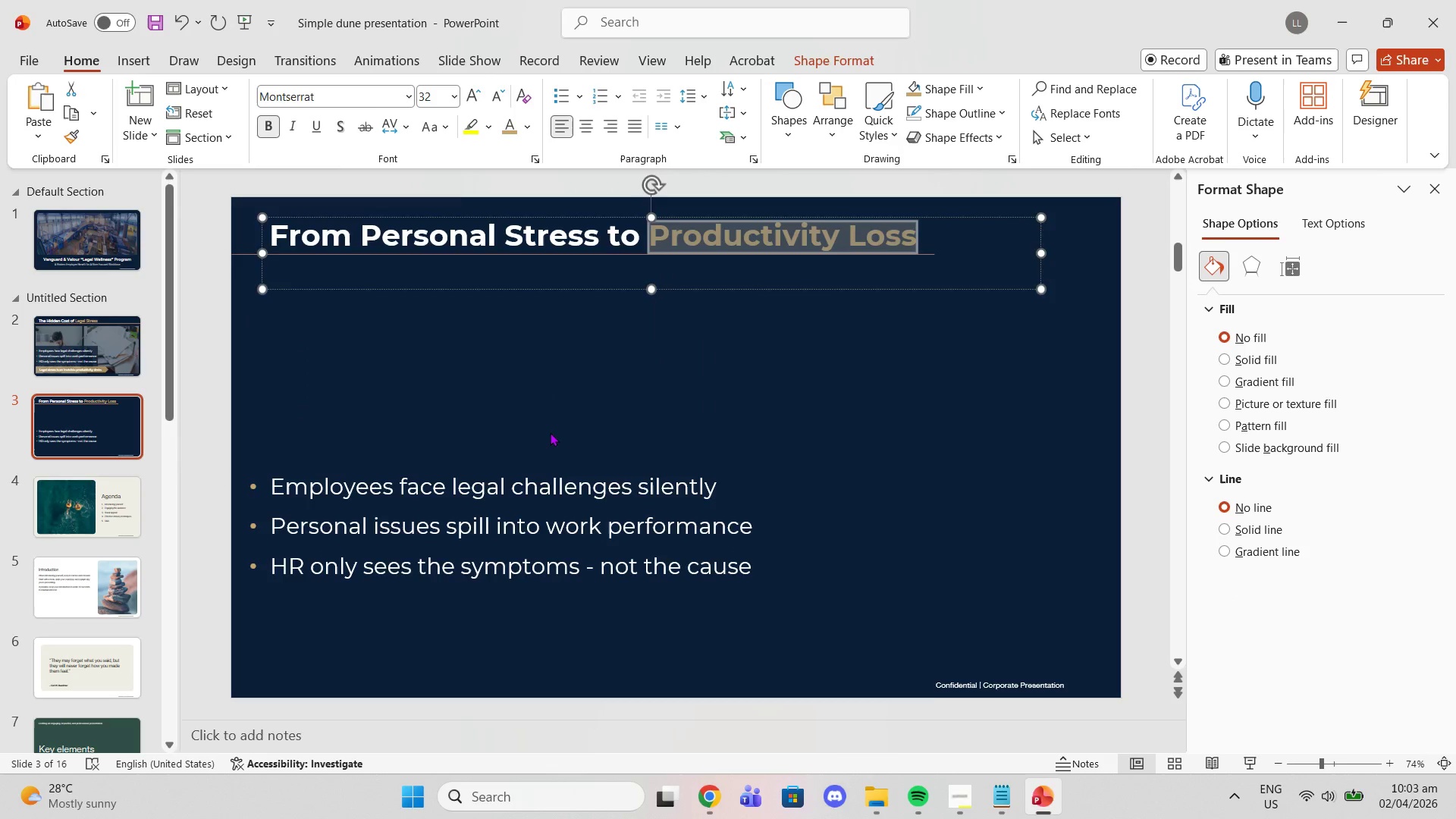 
left_click([550, 432])
 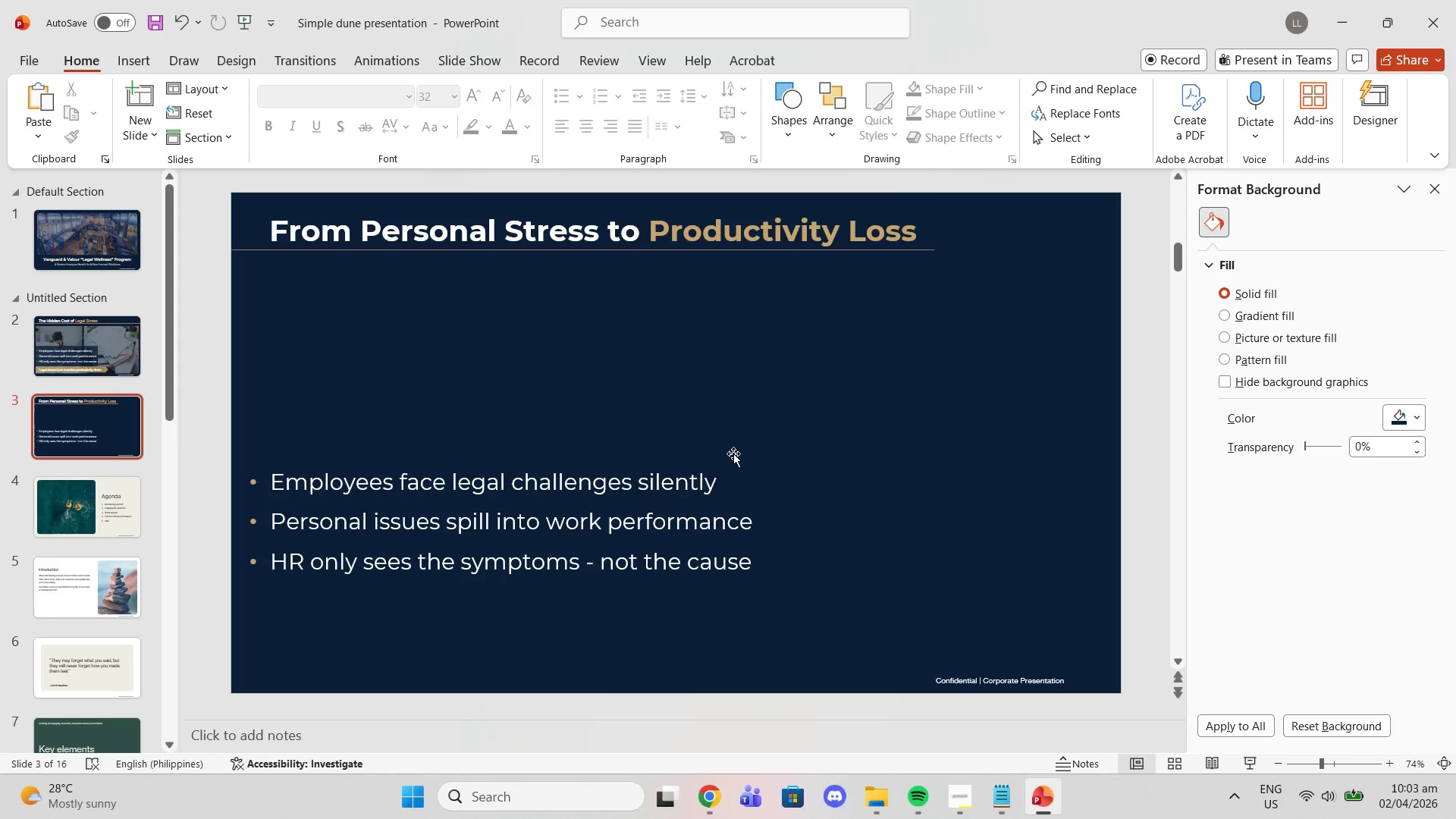 
left_click([708, 484])
 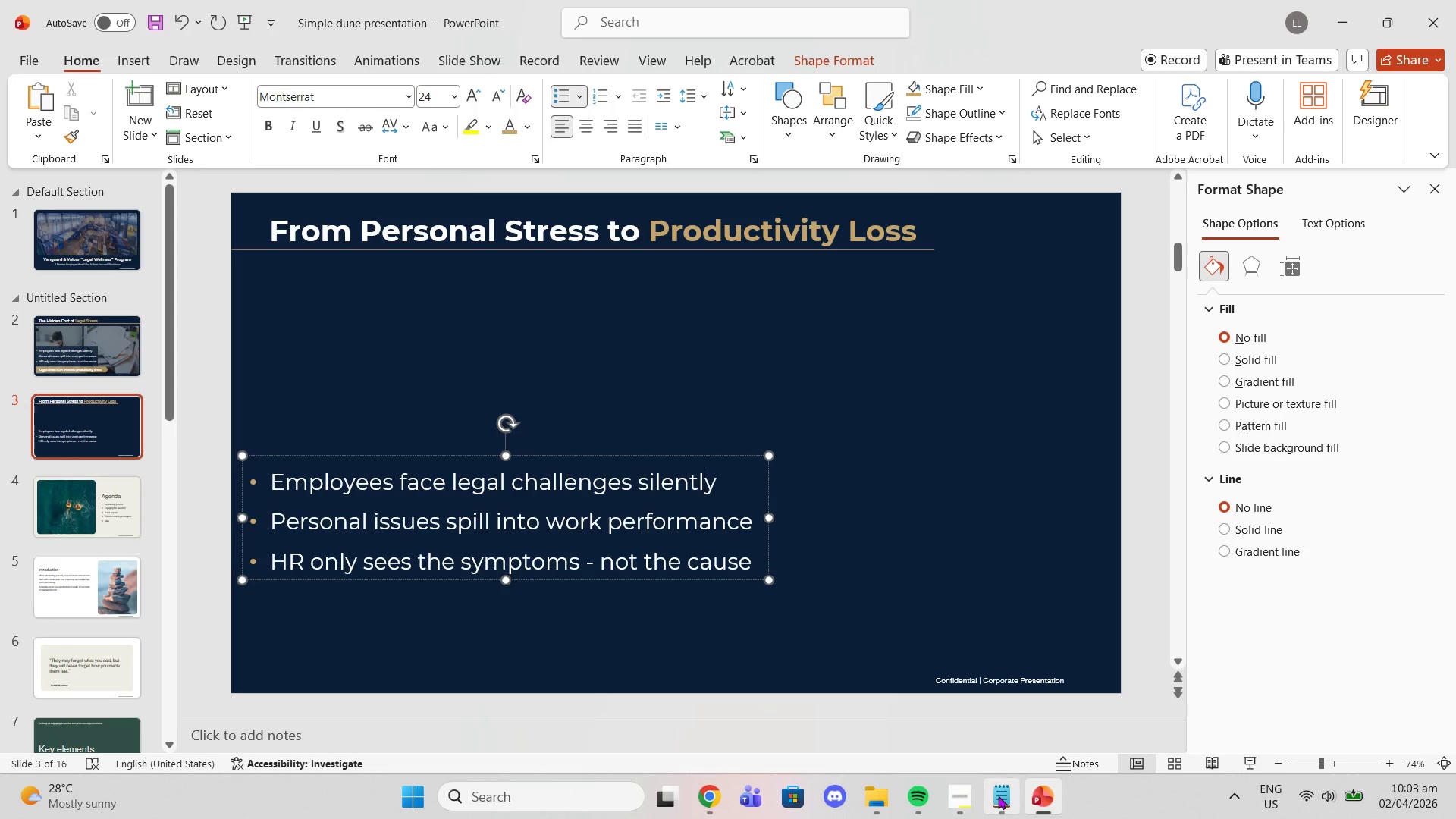 
left_click([998, 795])
 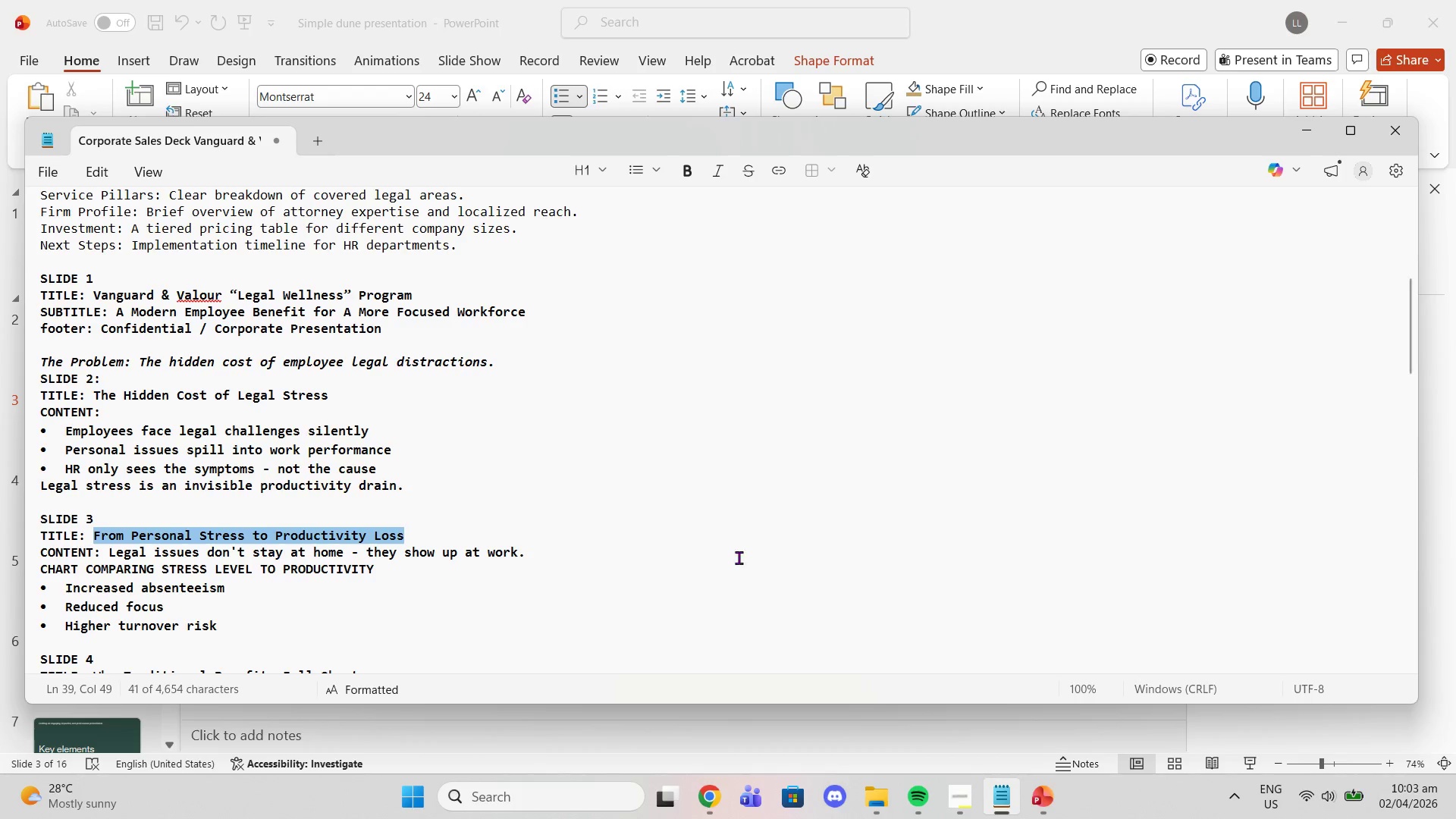 
scroll: coordinate [212, 417], scroll_direction: down, amount: 2.0
 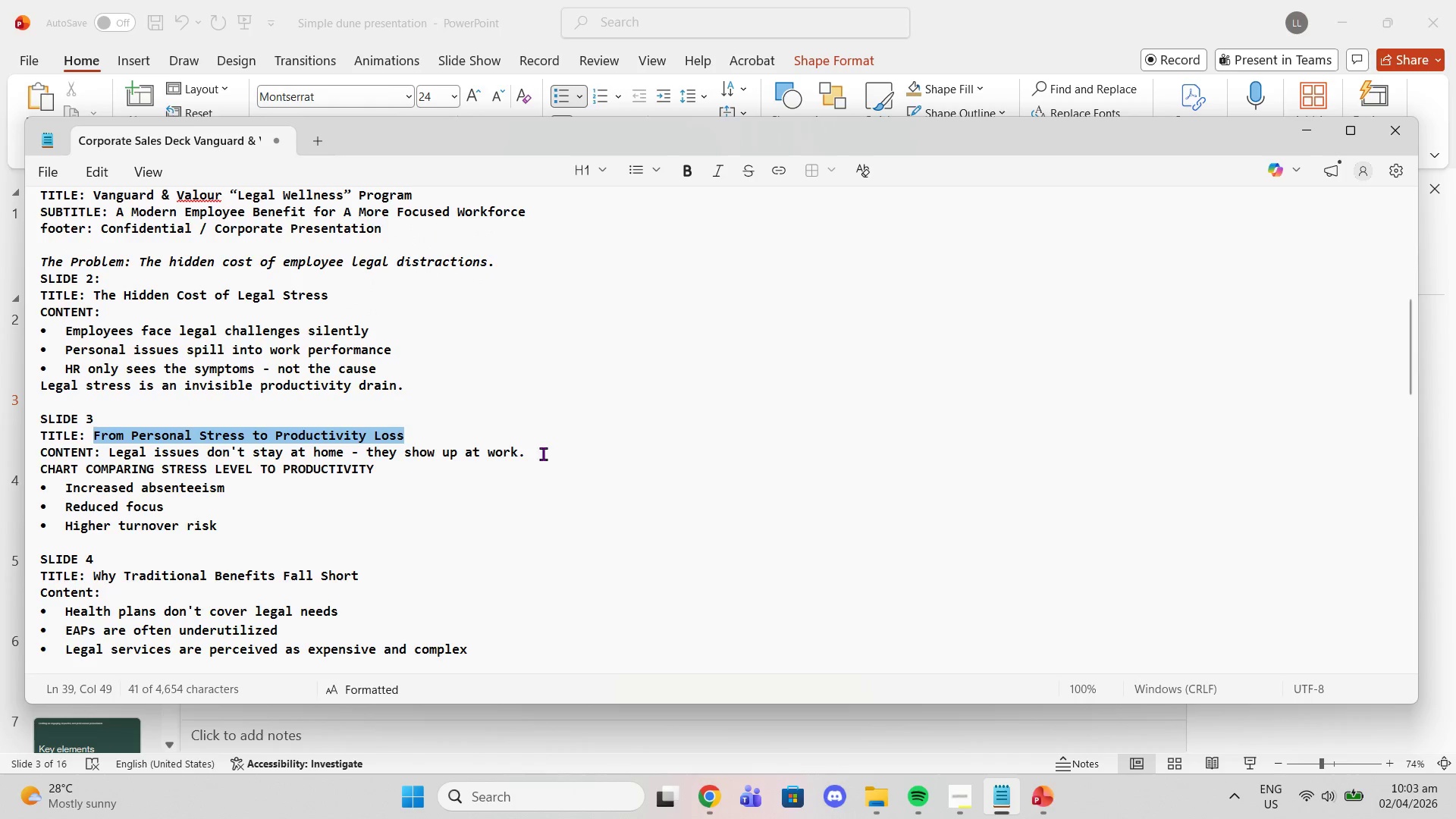 
left_click_drag(start_coordinate=[536, 453], to_coordinate=[110, 448])
 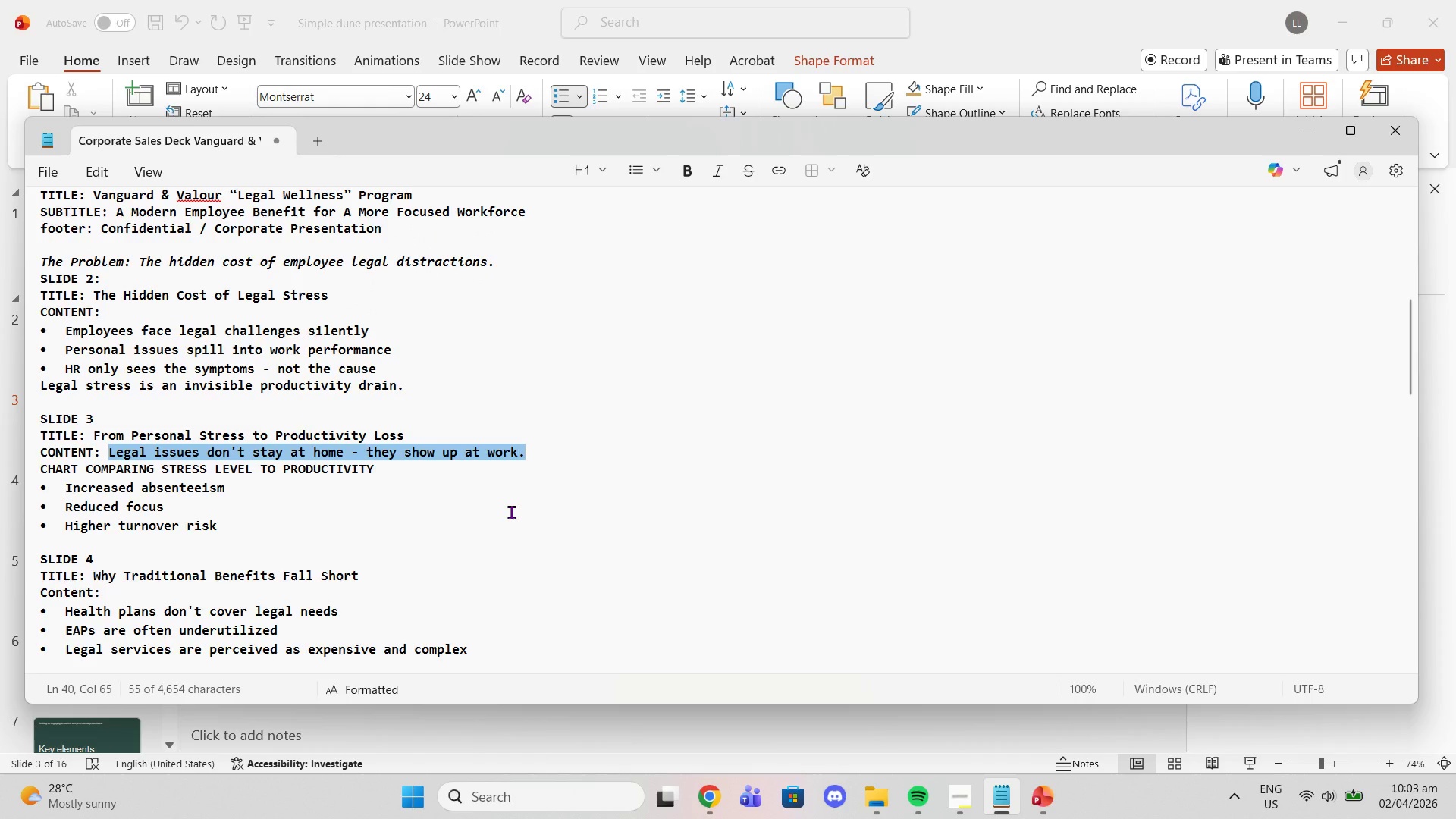 
key(Control+C)
 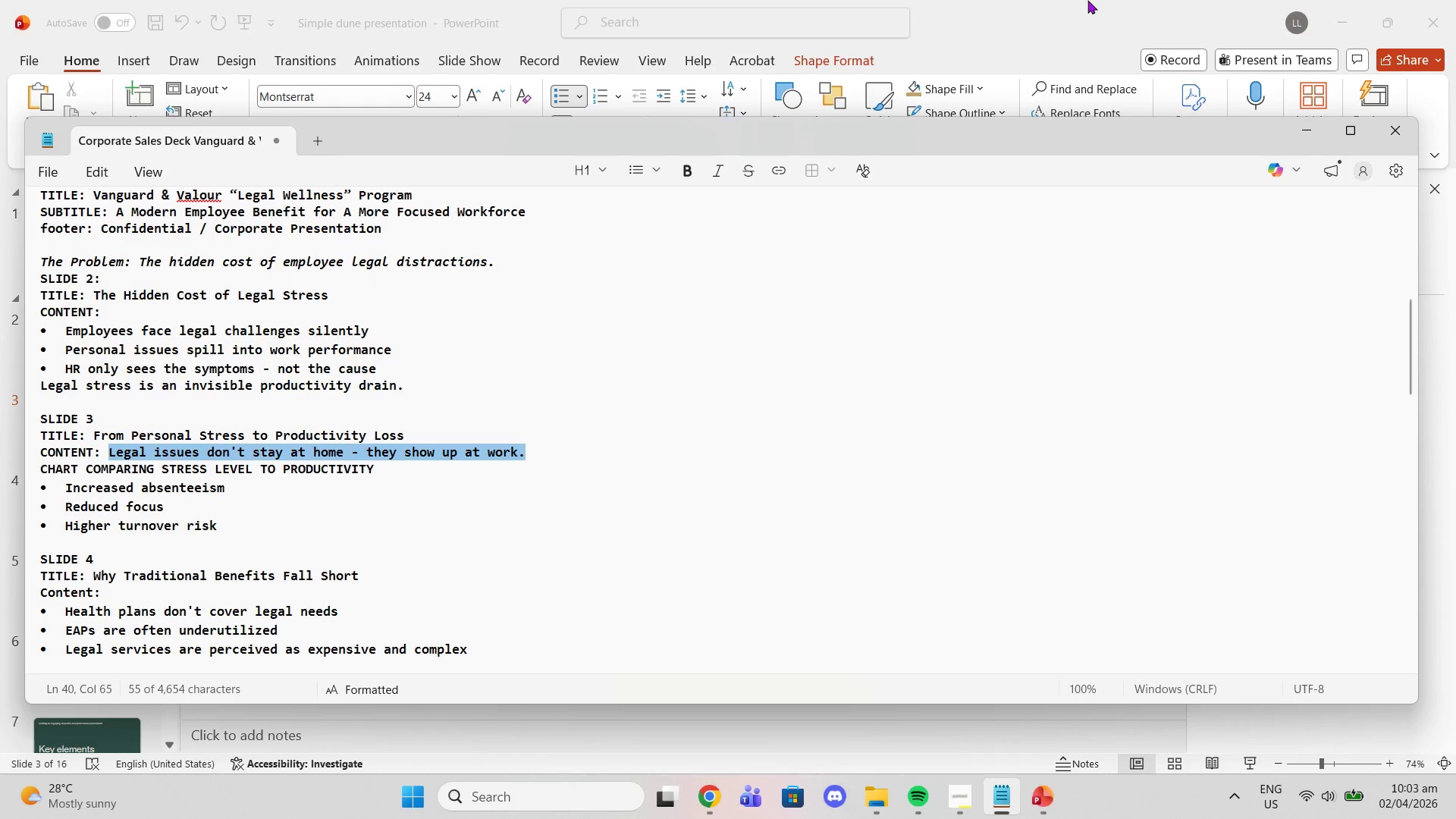 
left_click([1087, 0])
 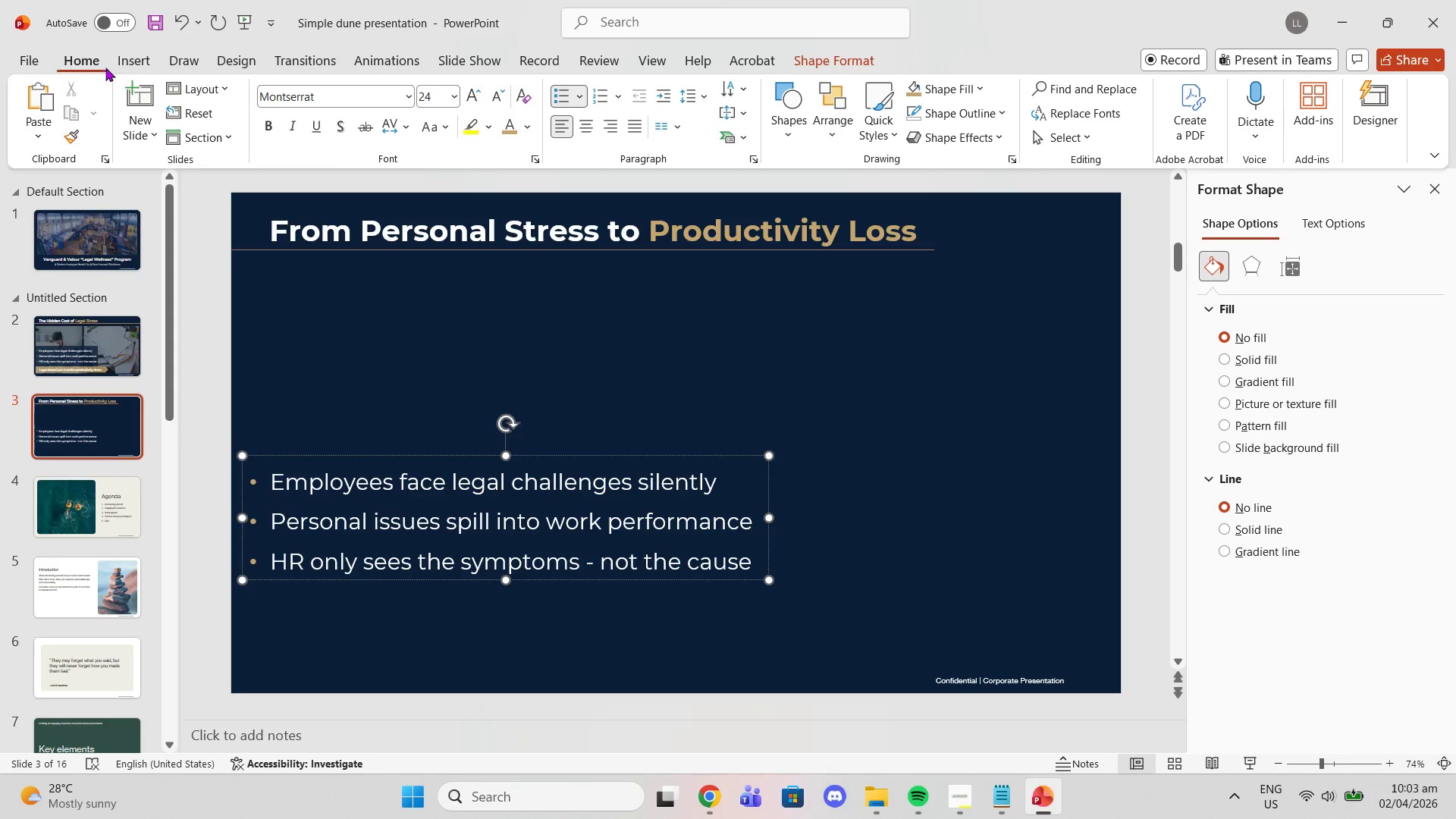 
left_click([119, 67])
 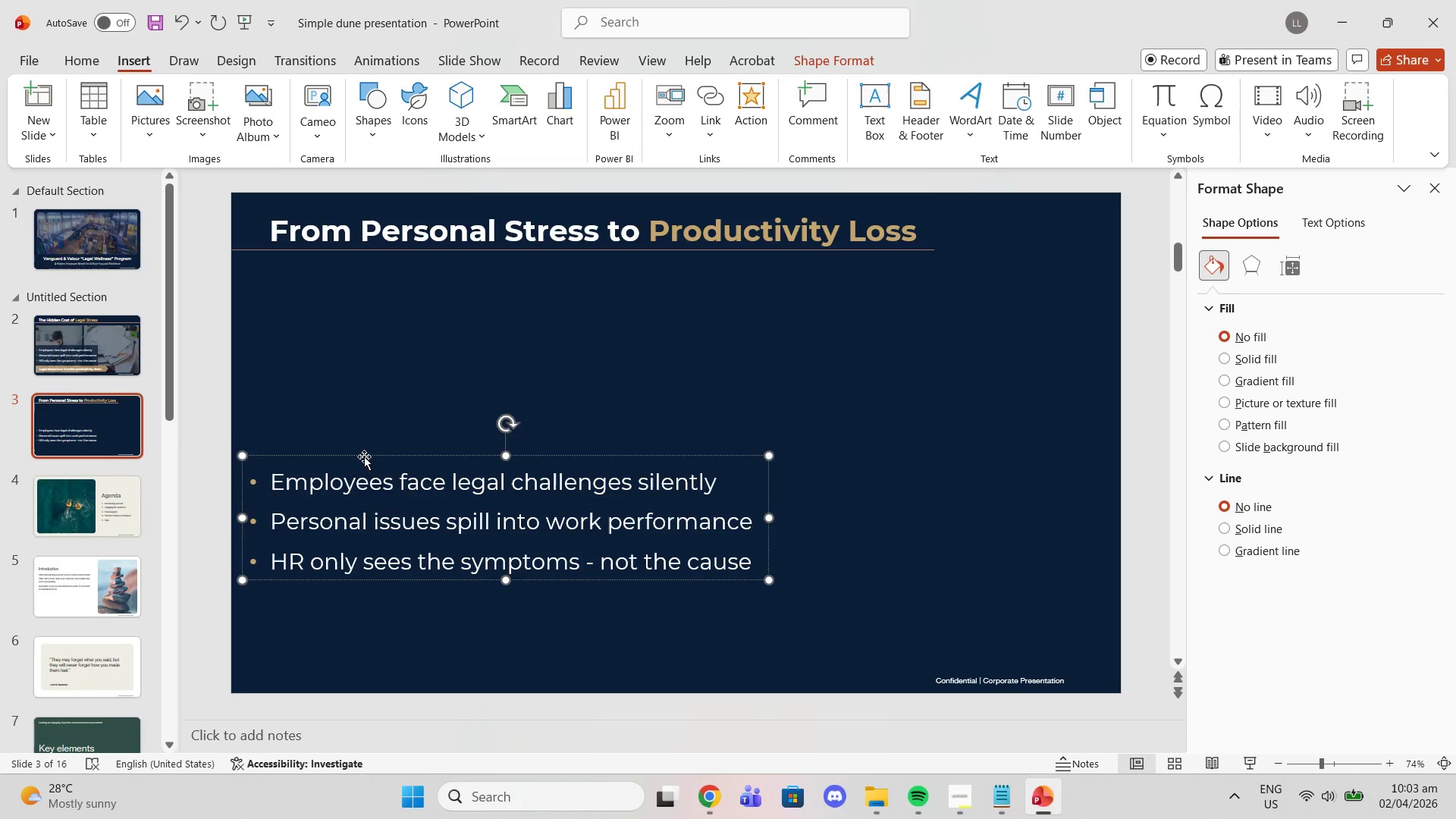 
left_click([362, 454])
 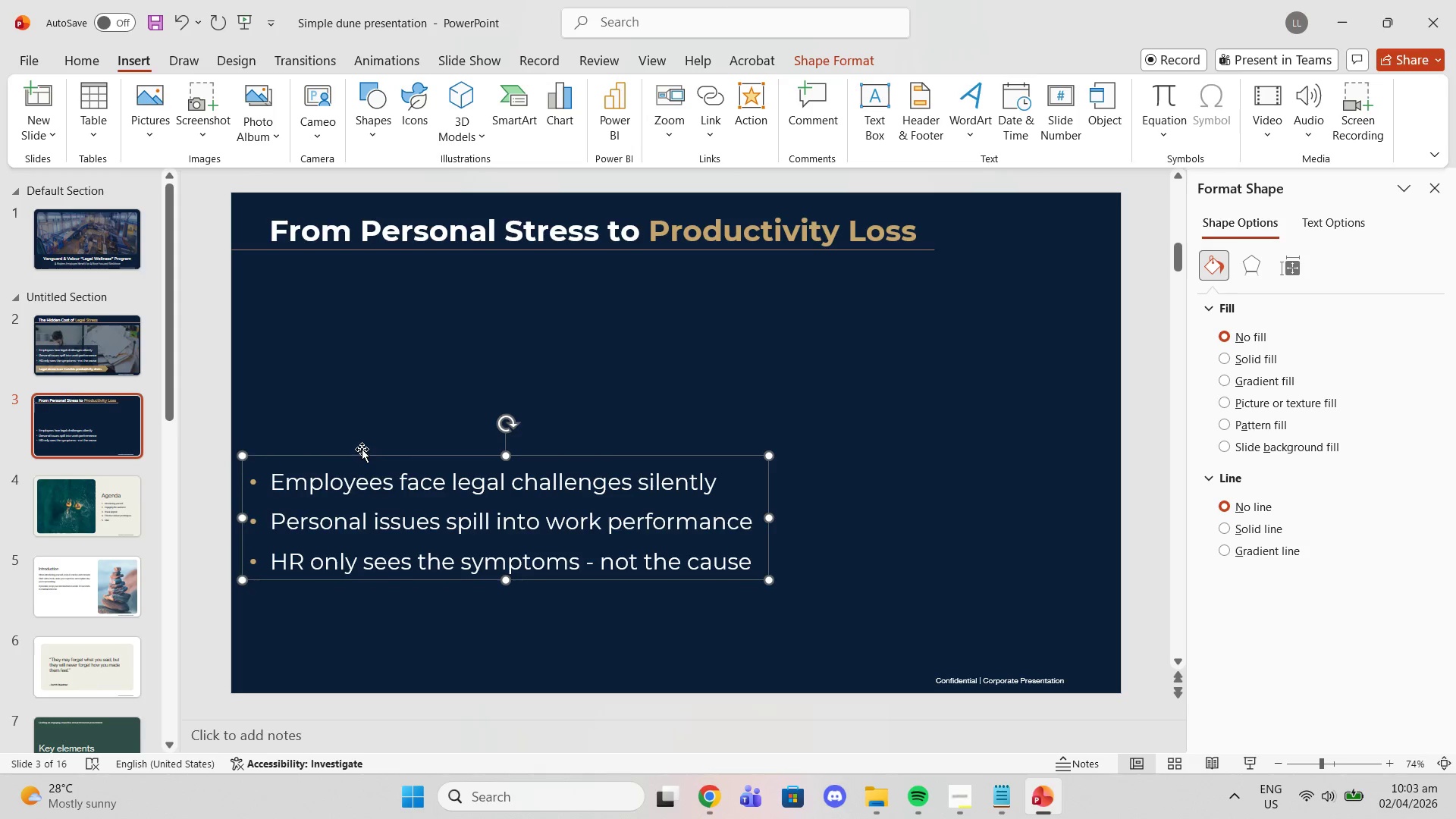 
right_click([361, 446])
 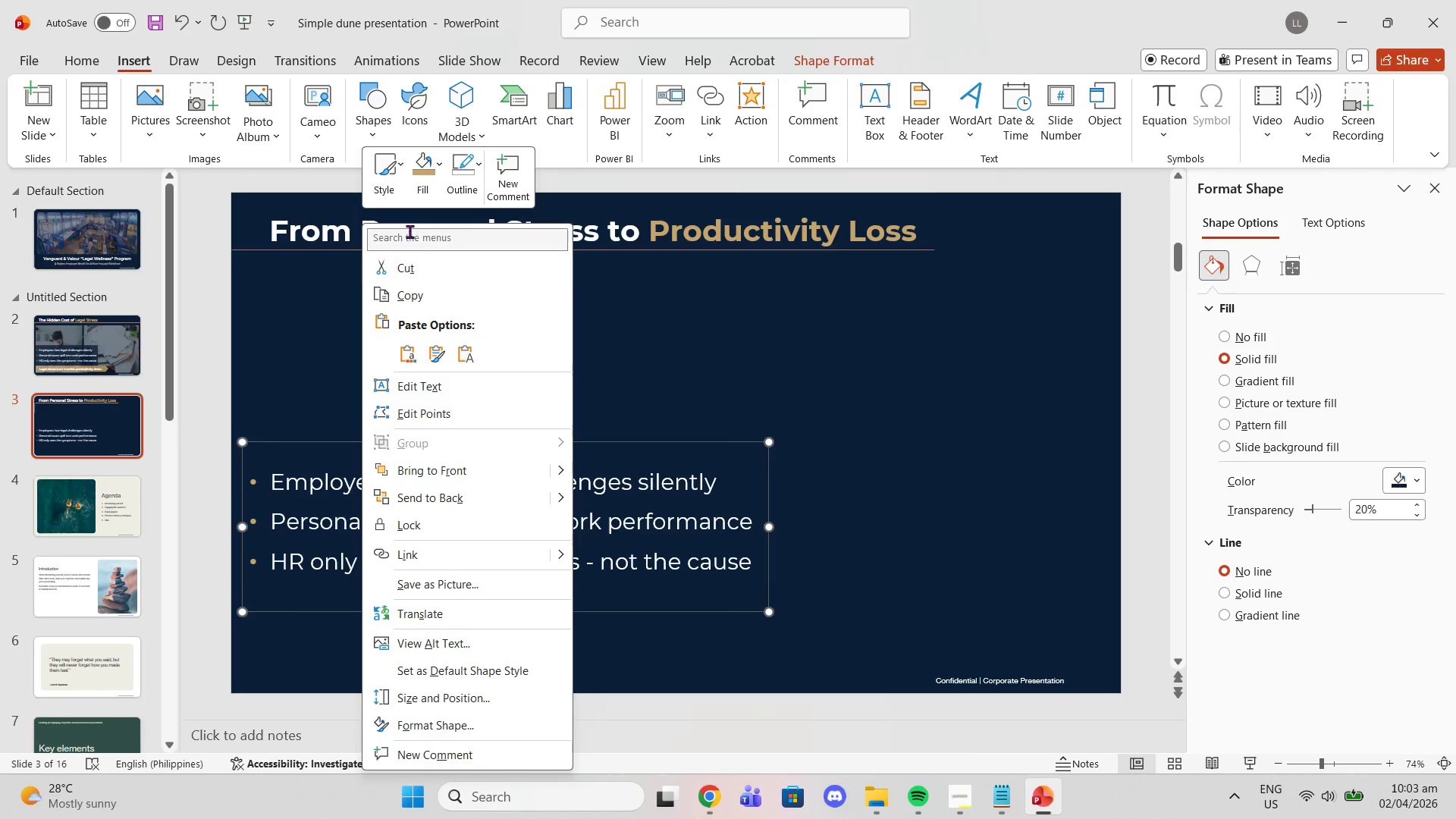 
left_click([623, 344])
 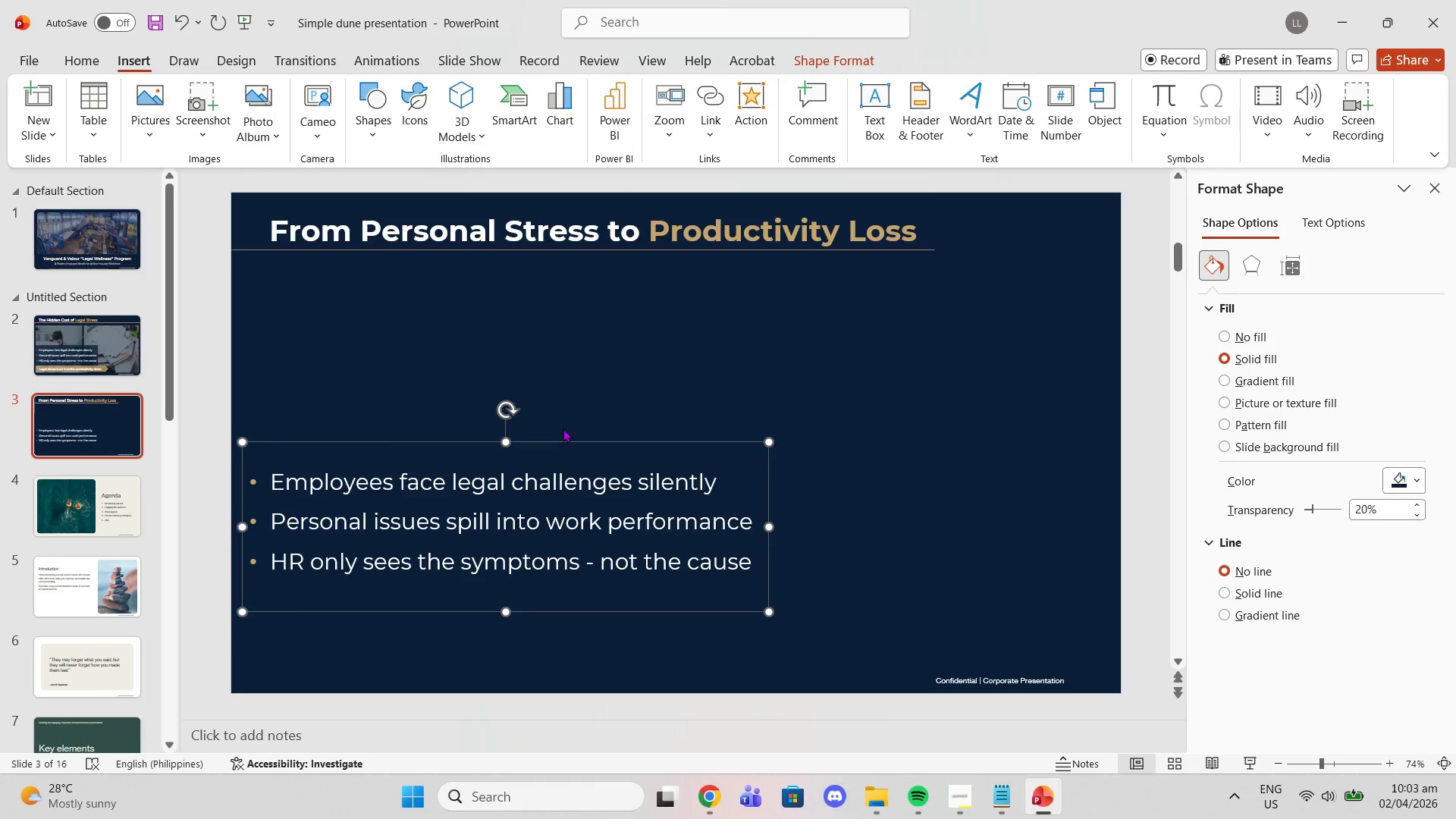 
left_click([559, 434])
 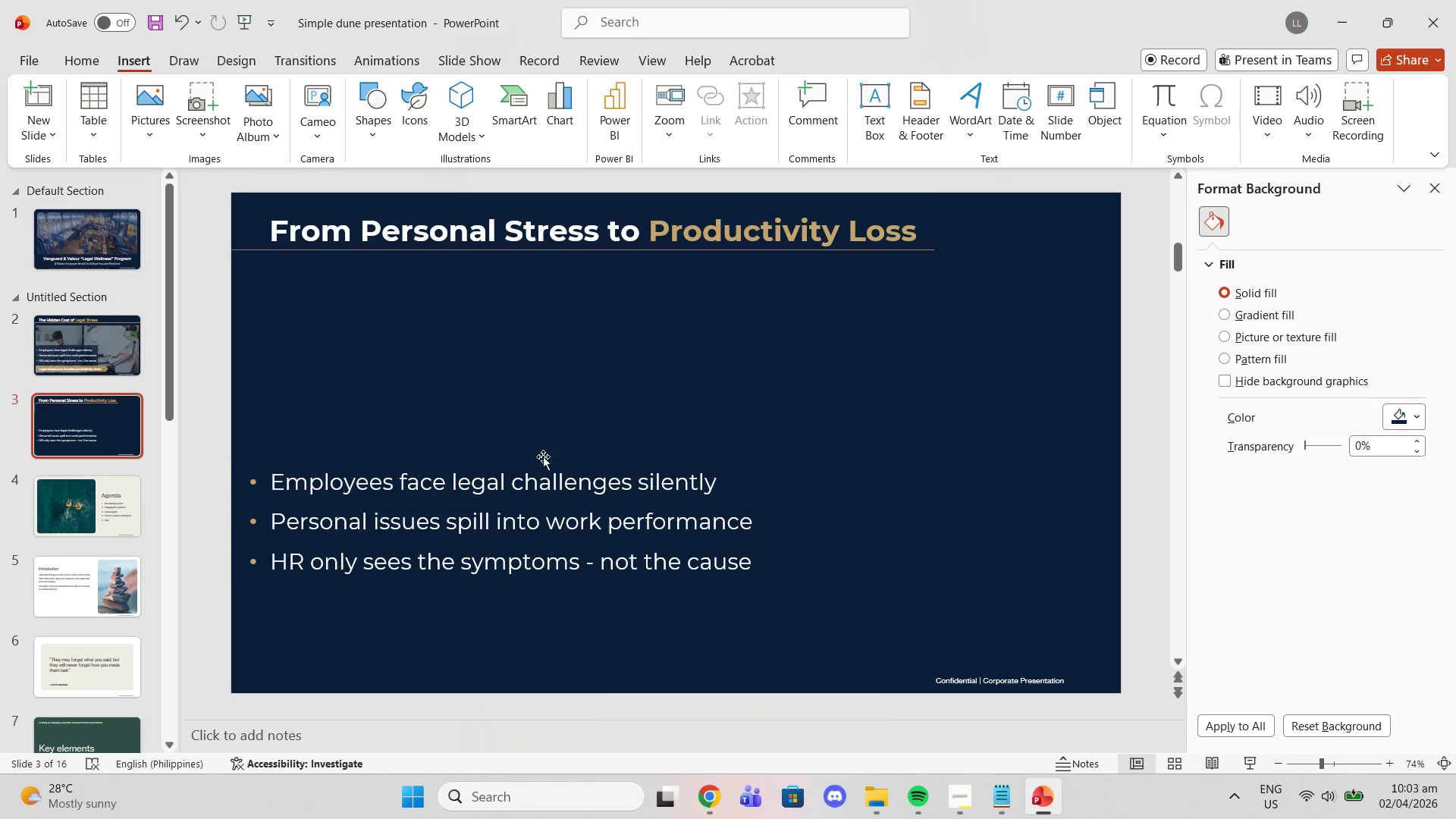 
left_click([543, 457])
 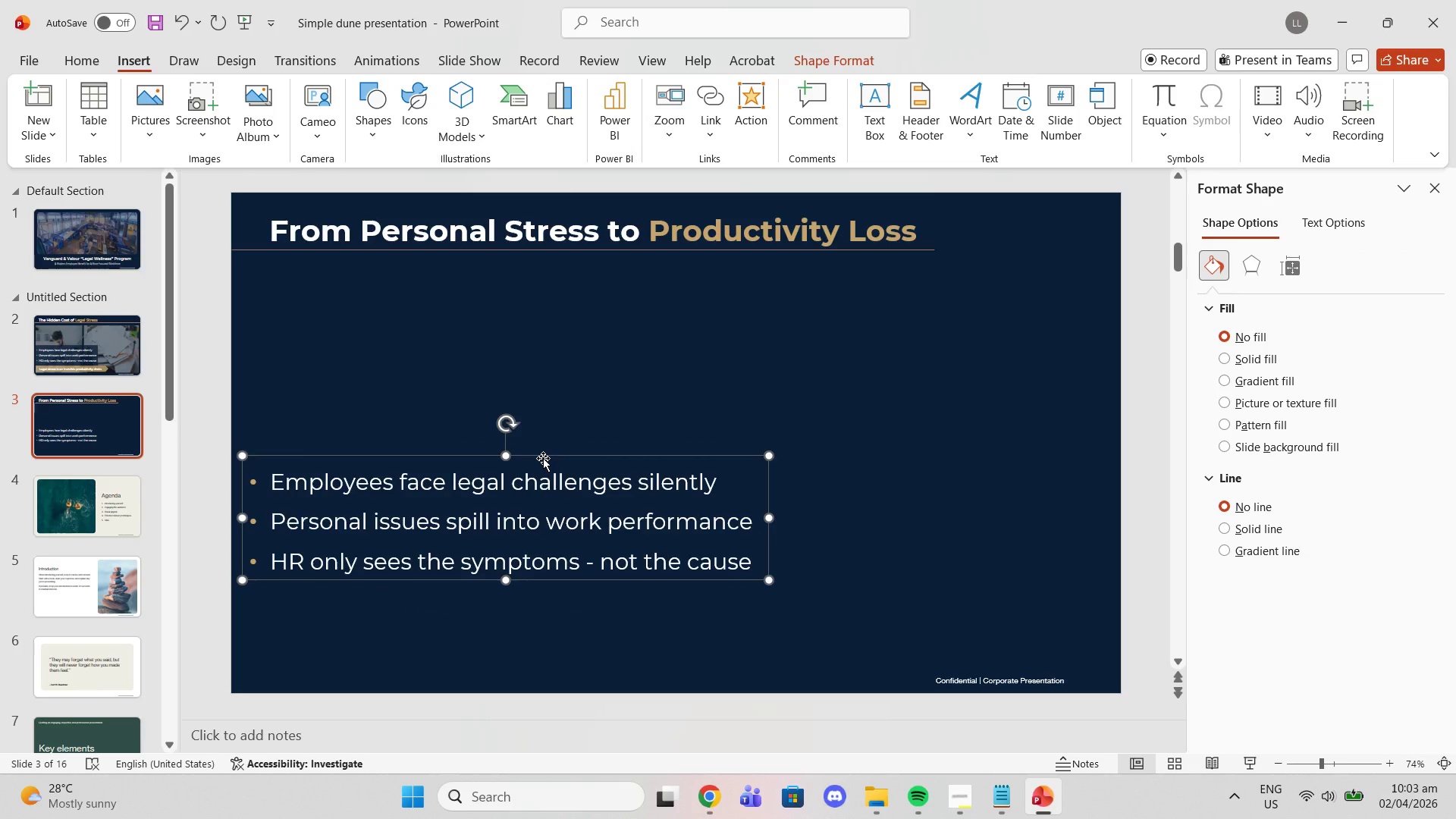 
key(Control+C)
 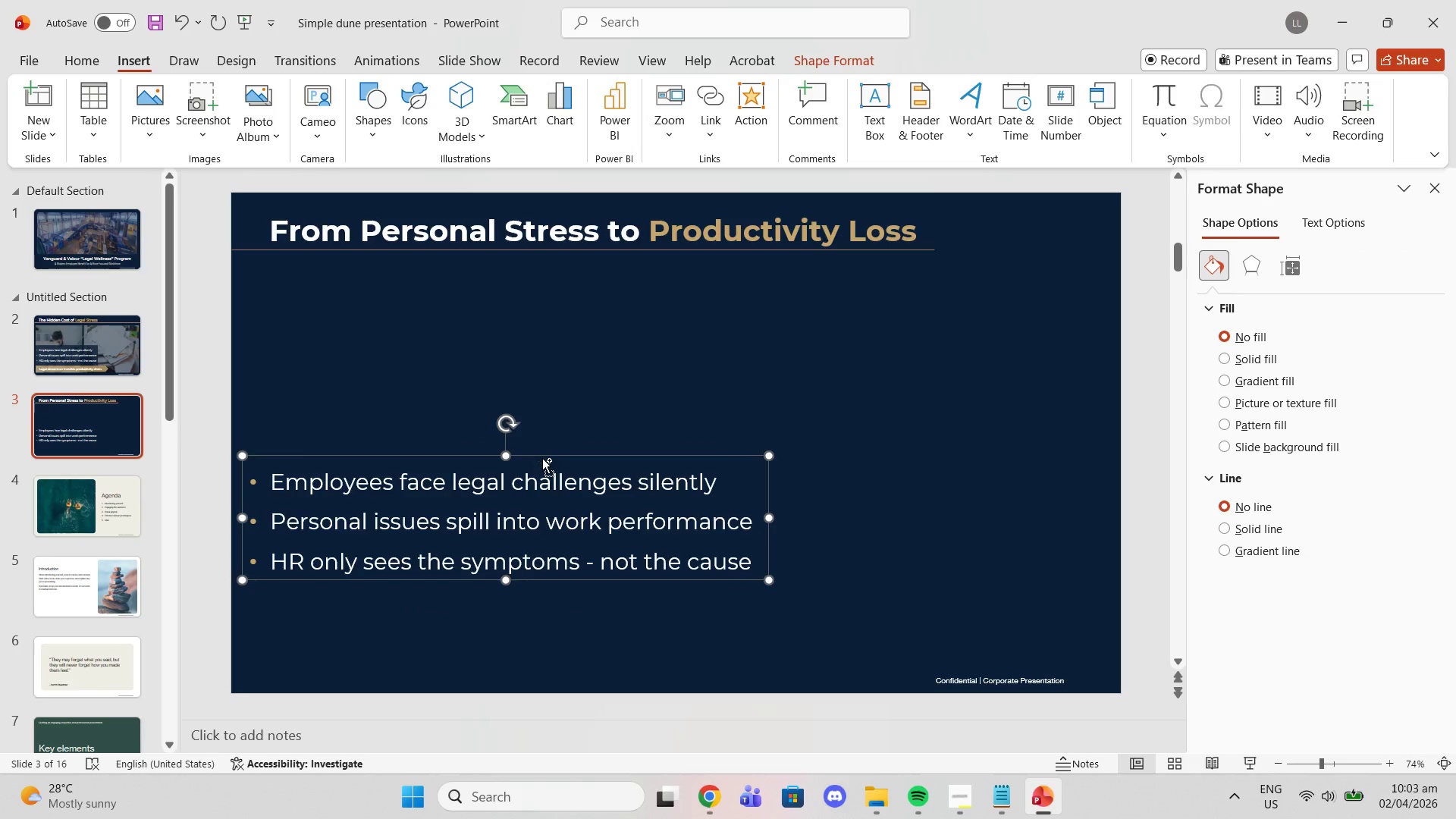 
key(Control+ControlLeft)
 